 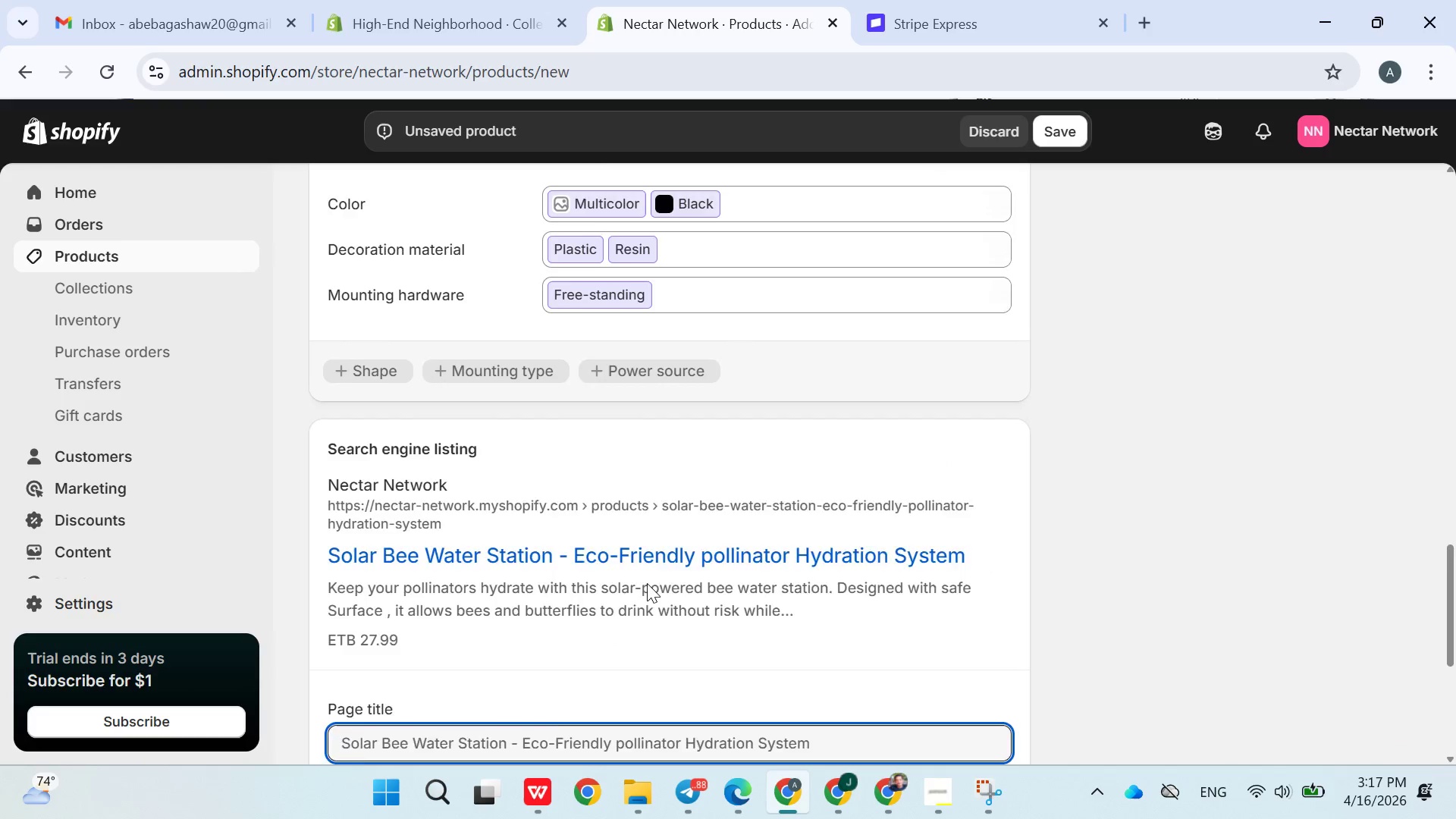 
double_click([460, 592])
 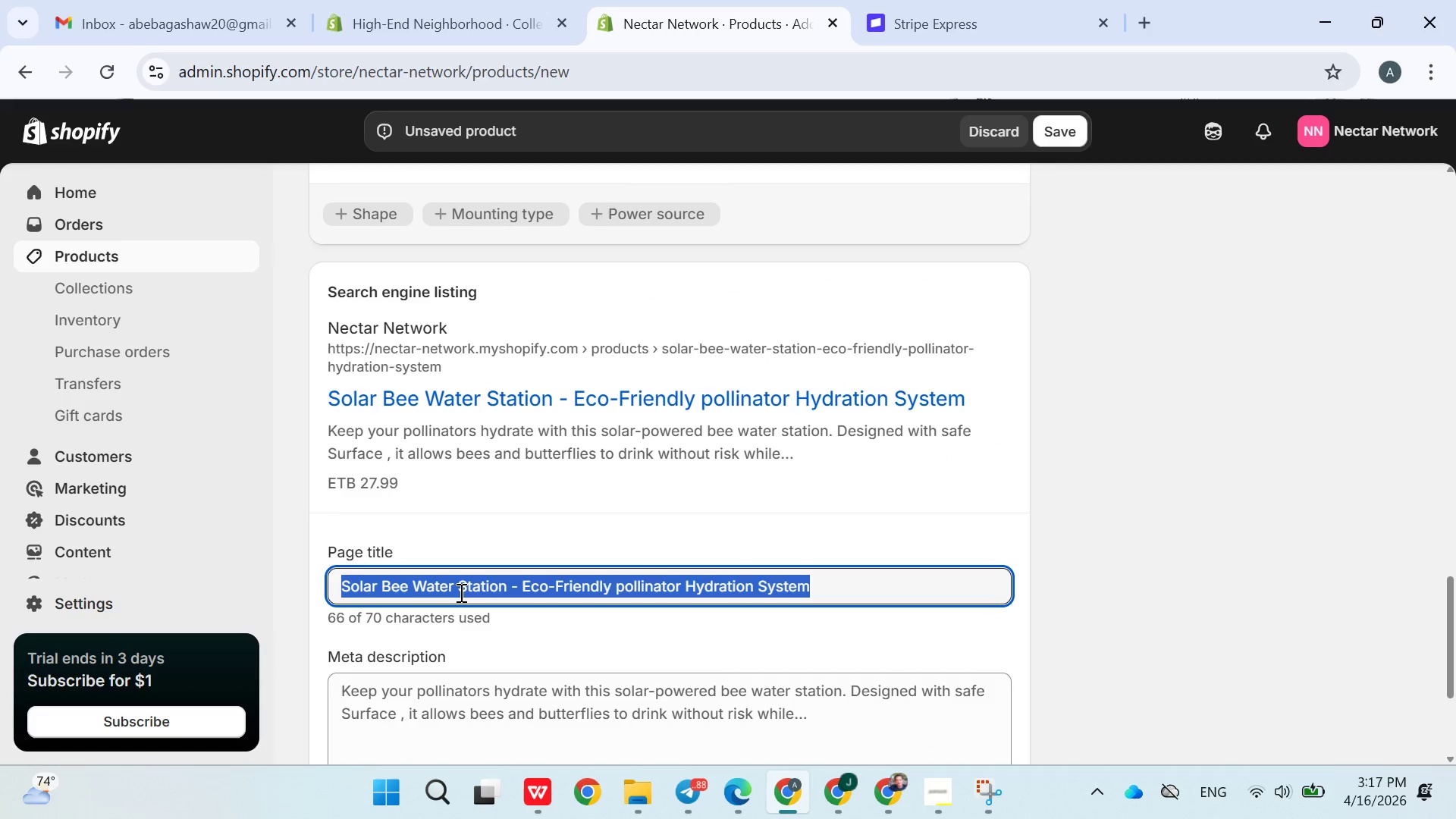 
triple_click([460, 592])
 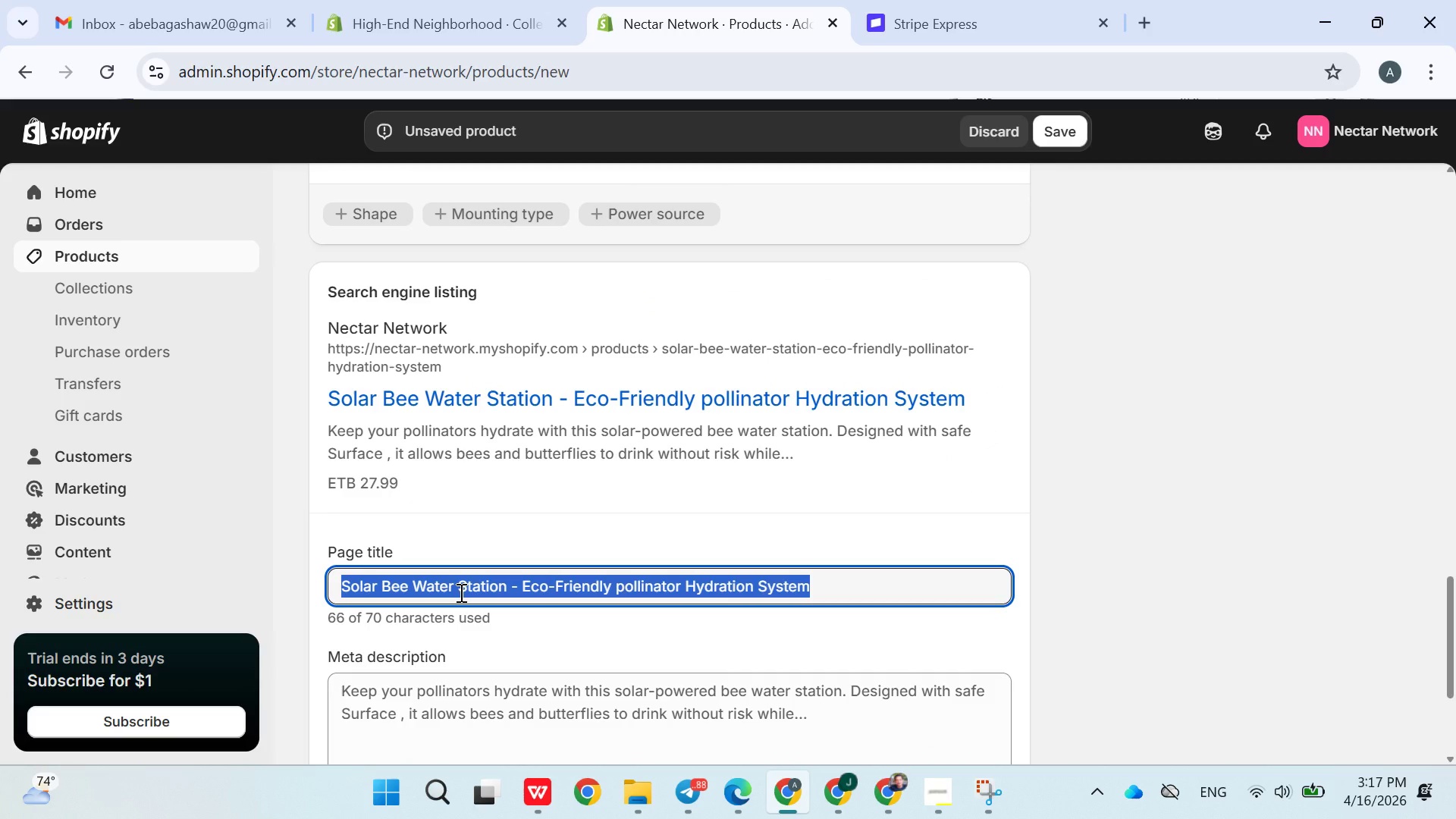 
wait(12.41)
 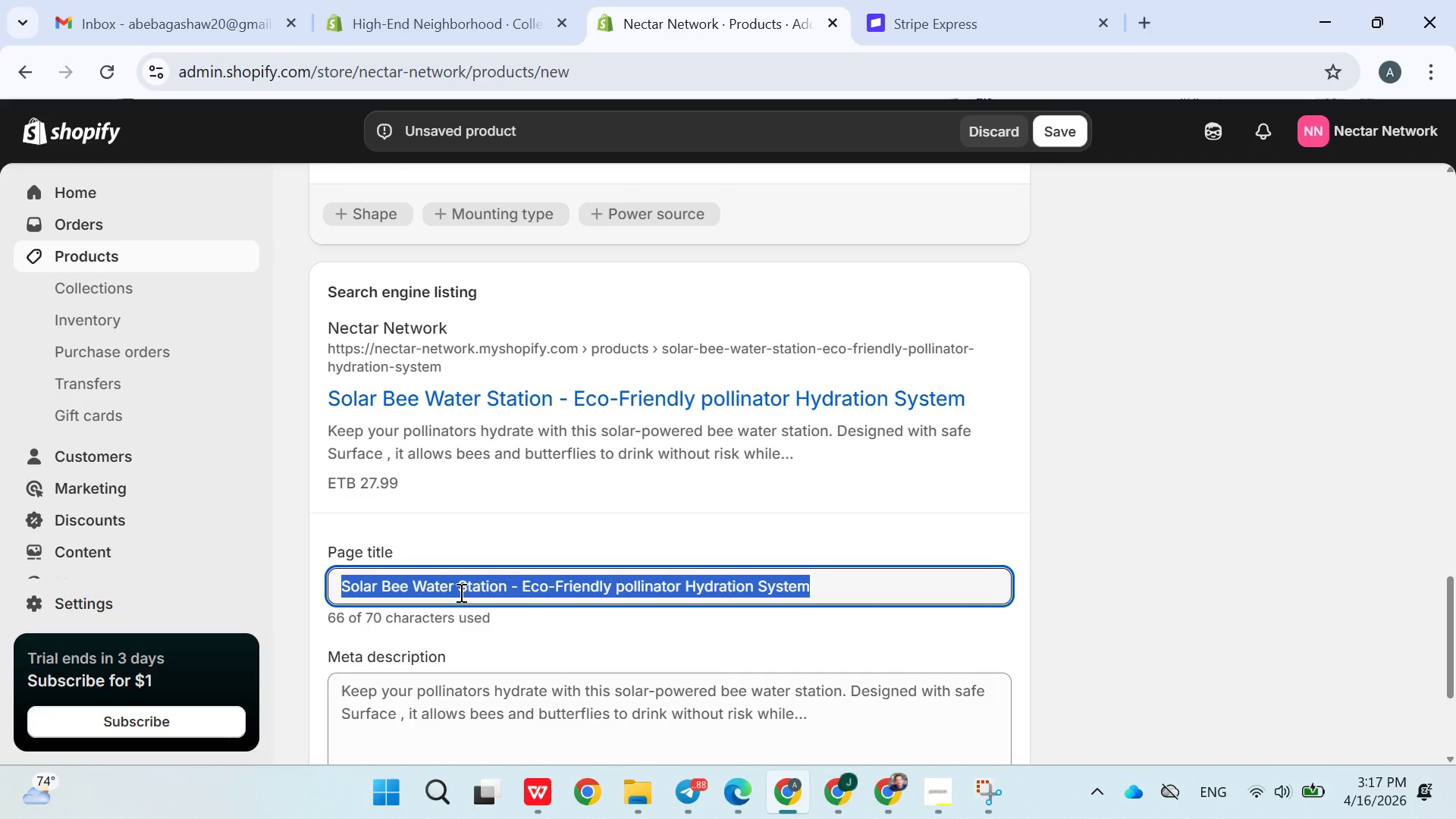 
type(Bee )
 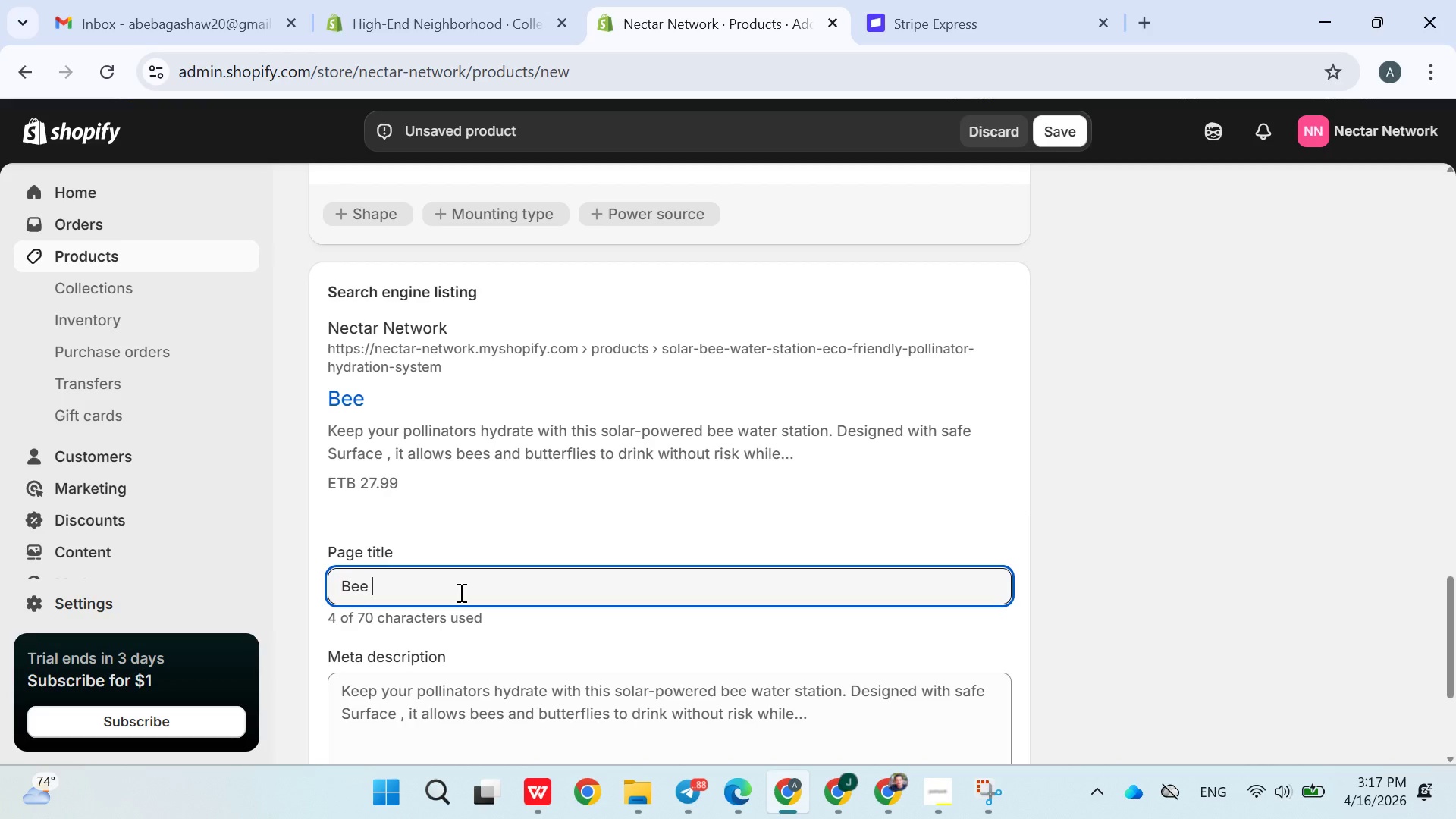 
wait(8.48)
 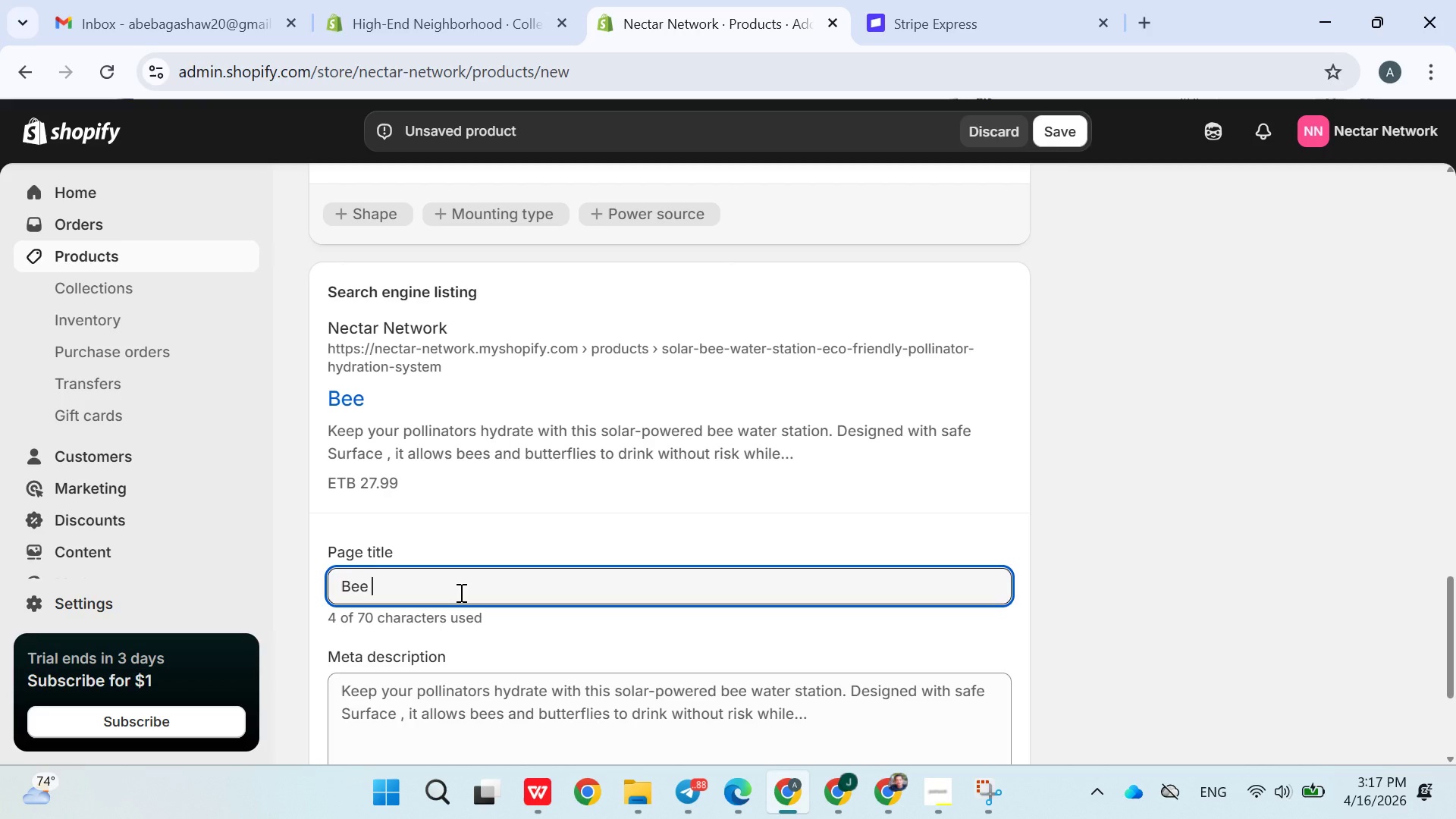 
type(Water A)
key(Backspace)
type(Station for g)
key(Backspace)
type(Garden [Break] Solar Pollinator)
 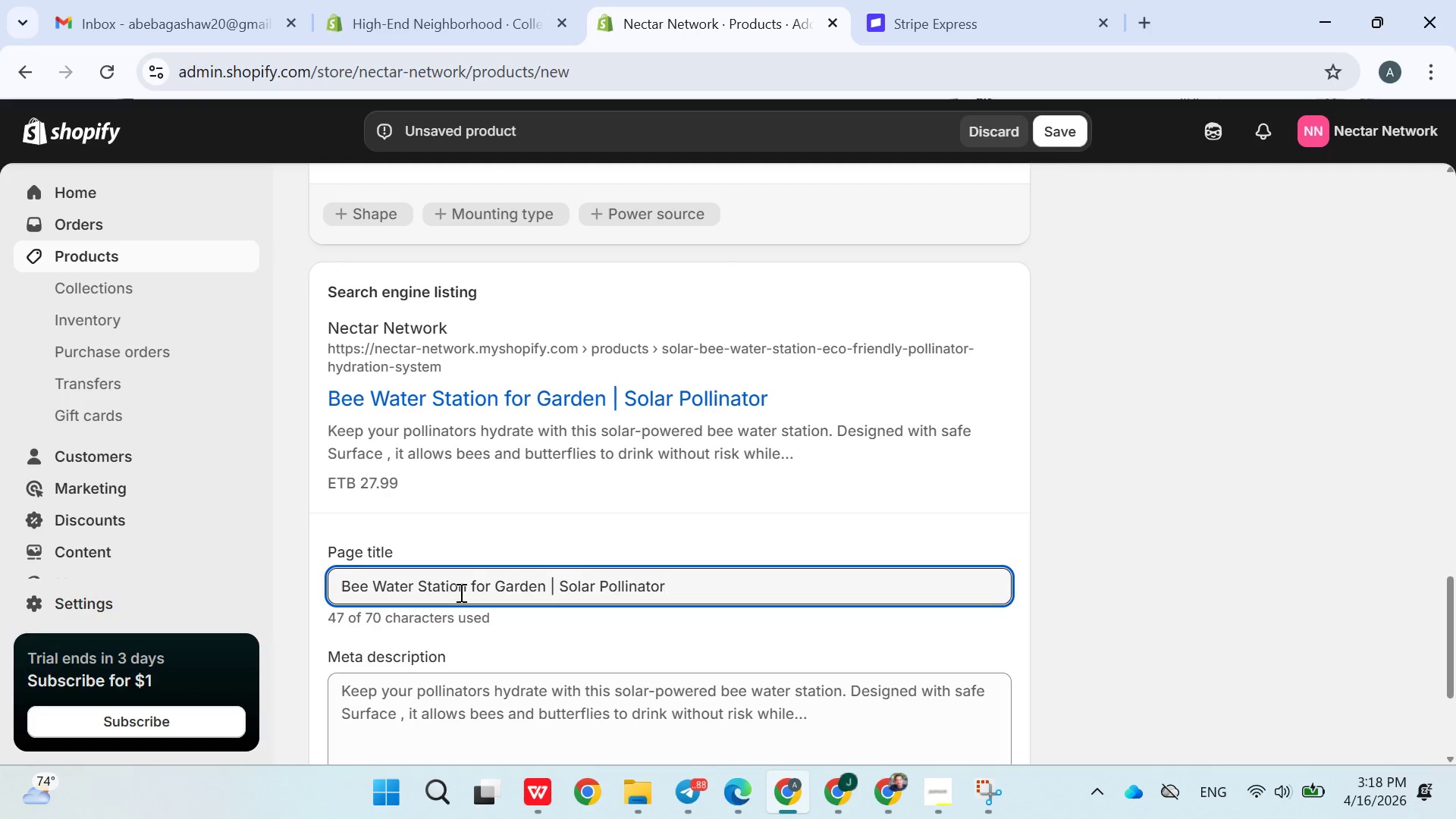 
wait(5.03)
 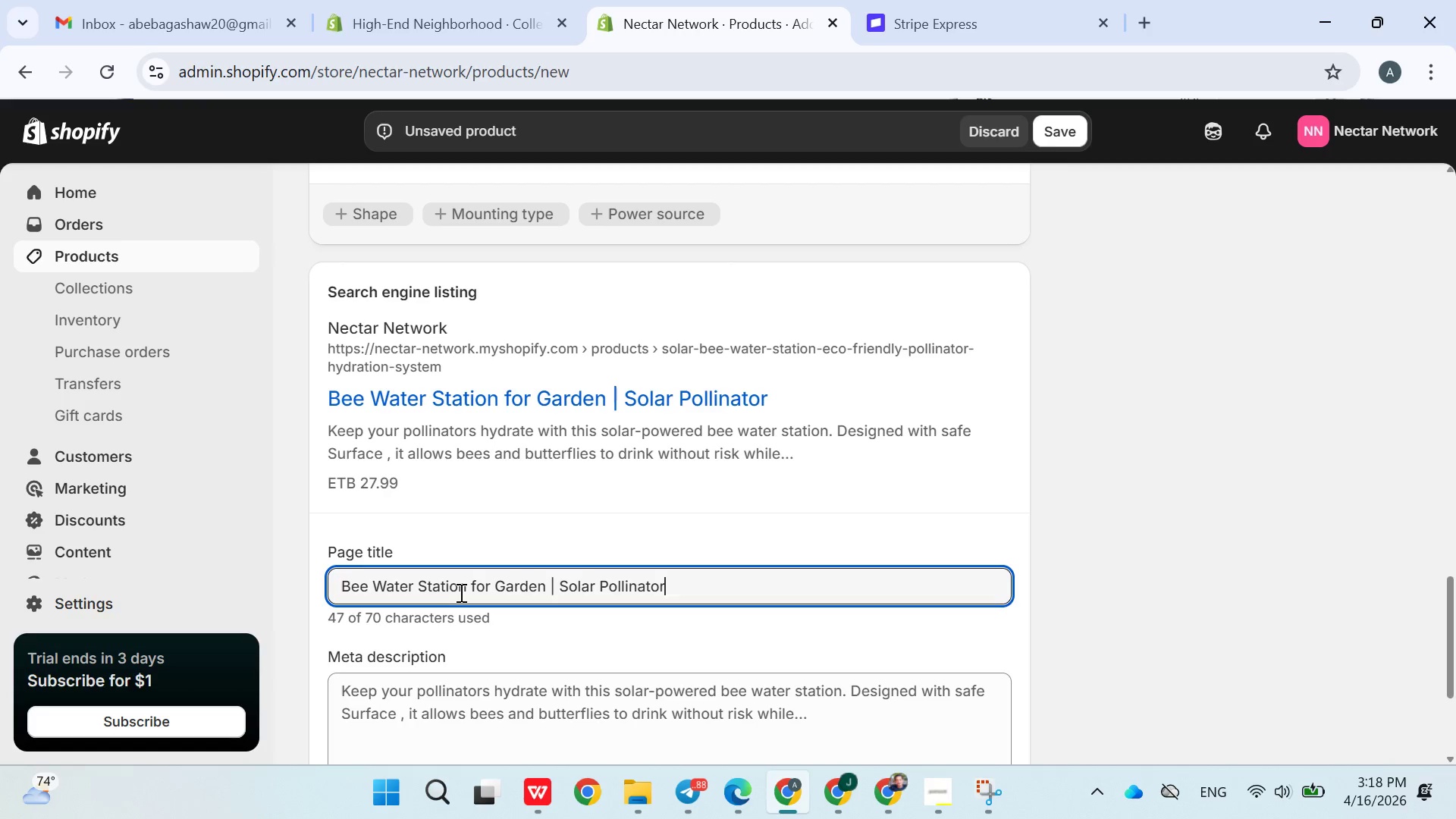 
type( fountain)
 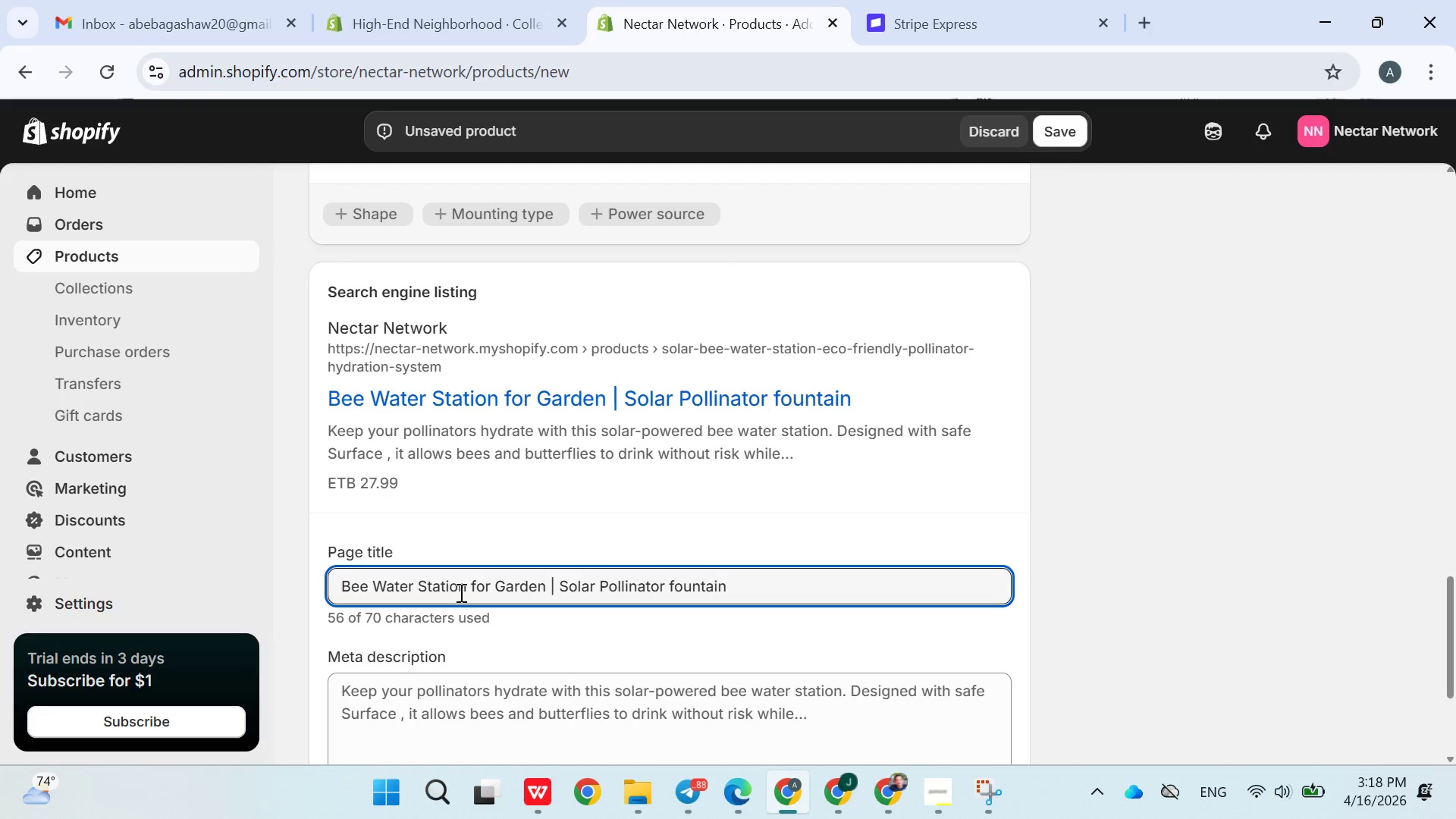 
double_click([555, 698])
 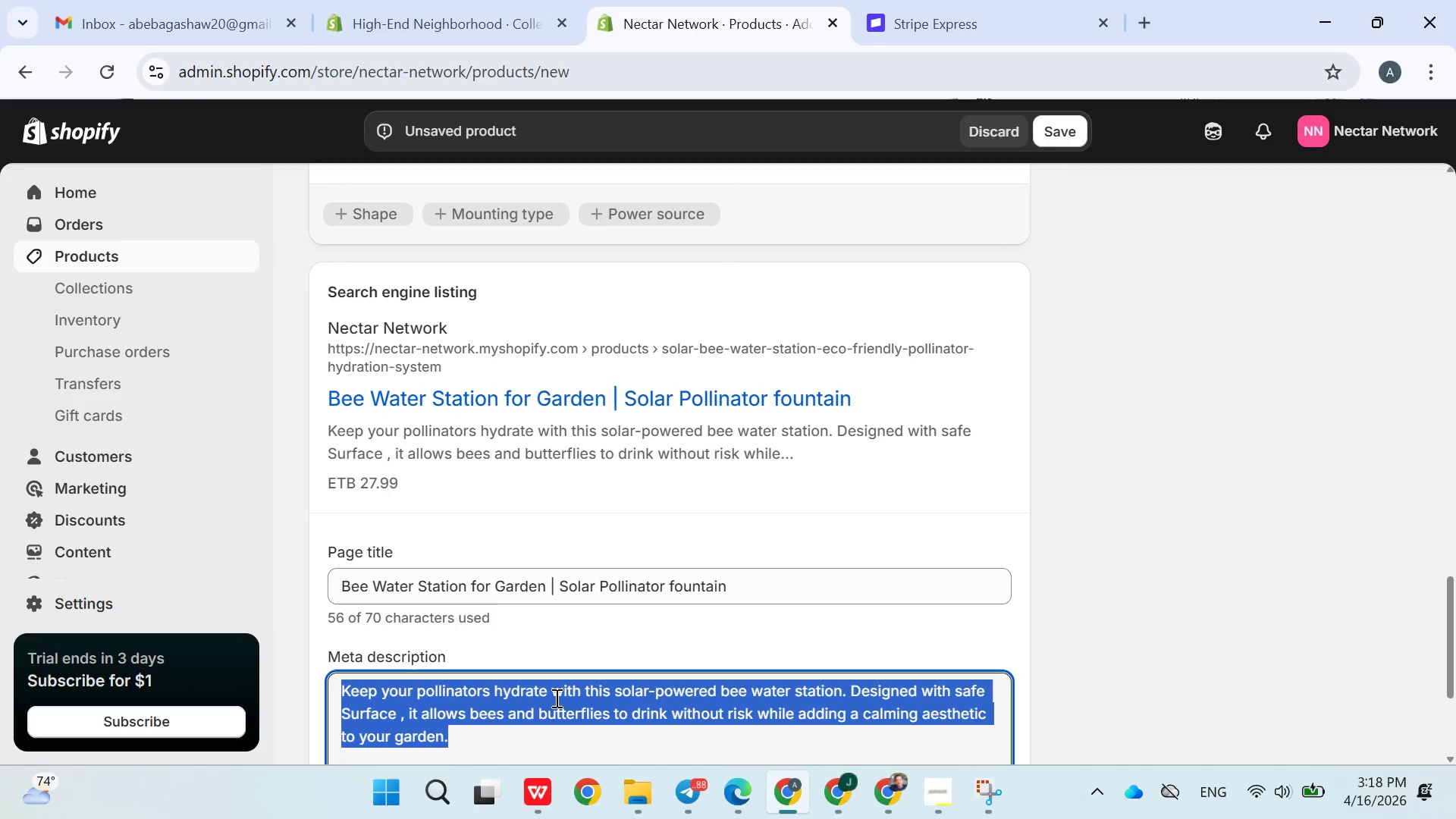 
triple_click([555, 698])
 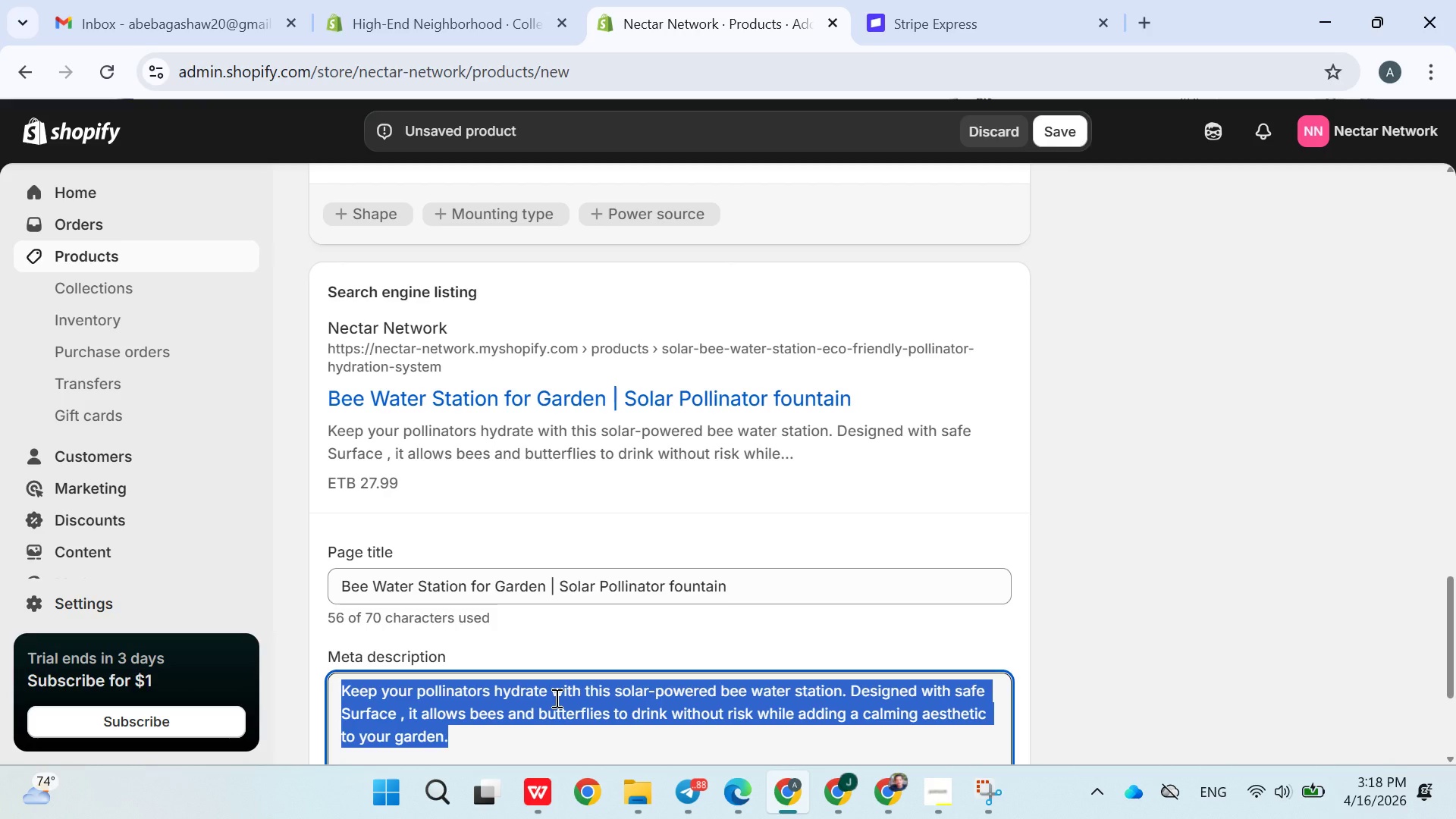 
type(Provide Safe )
 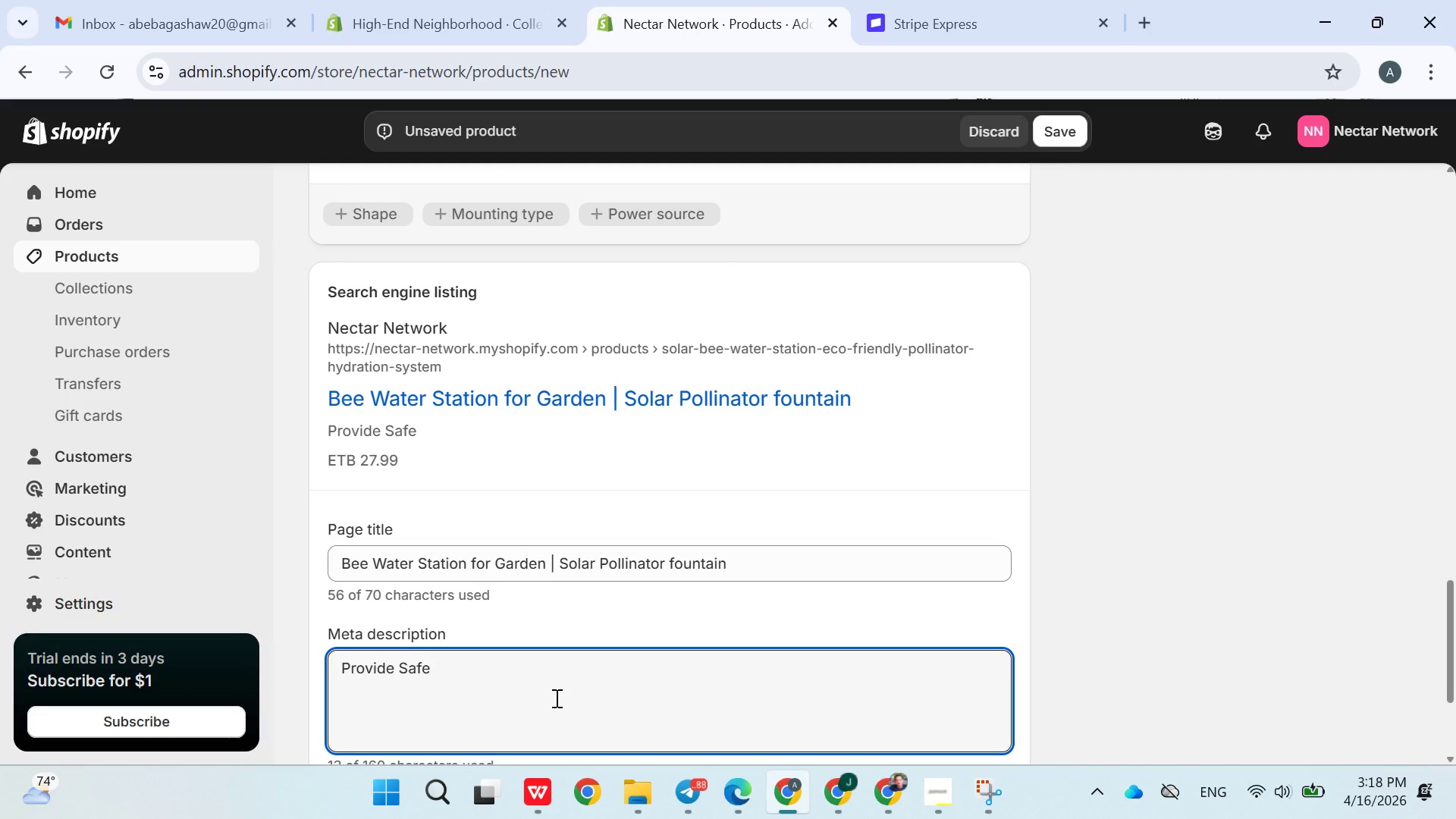 
key(Backspace)
key(Backspace)
key(Backspace)
key(Backspace)
key(Backspace)
type(safe water for bees with a solar )
key(Backspace)
type(-powered pollinator)
 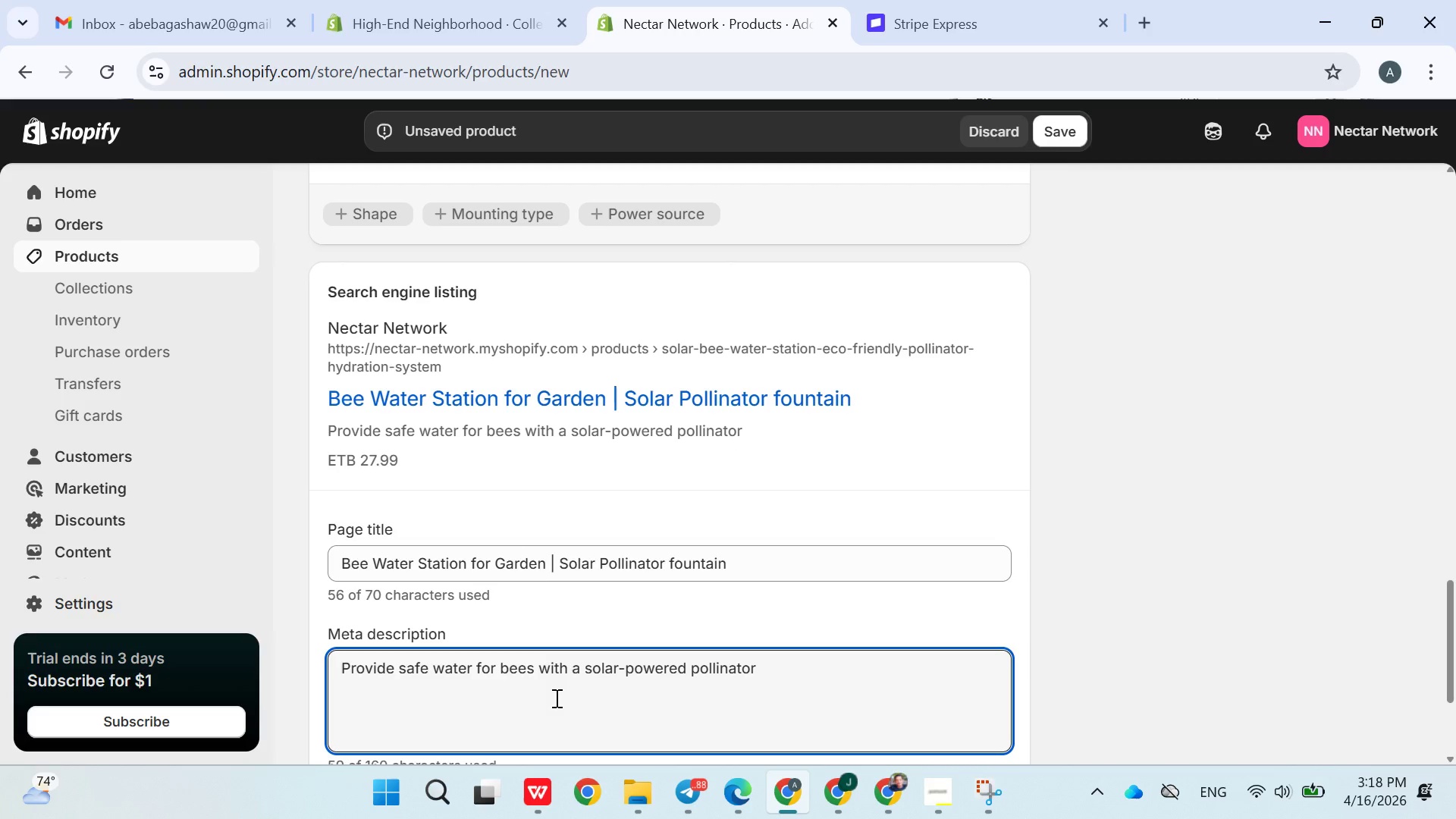 
type( hydration station.)
 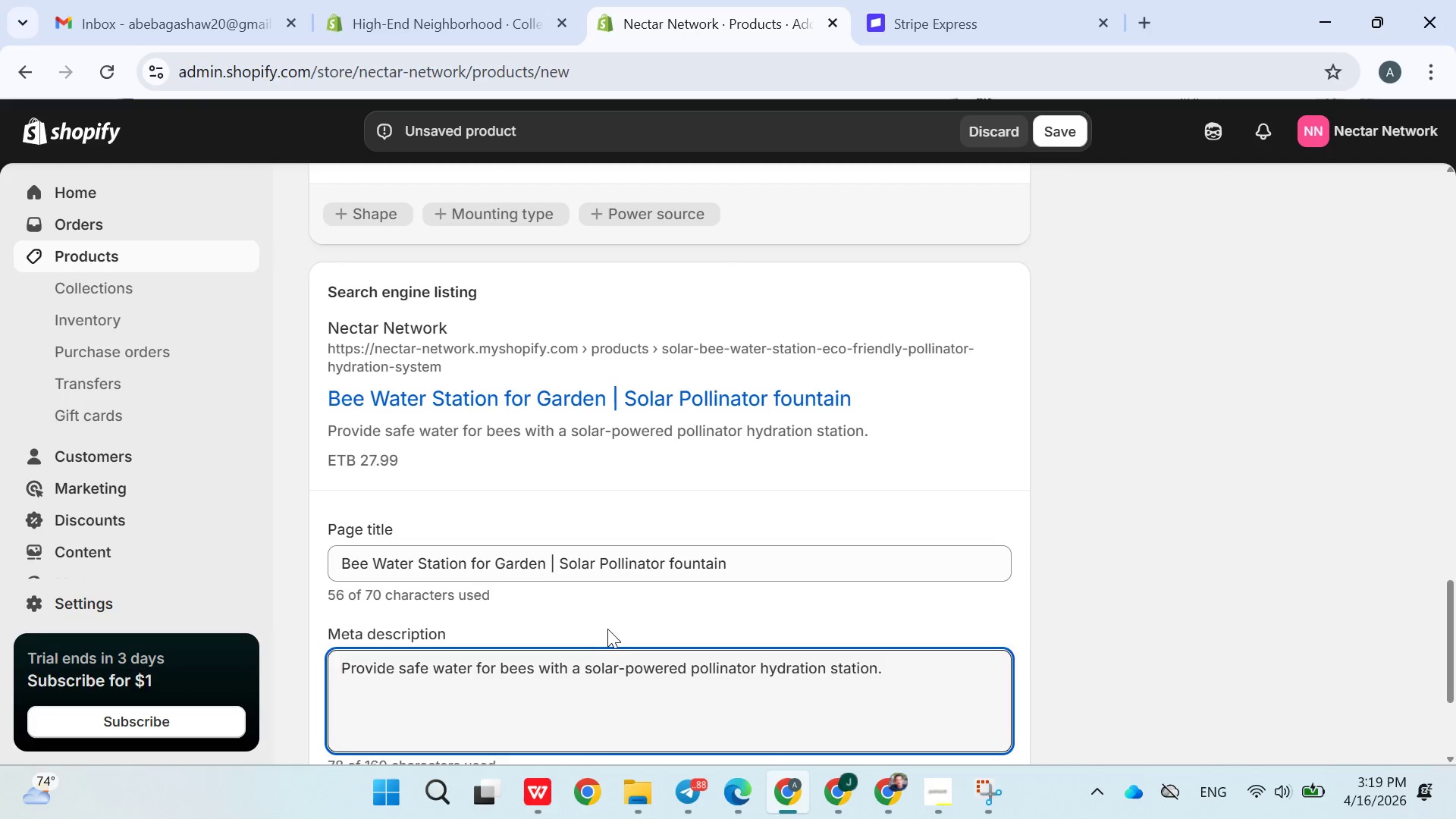 
left_click([610, 626])
 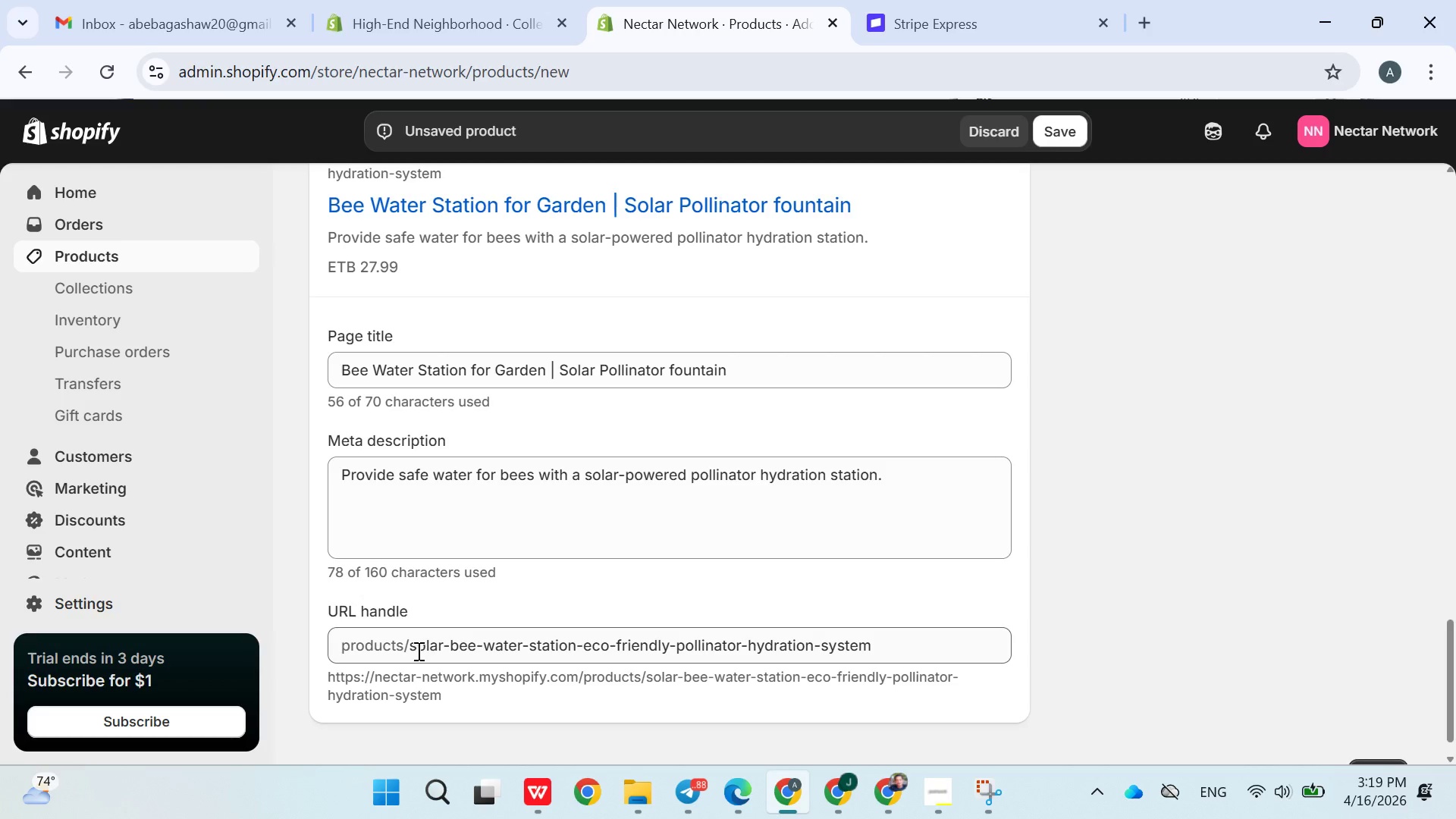 
left_click_drag(start_coordinate=[413, 646], to_coordinate=[999, 613])
 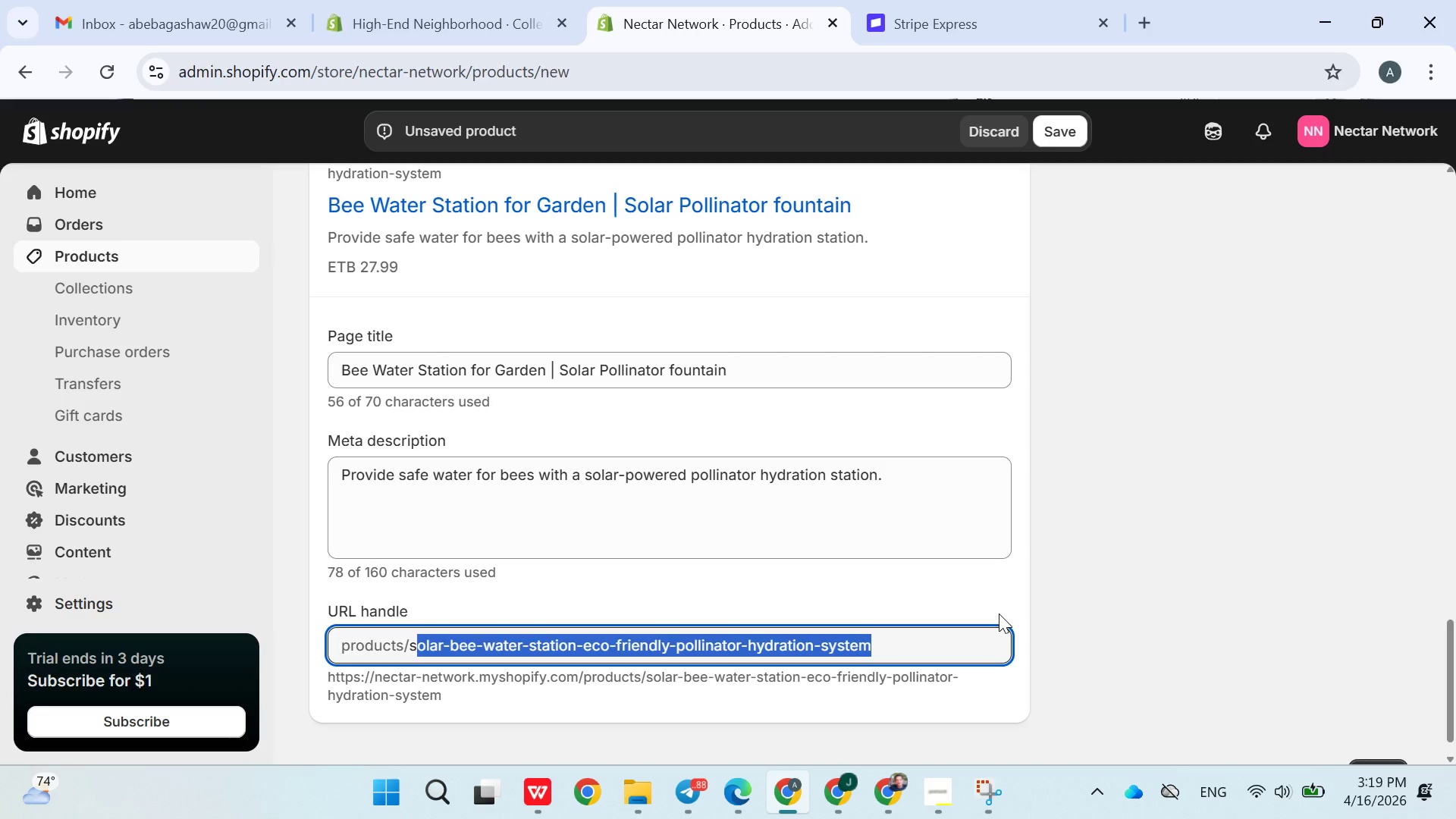 
type(solar-bee)
key(Backspace)
 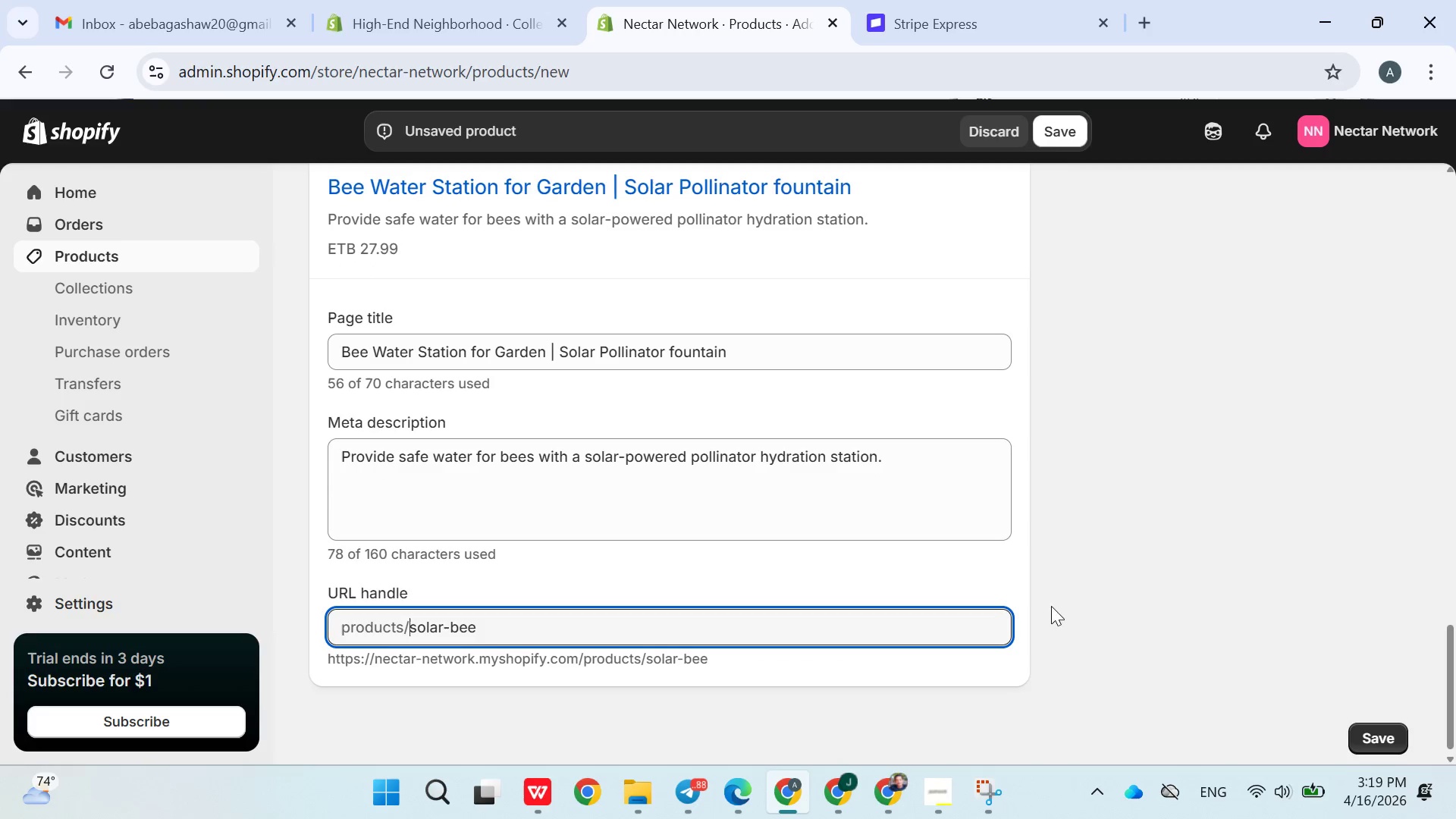 
hold_key(key=ArrowLeft, duration=0.75)
 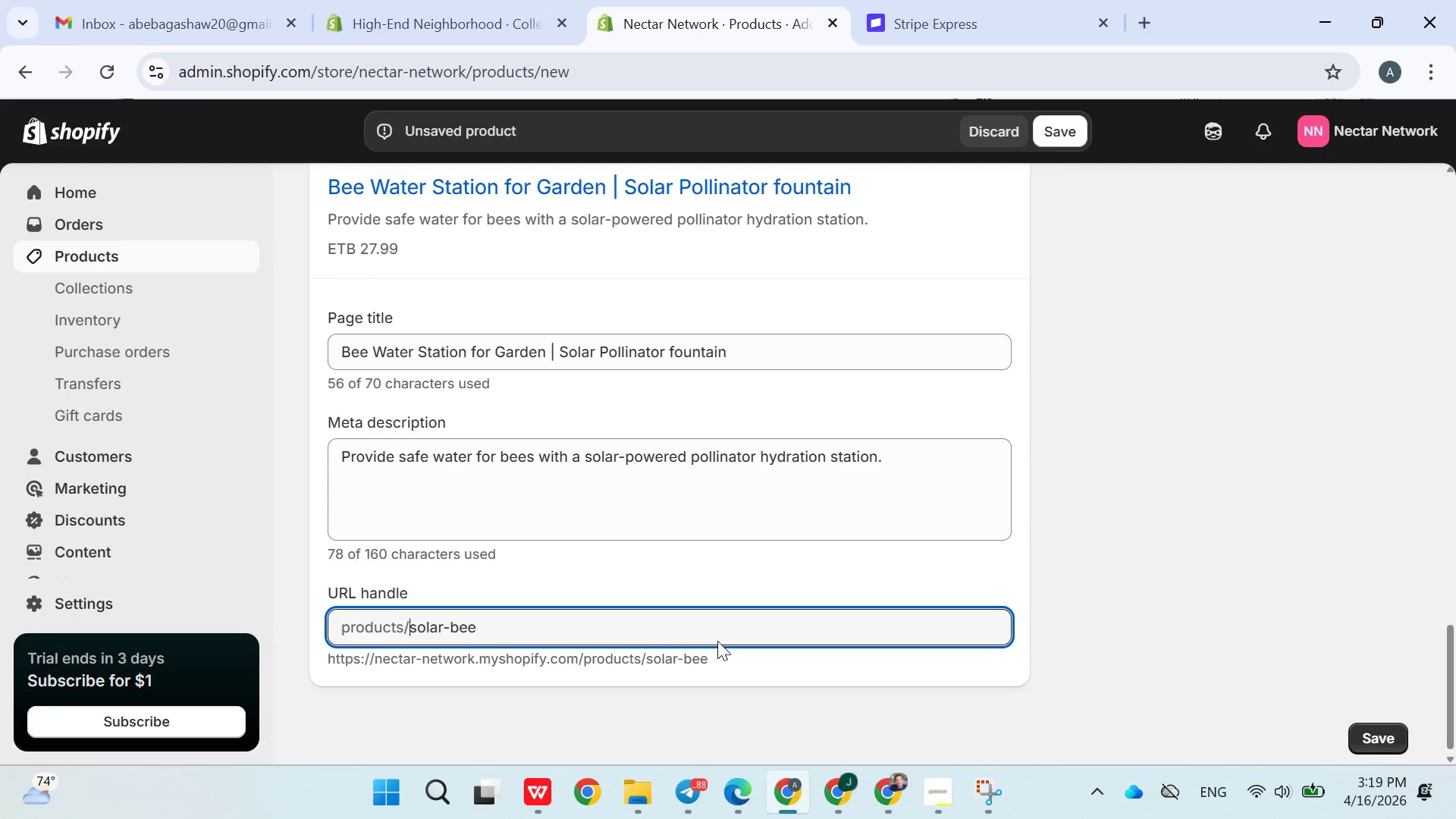 
left_click([667, 629])
 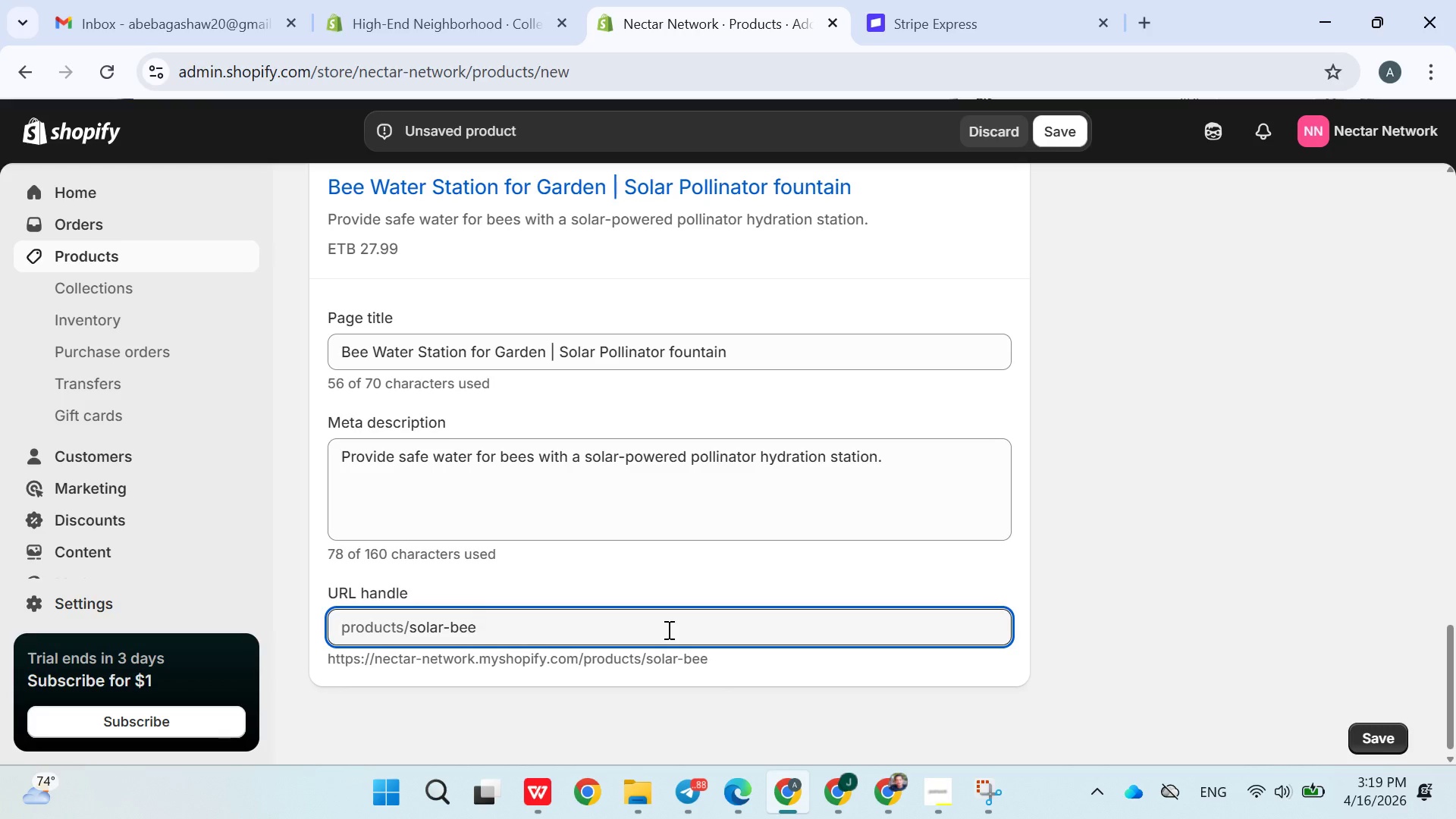 
key(Minus)
 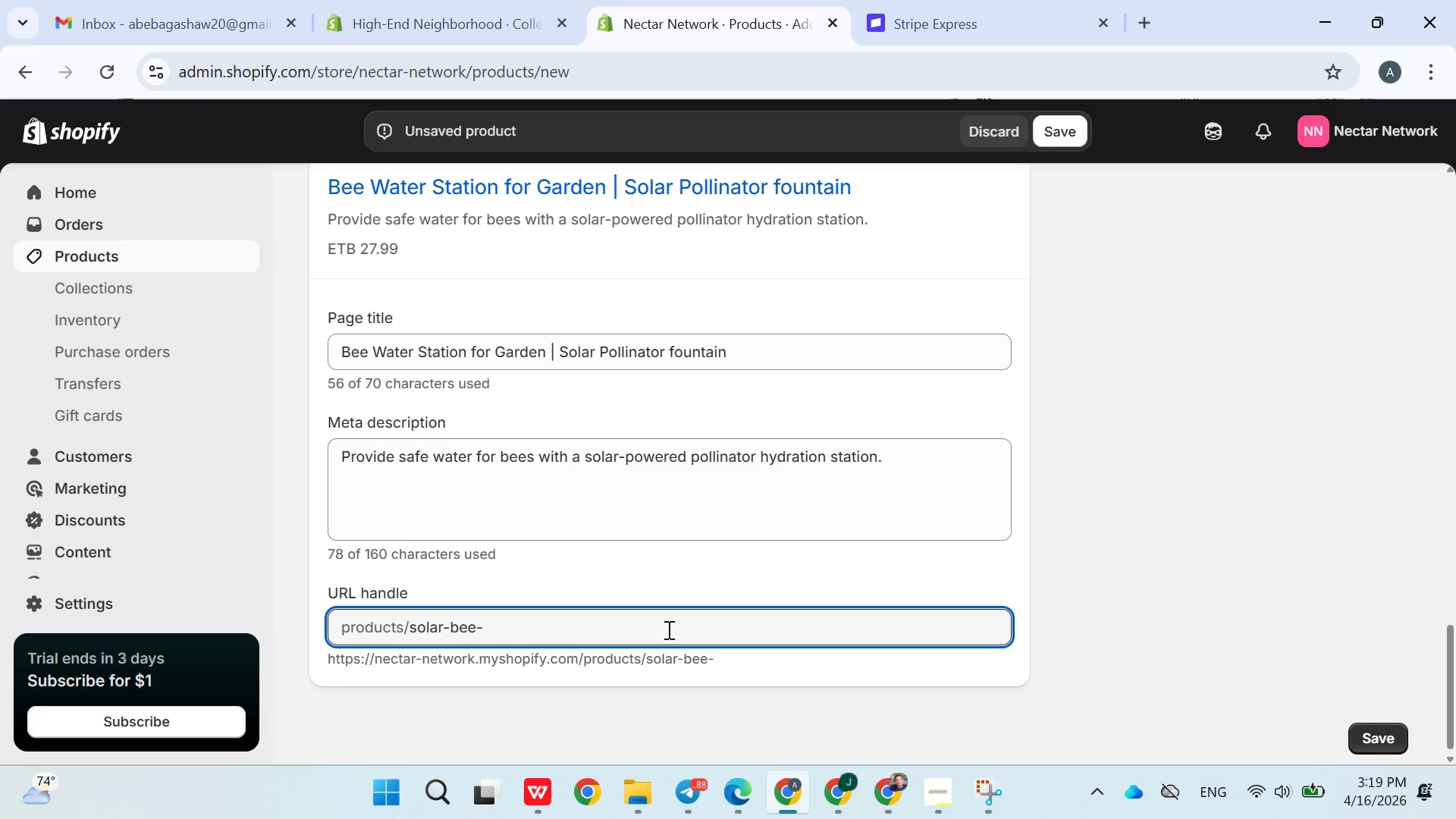 
type(water -station)
 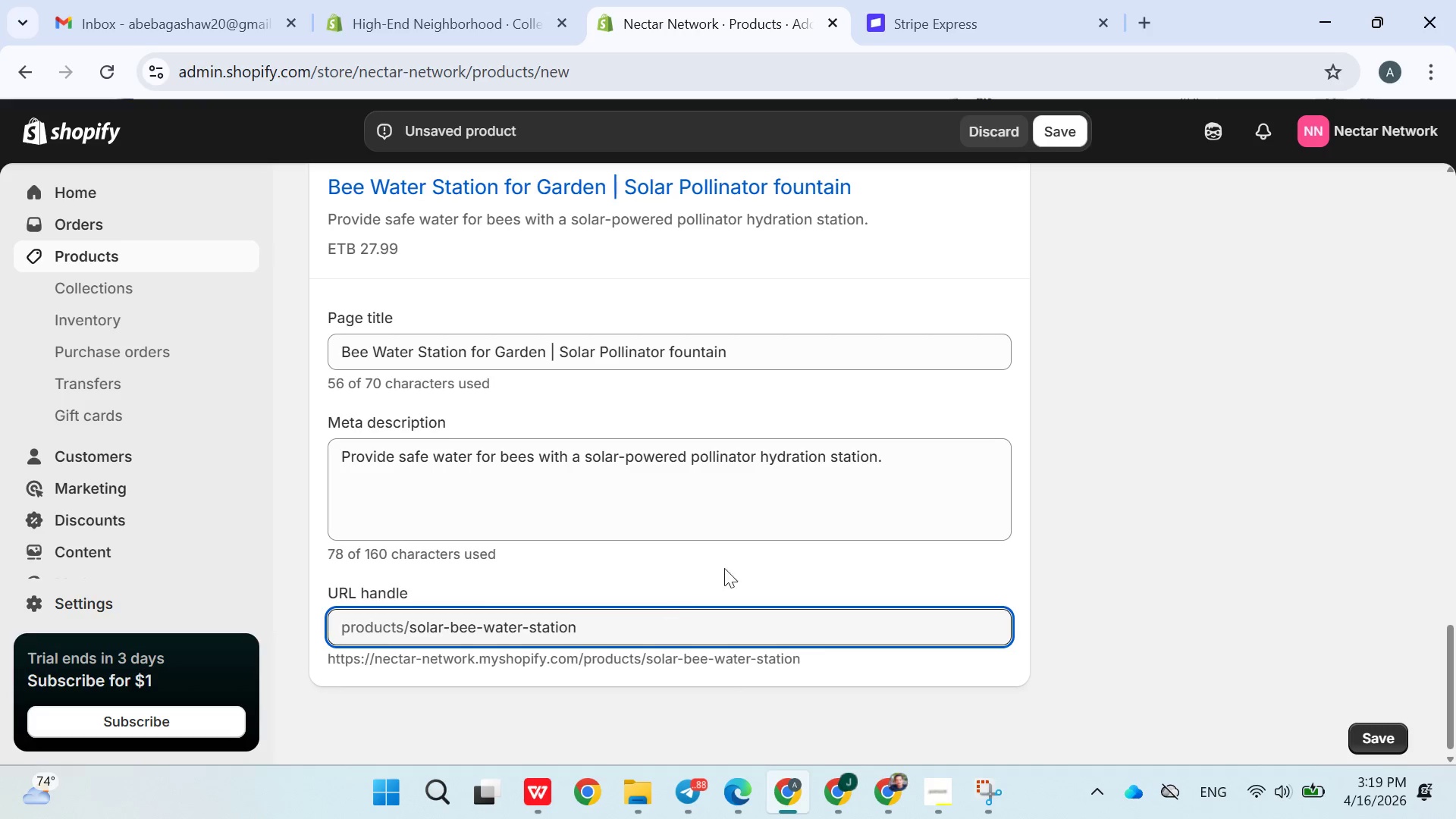 
left_click([763, 560])
 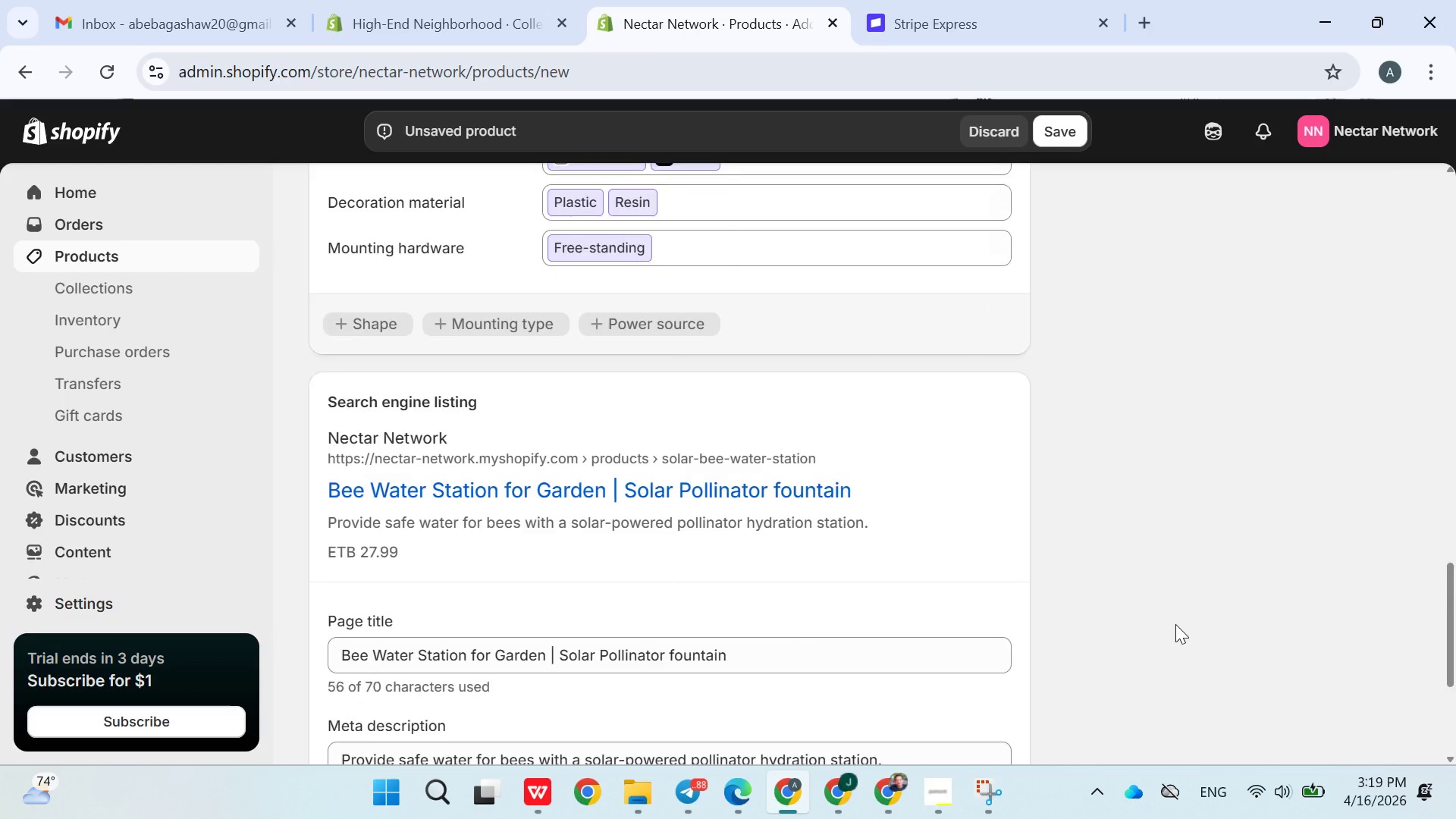 
wait(6.0)
 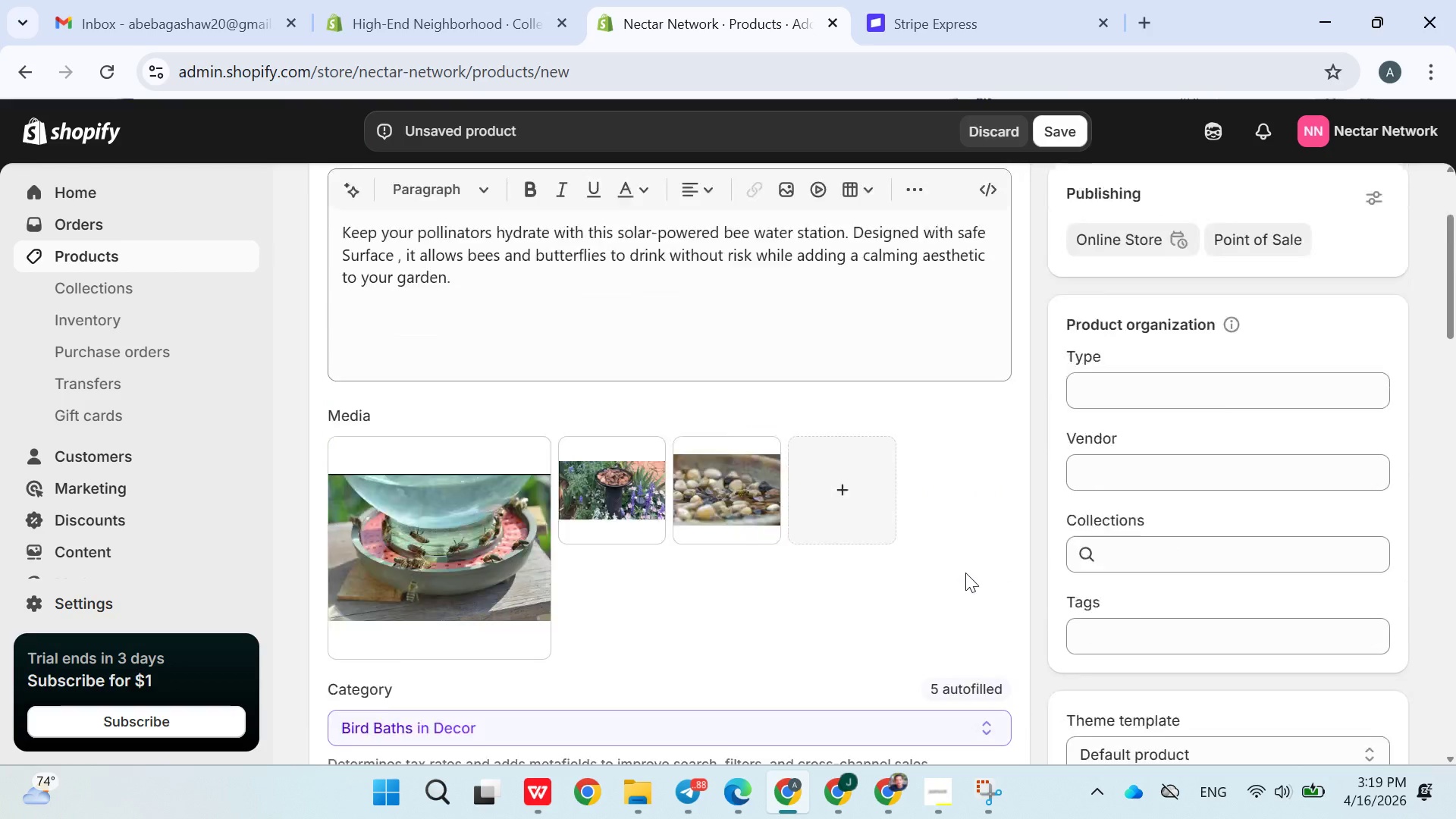 
left_click([1058, 126])
 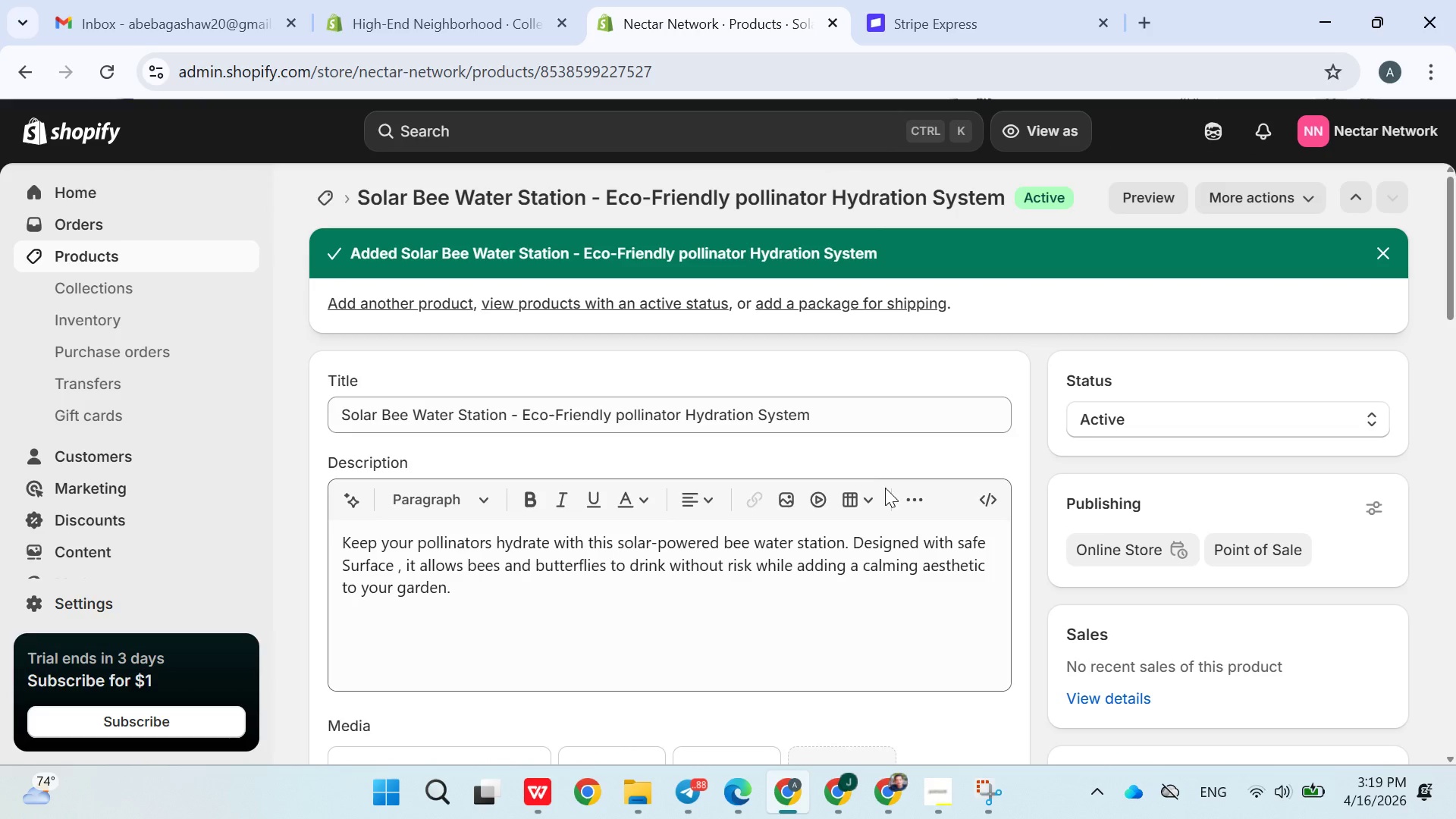 
wait(15.17)
 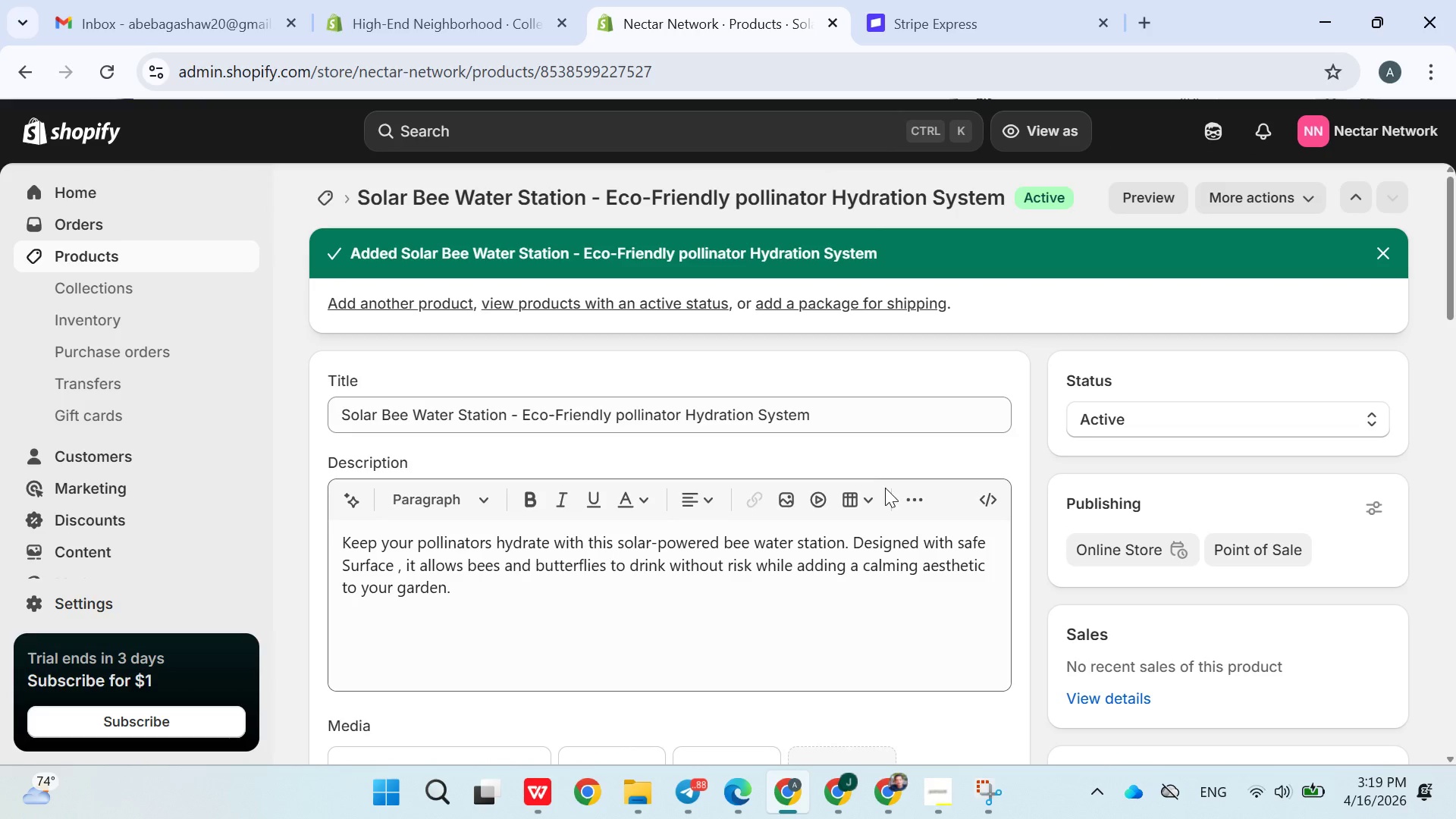 
left_click([114, 250])
 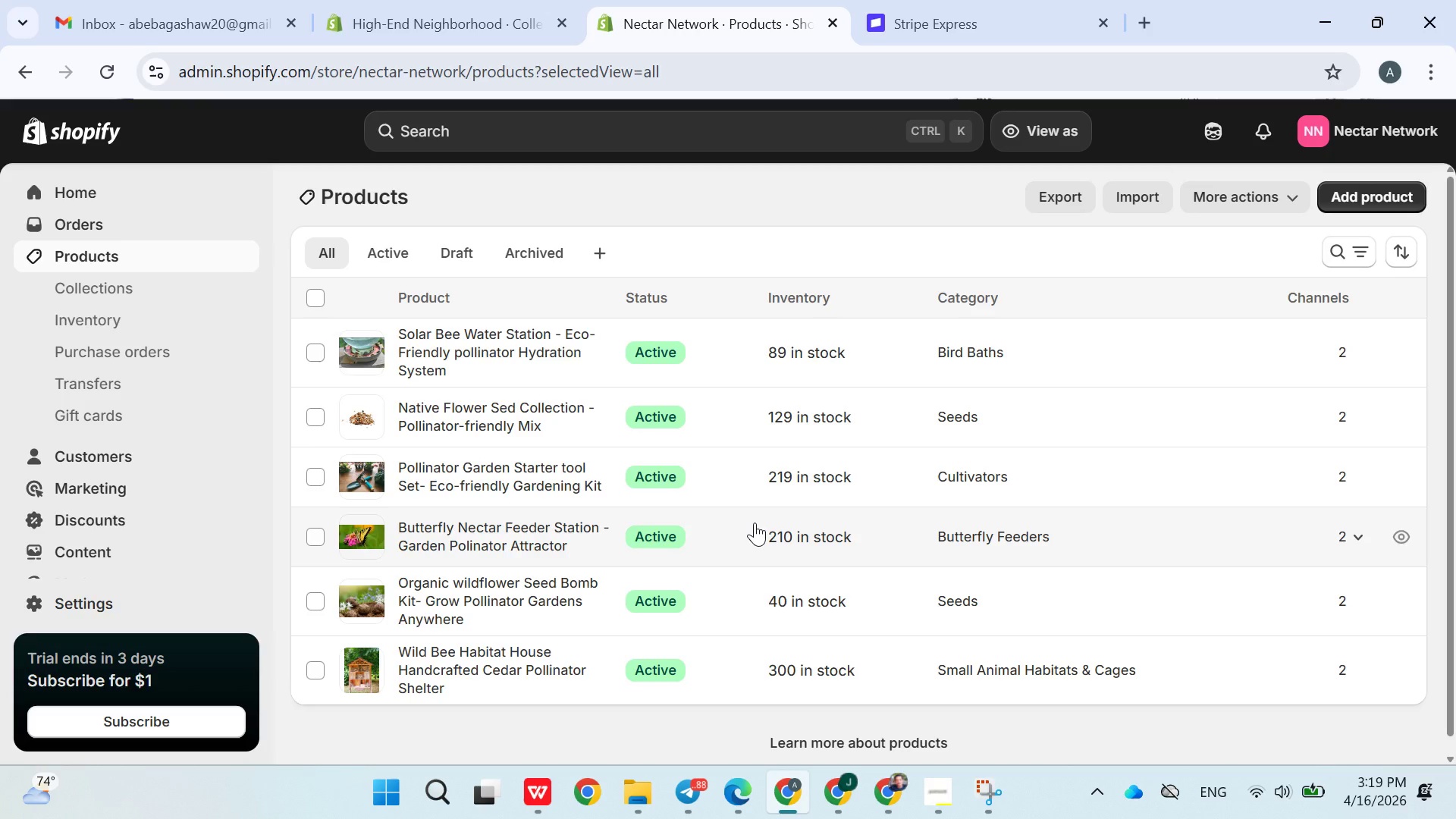 
wait(9.72)
 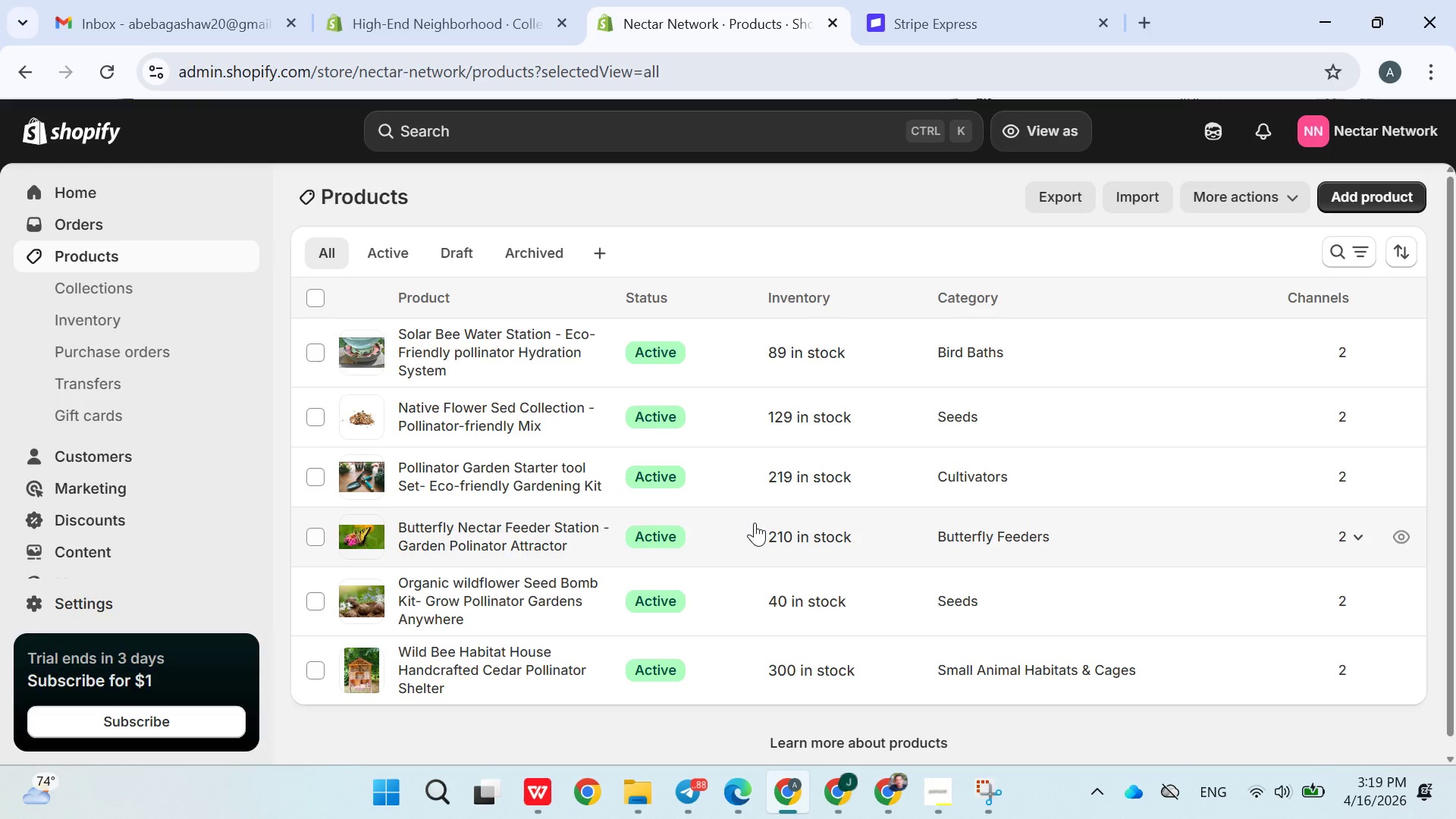 
left_click([1348, 193])
 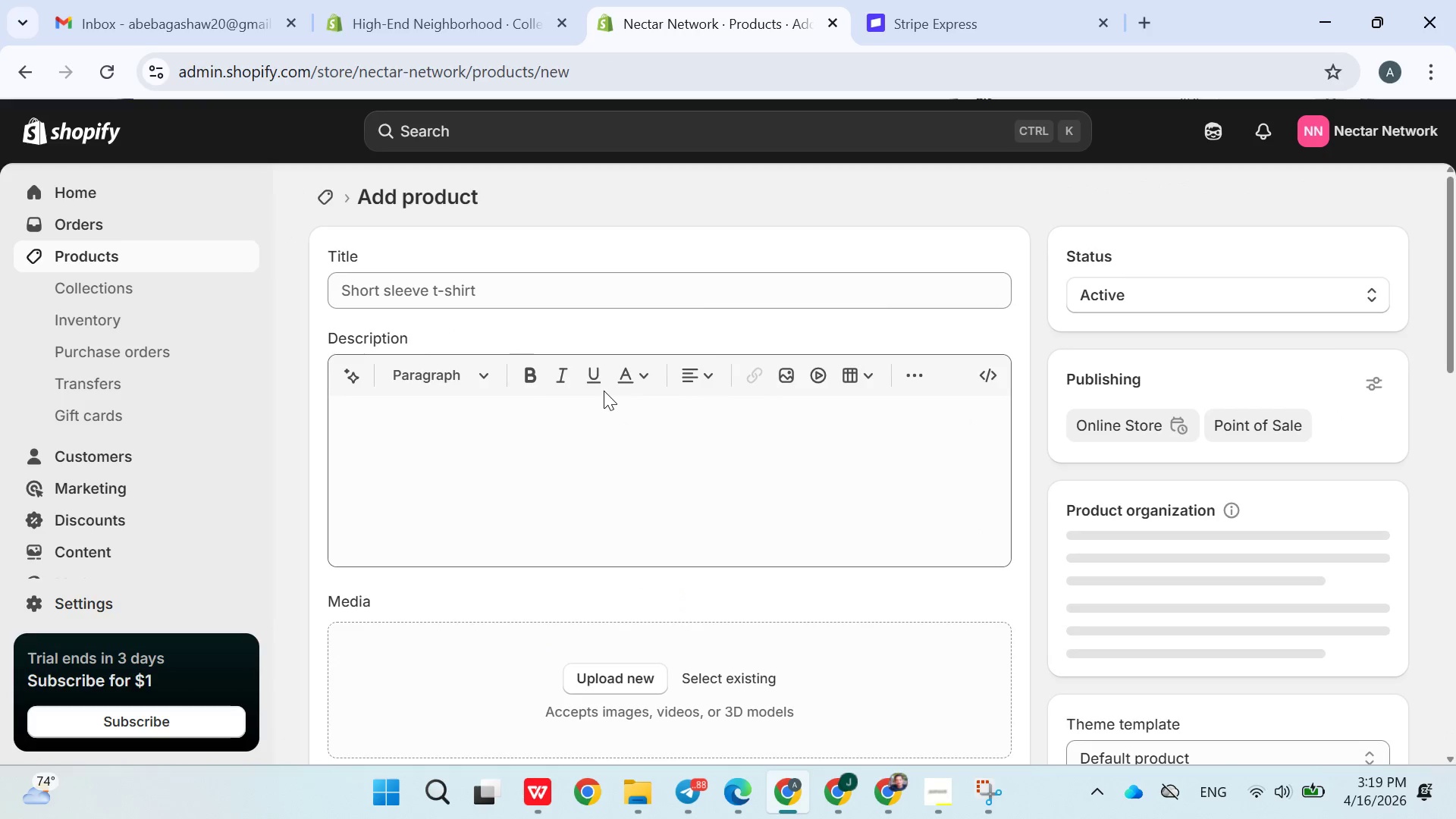 
left_click([482, 264])
 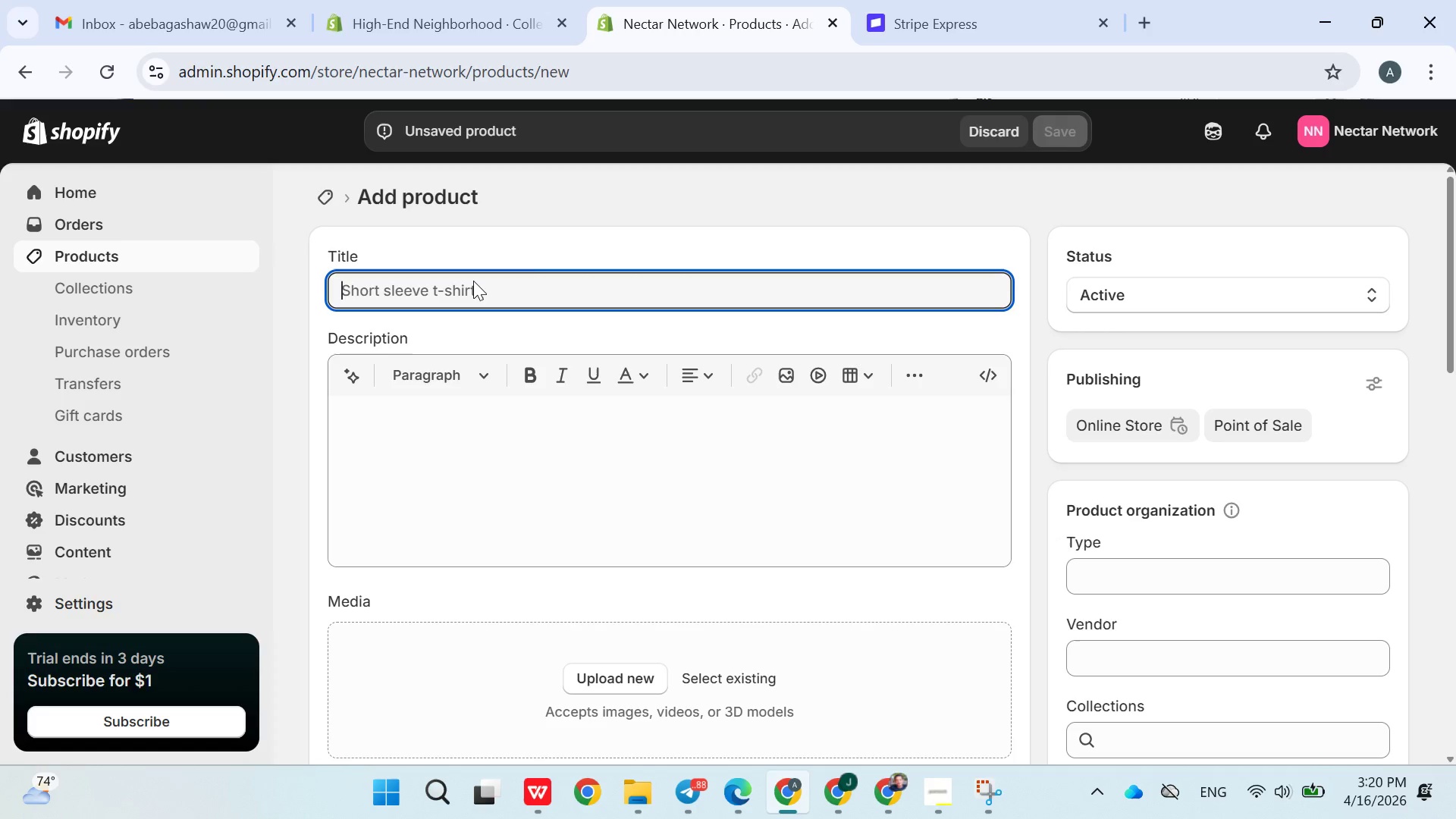 
wait(8.41)
 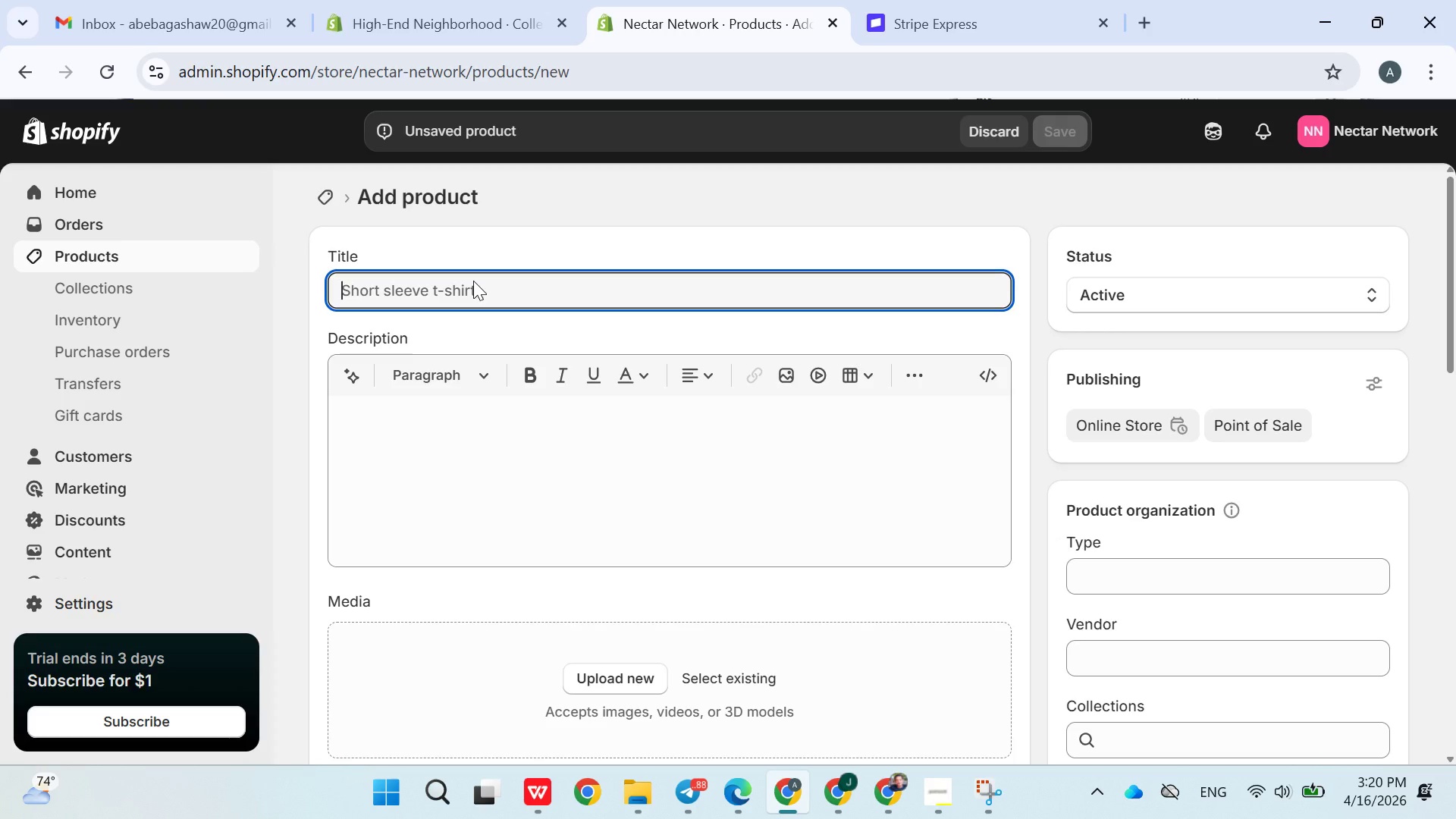 
type(Hangig Mason Jar Herb Garden Kit )
 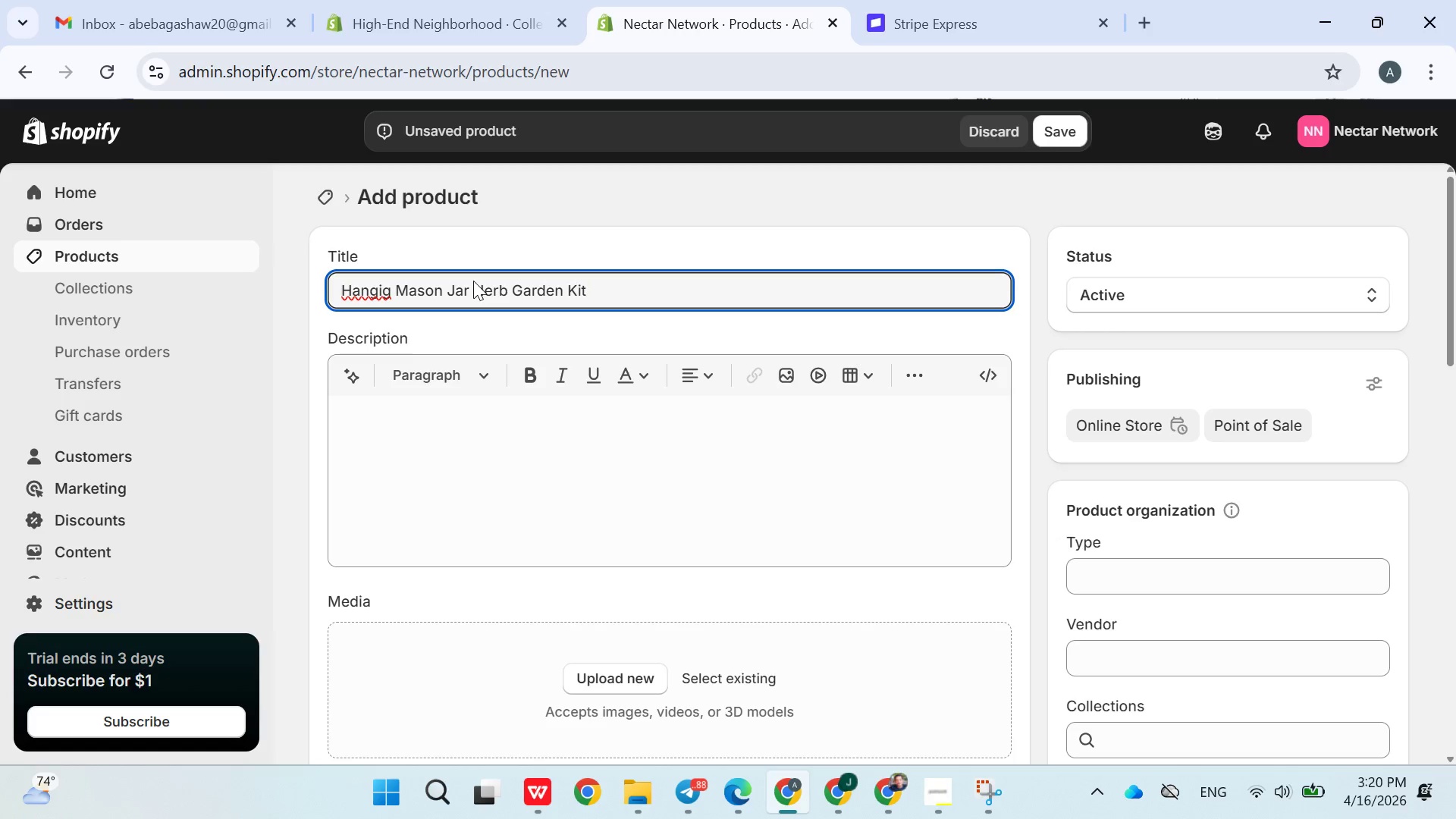 
wait(7.44)
 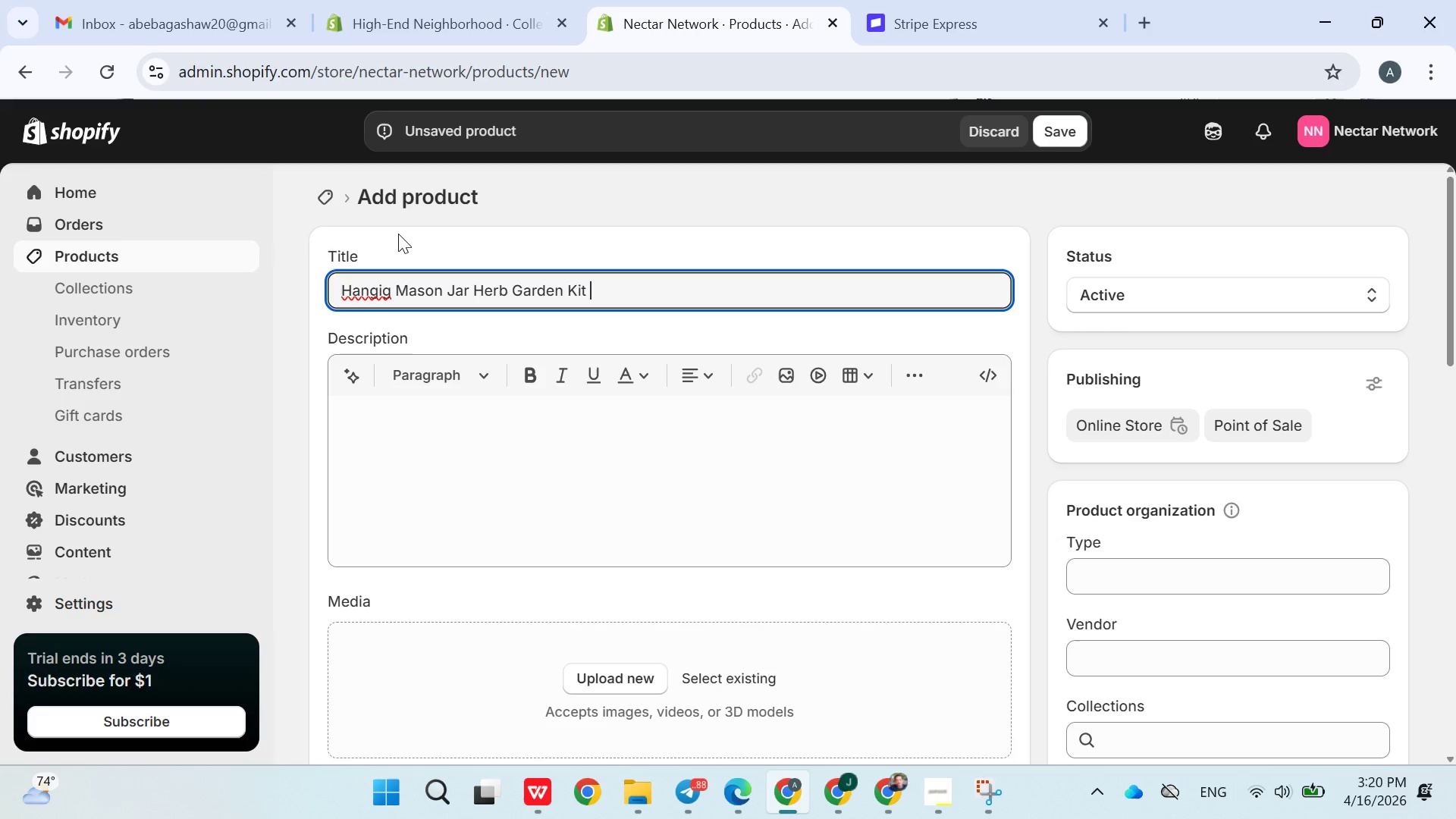 
left_click([383, 293])
 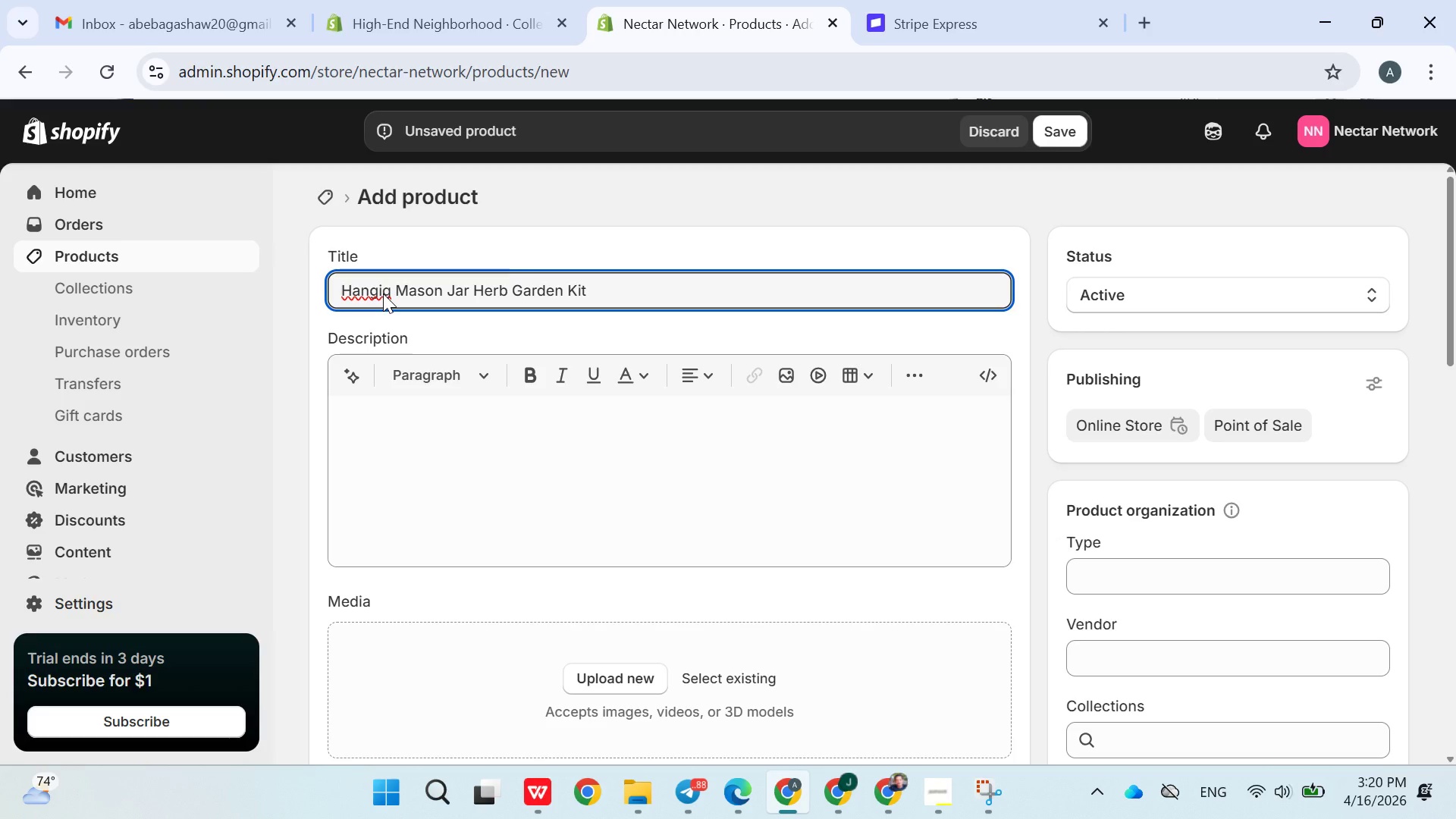 
key(N)
 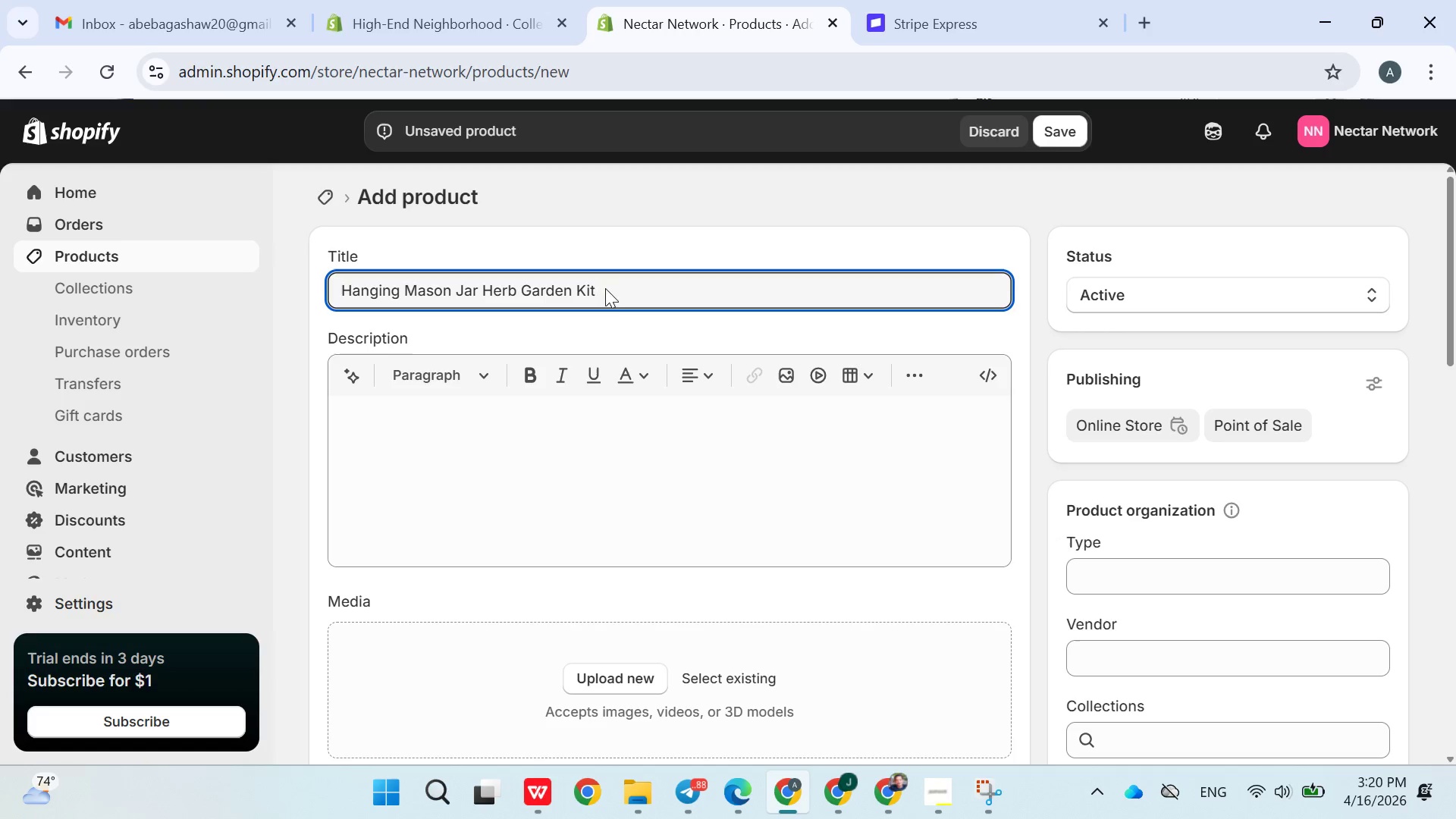 
left_click([620, 284])
 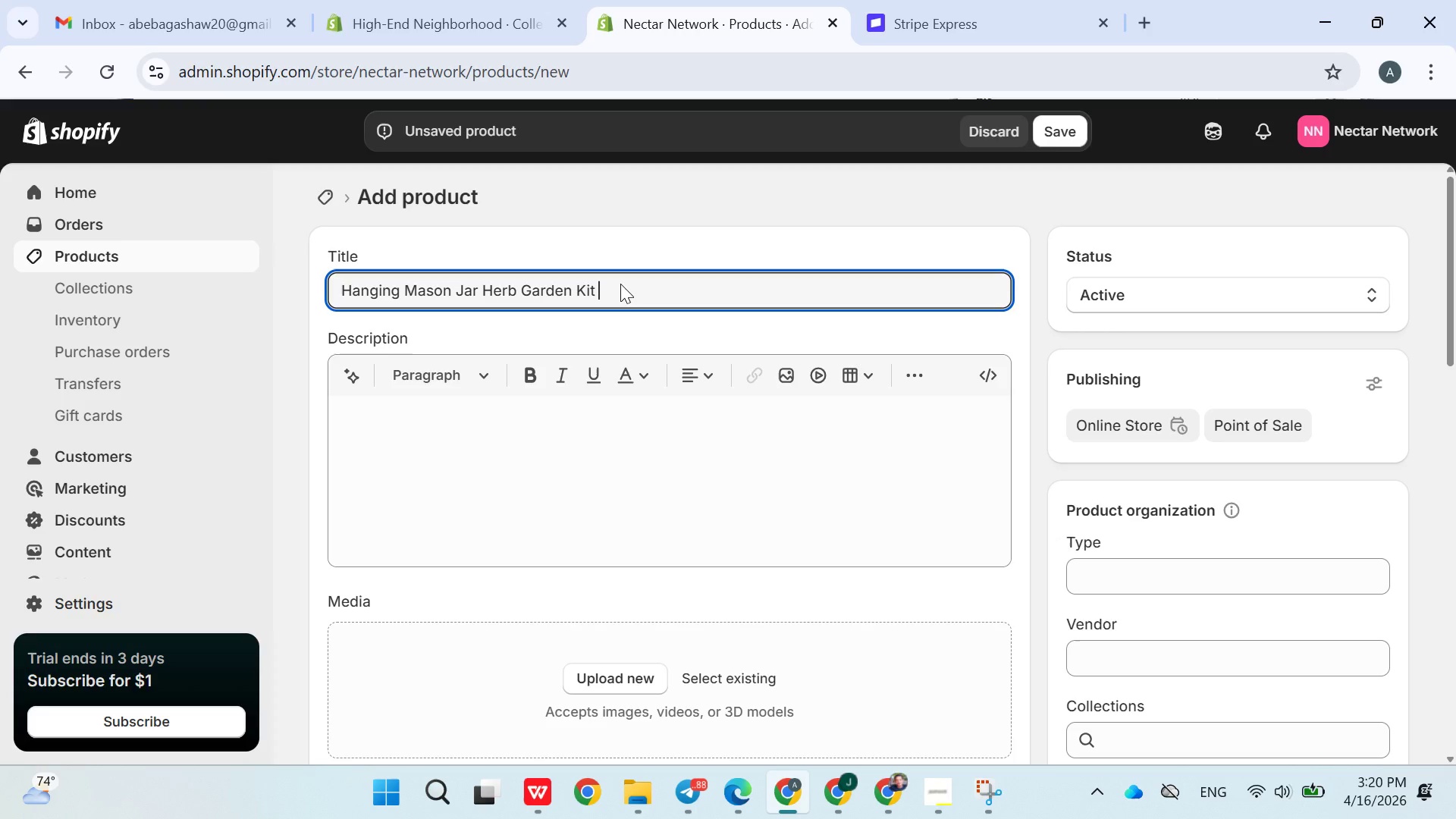 
wait(5.39)
 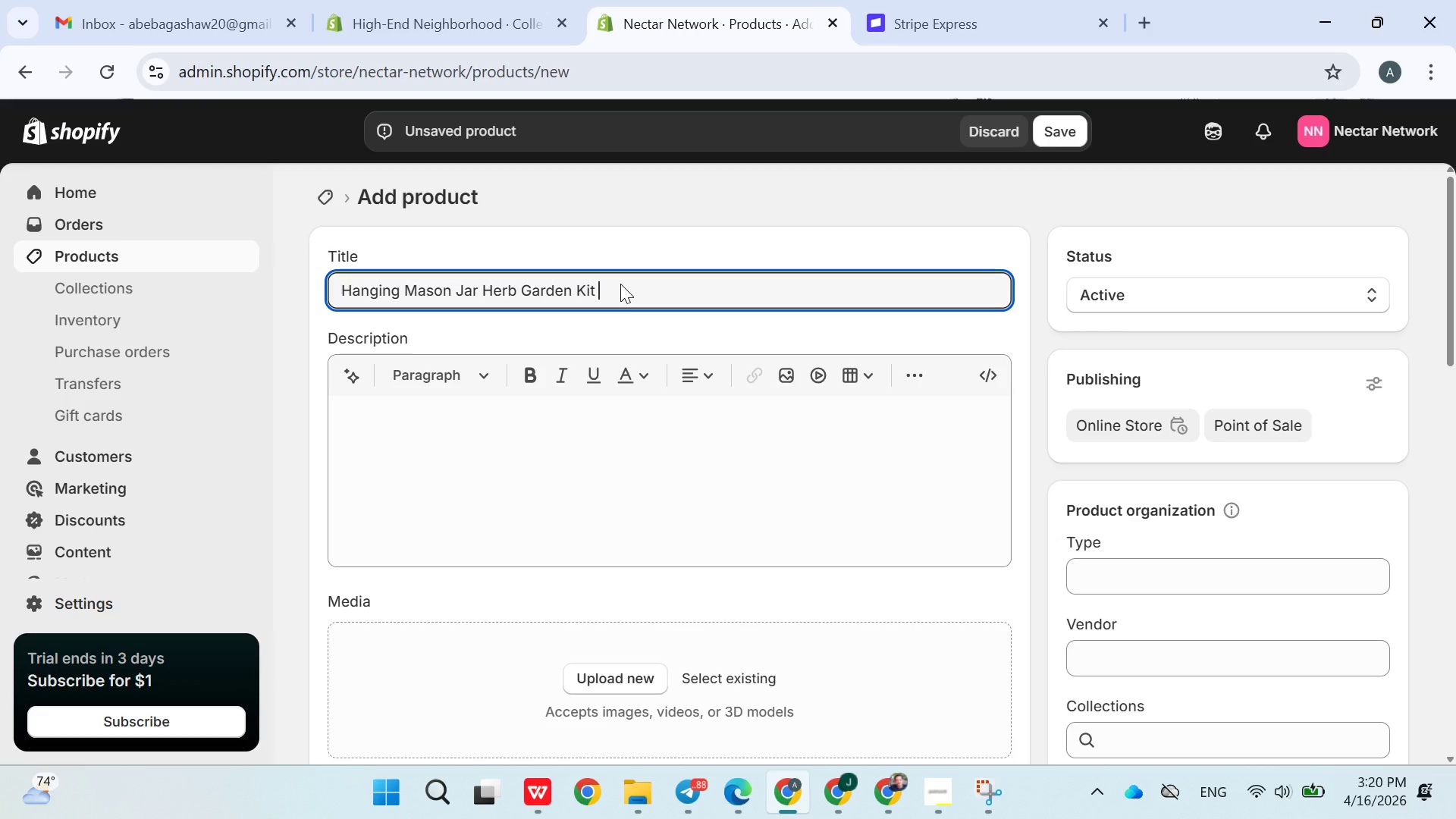 
key(Backspace)
type(- Urban Eco growing Solution)
 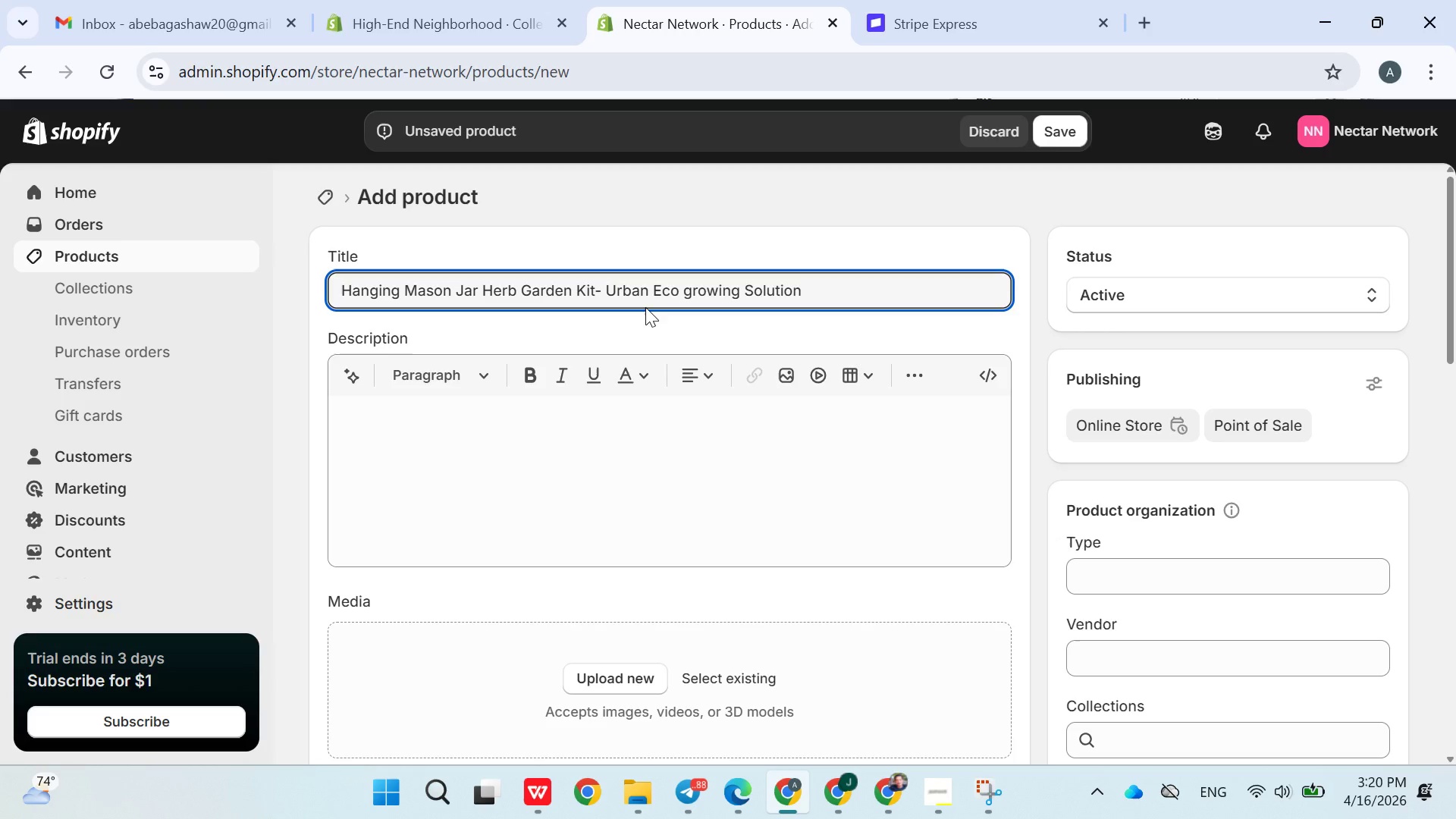 
left_click([546, 439])
 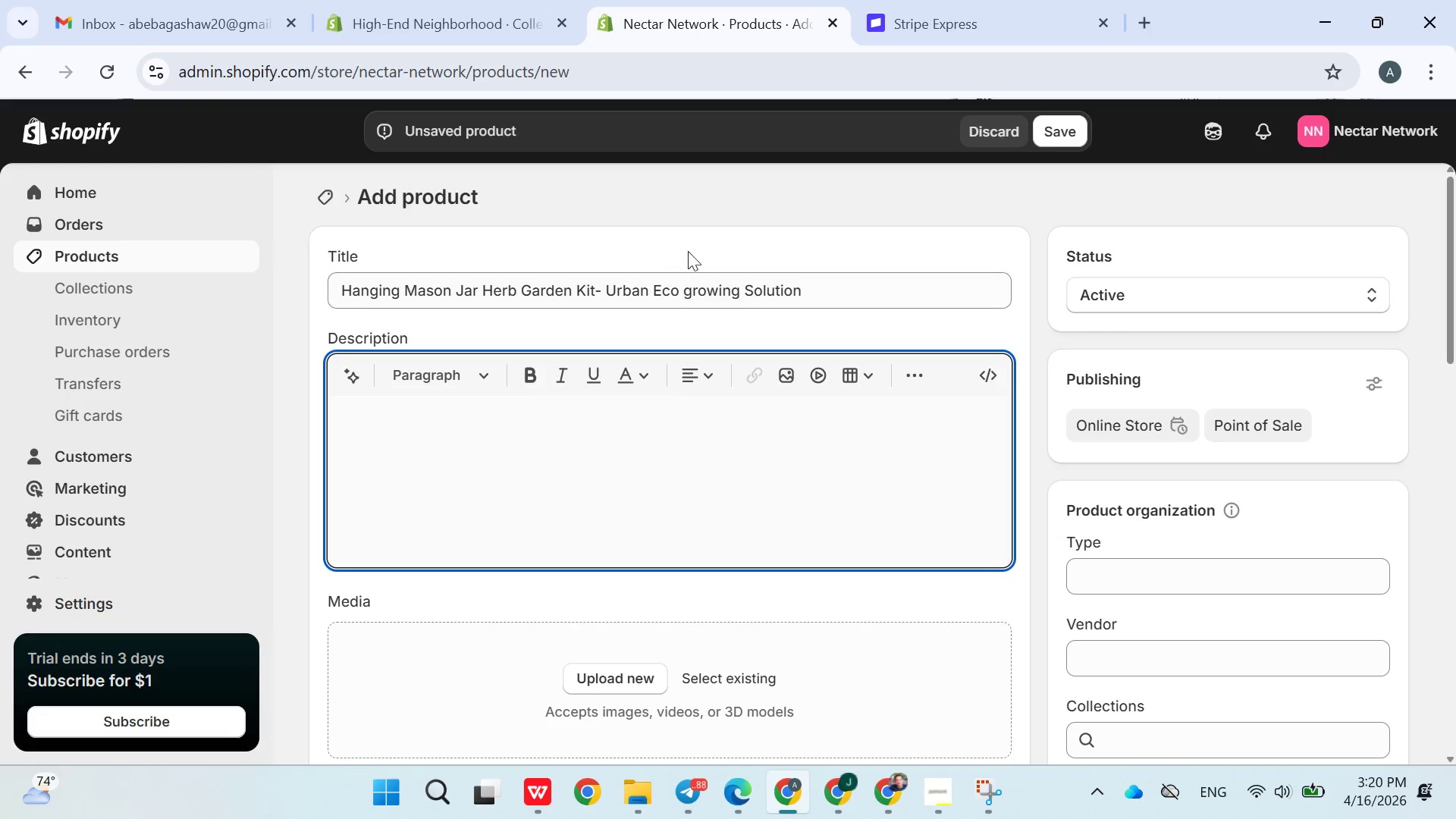 
left_click([693, 293])
 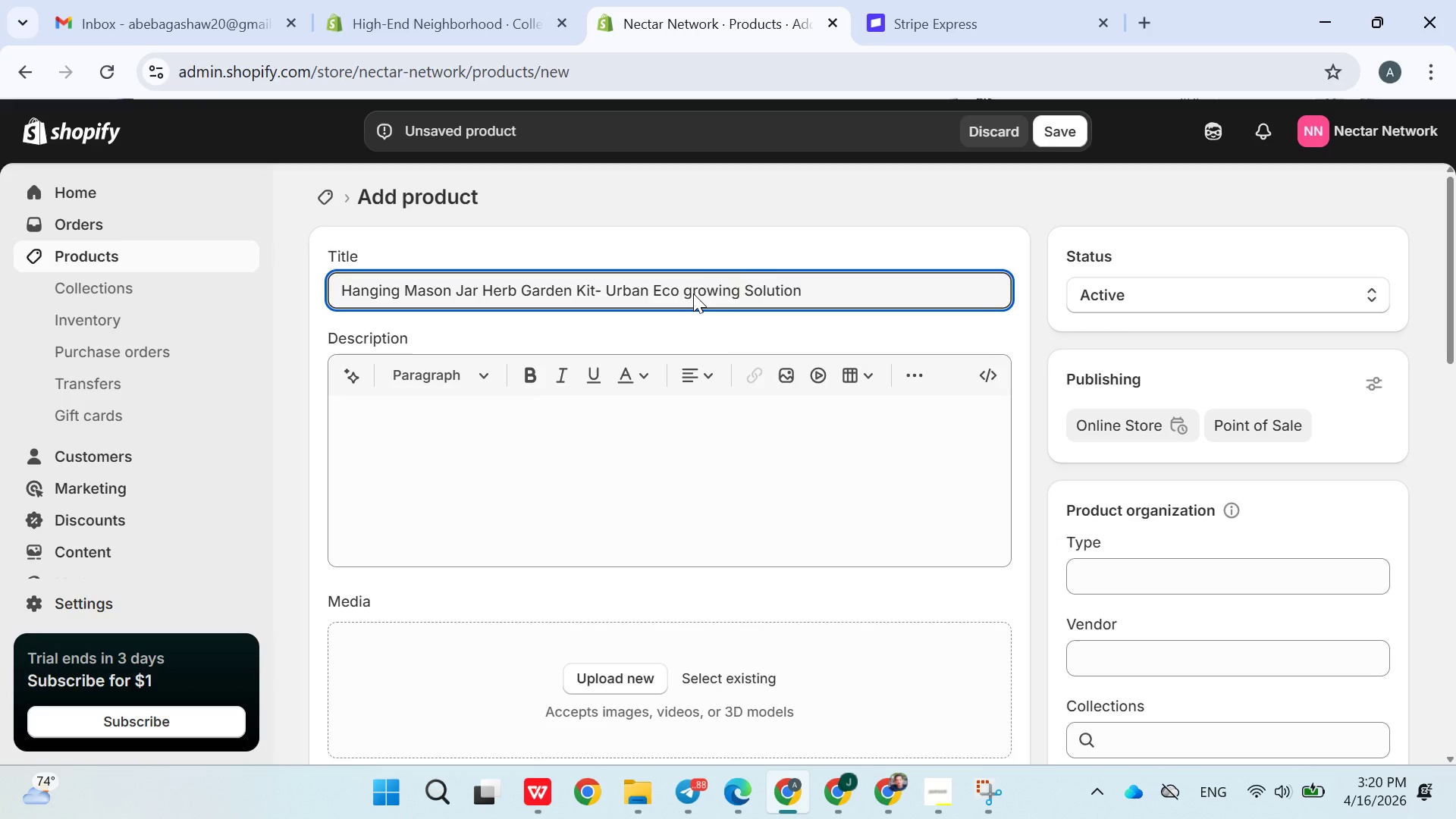 
key(Backspace)
 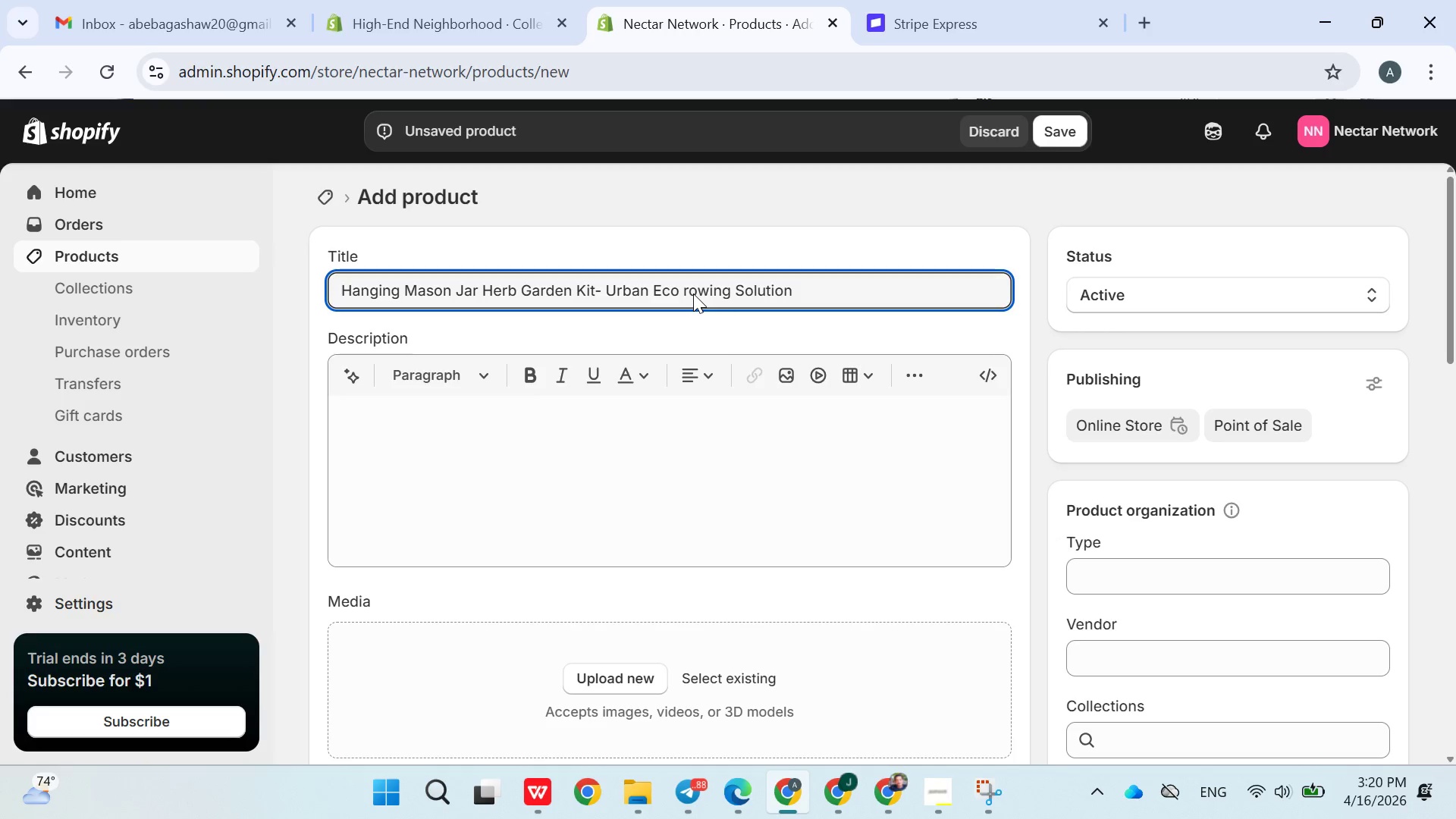 
key(Shift+ShiftLeft)
 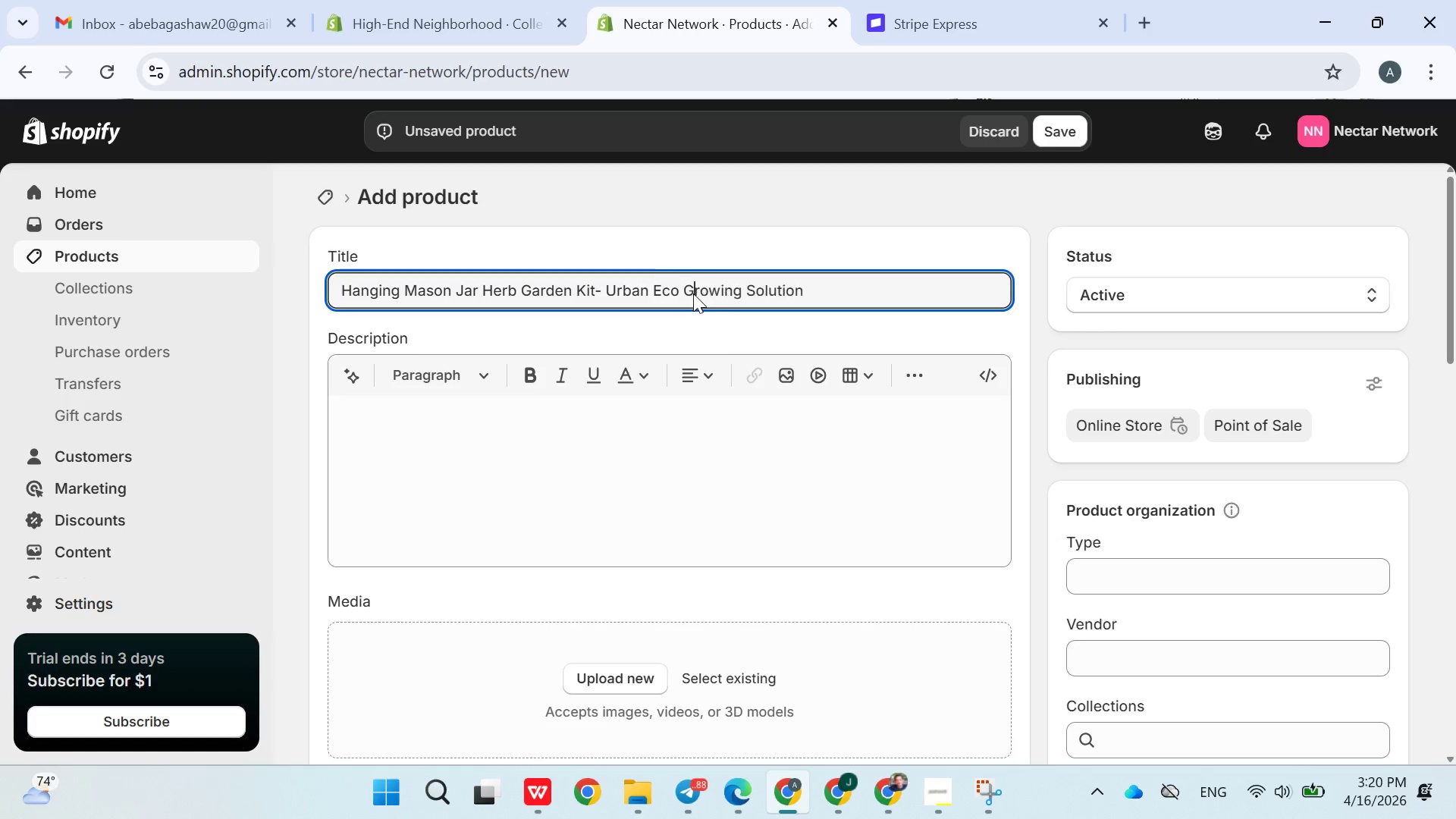 
key(Shift+G)
 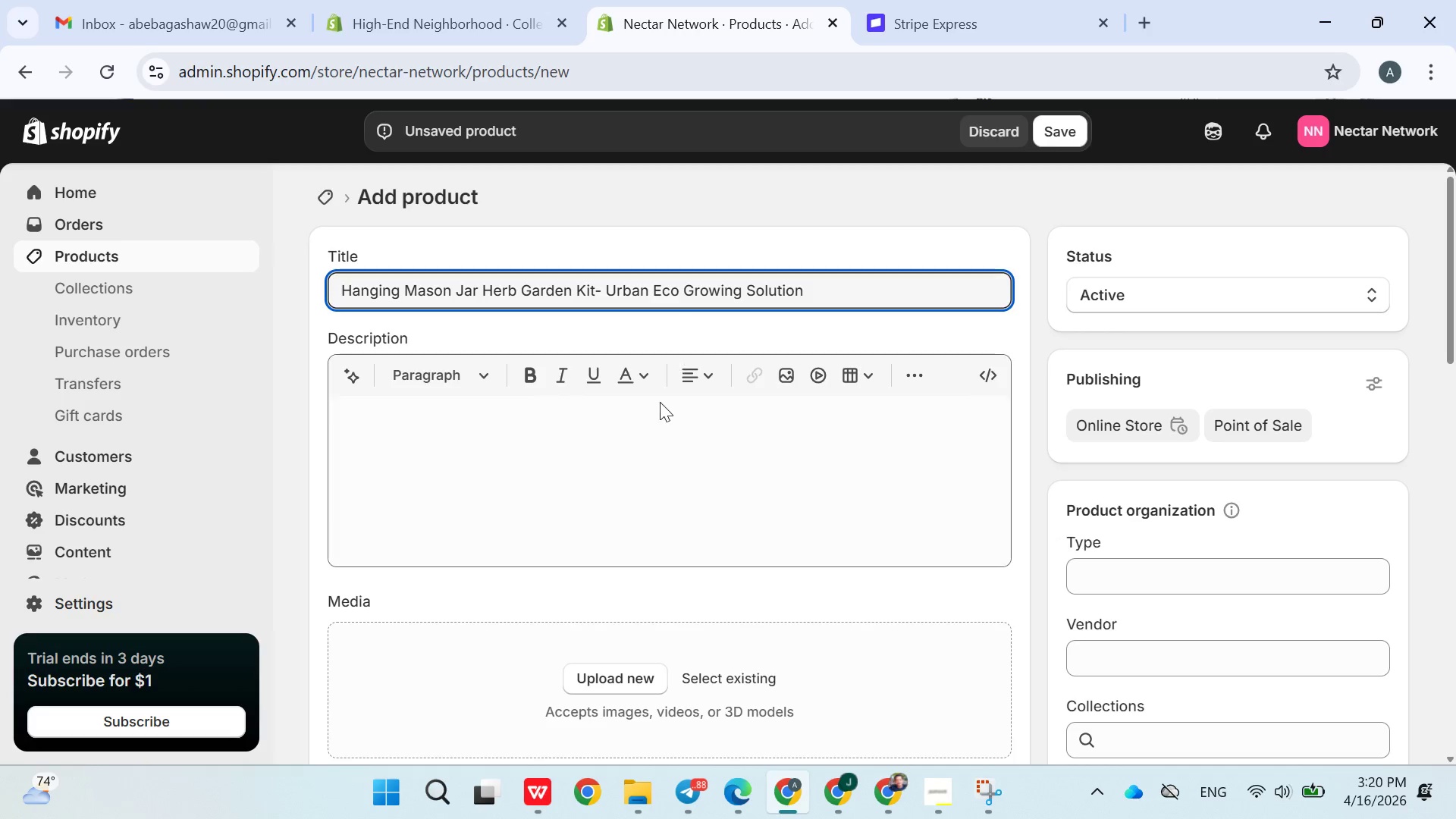 
left_click([648, 422])
 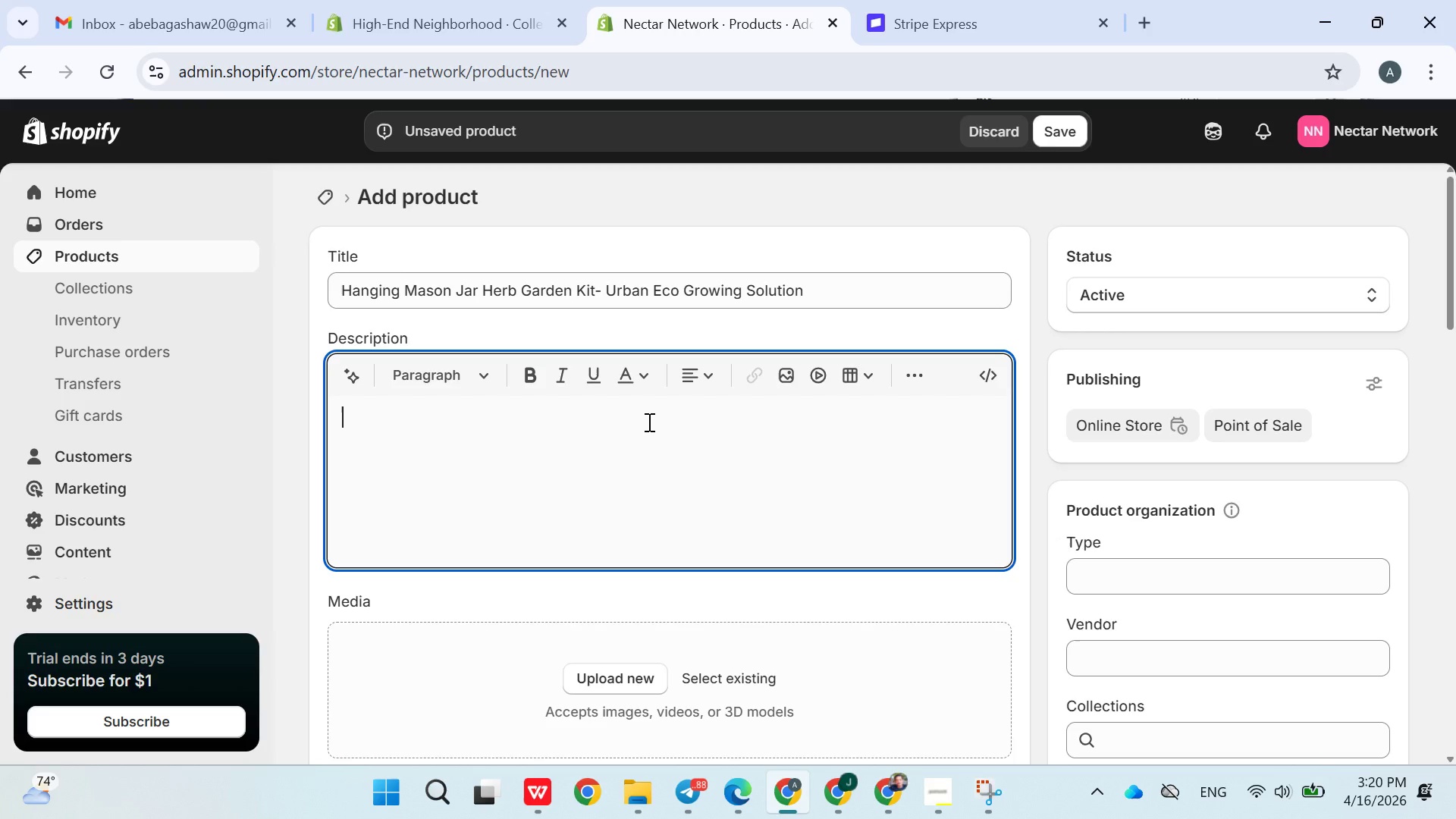 
type(Grow fresh herbs in style with this hanging mason jar kit. P)
key(Backspace)
type(perfect for small spaces, it promotes sustainable living while supporting pollinators )
 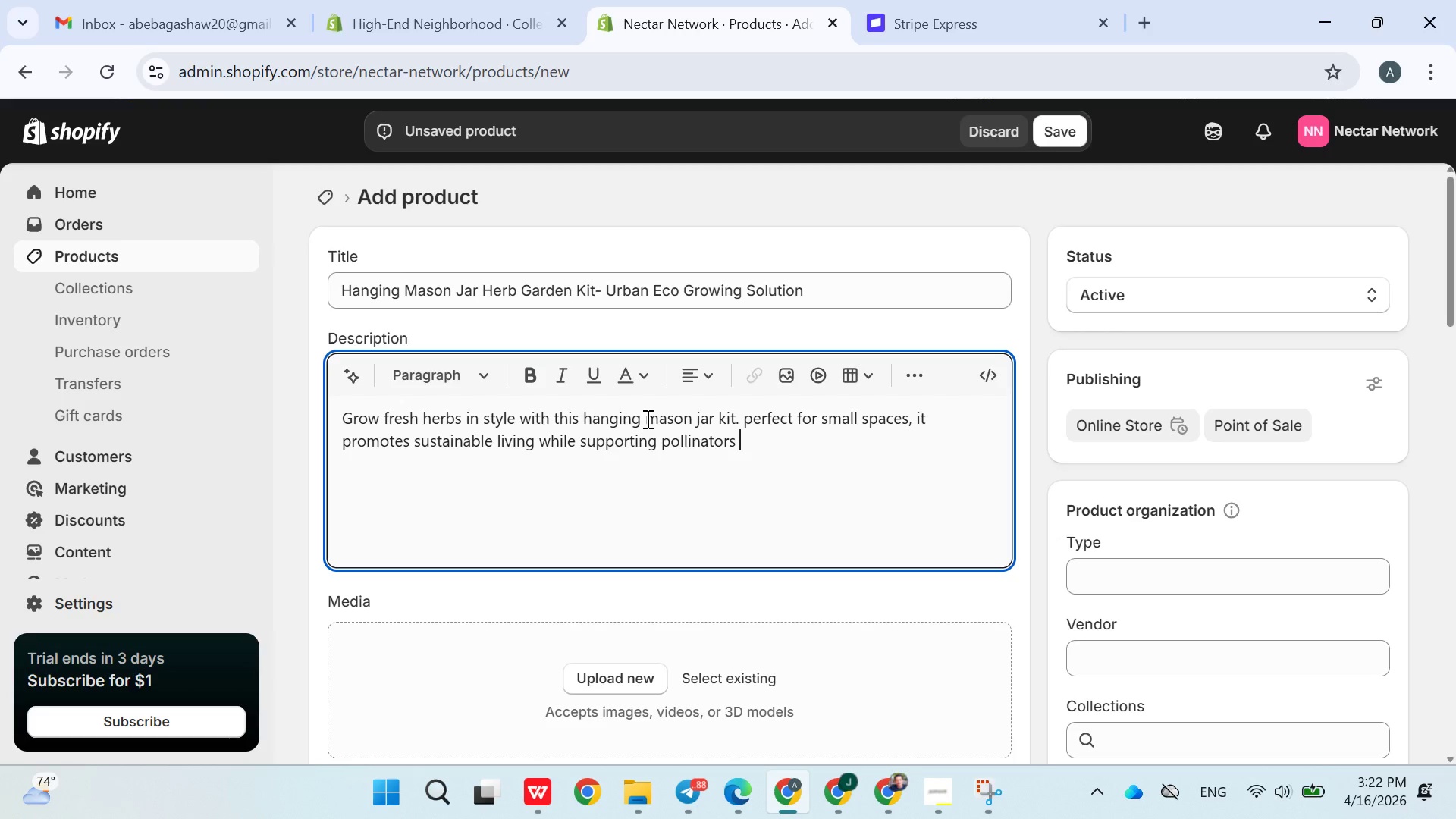 
wait(18.77)
 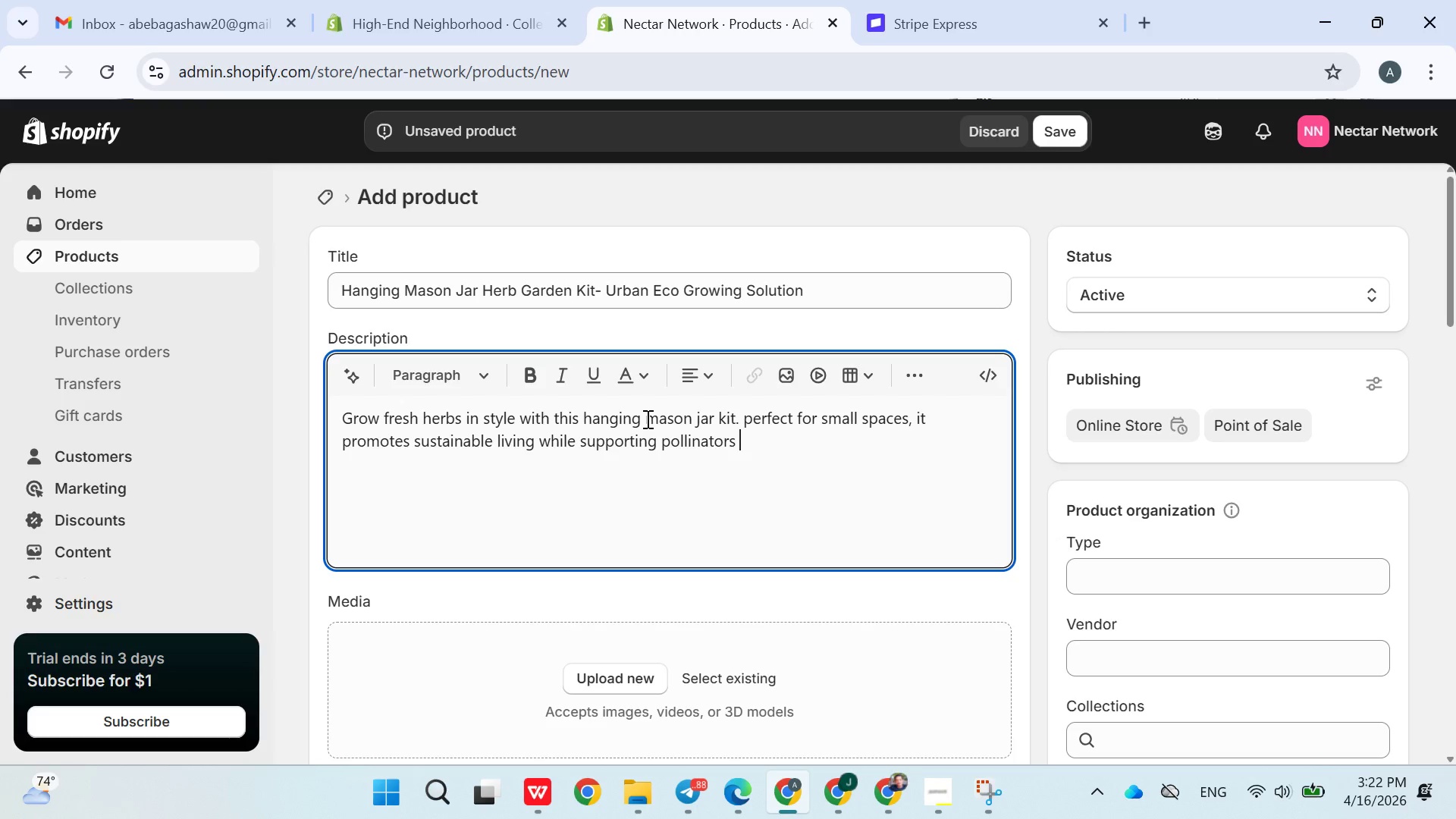 
type(with companion planting.)
 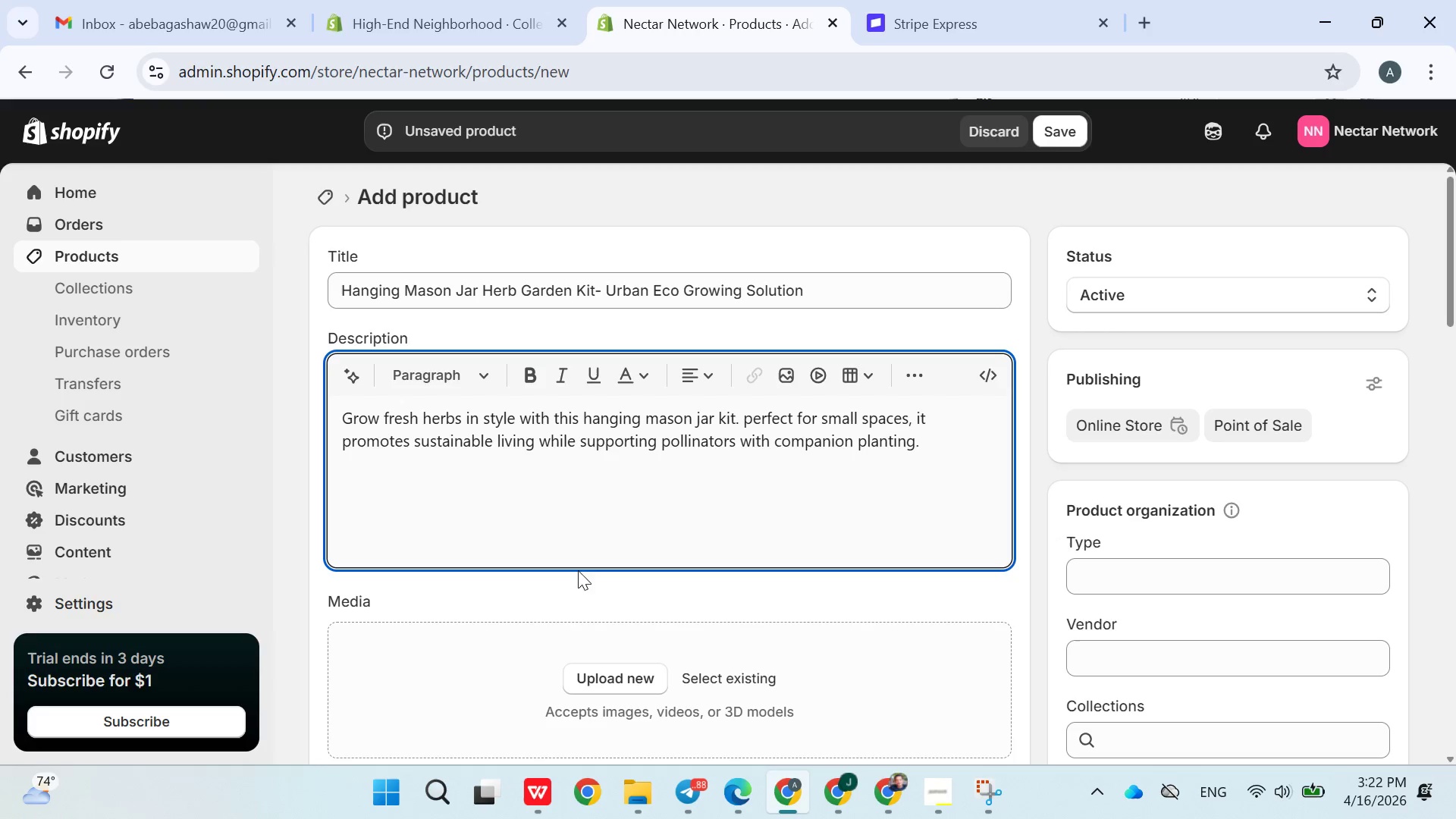 
left_click([576, 587])
 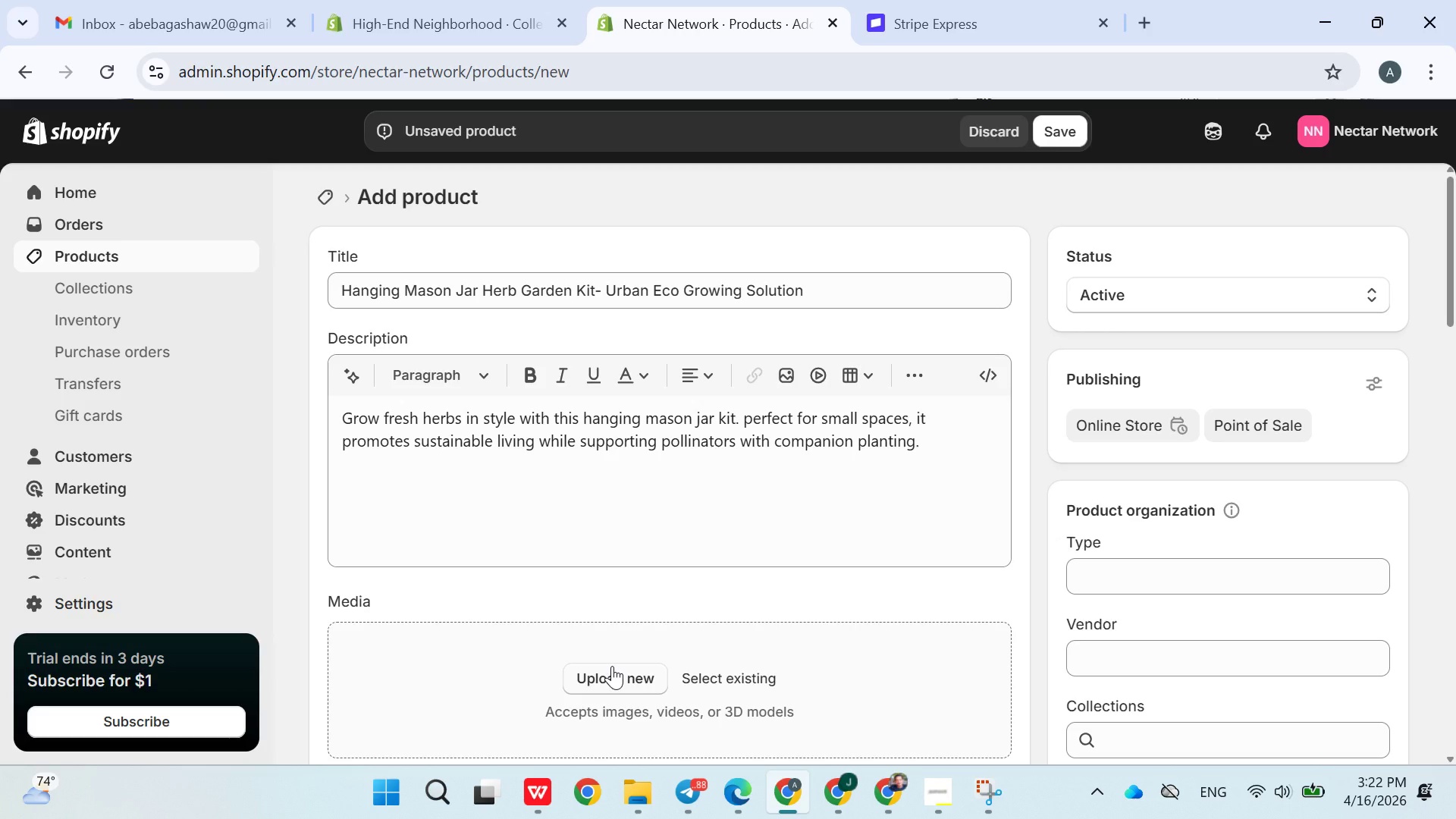 
left_click([612, 666])
 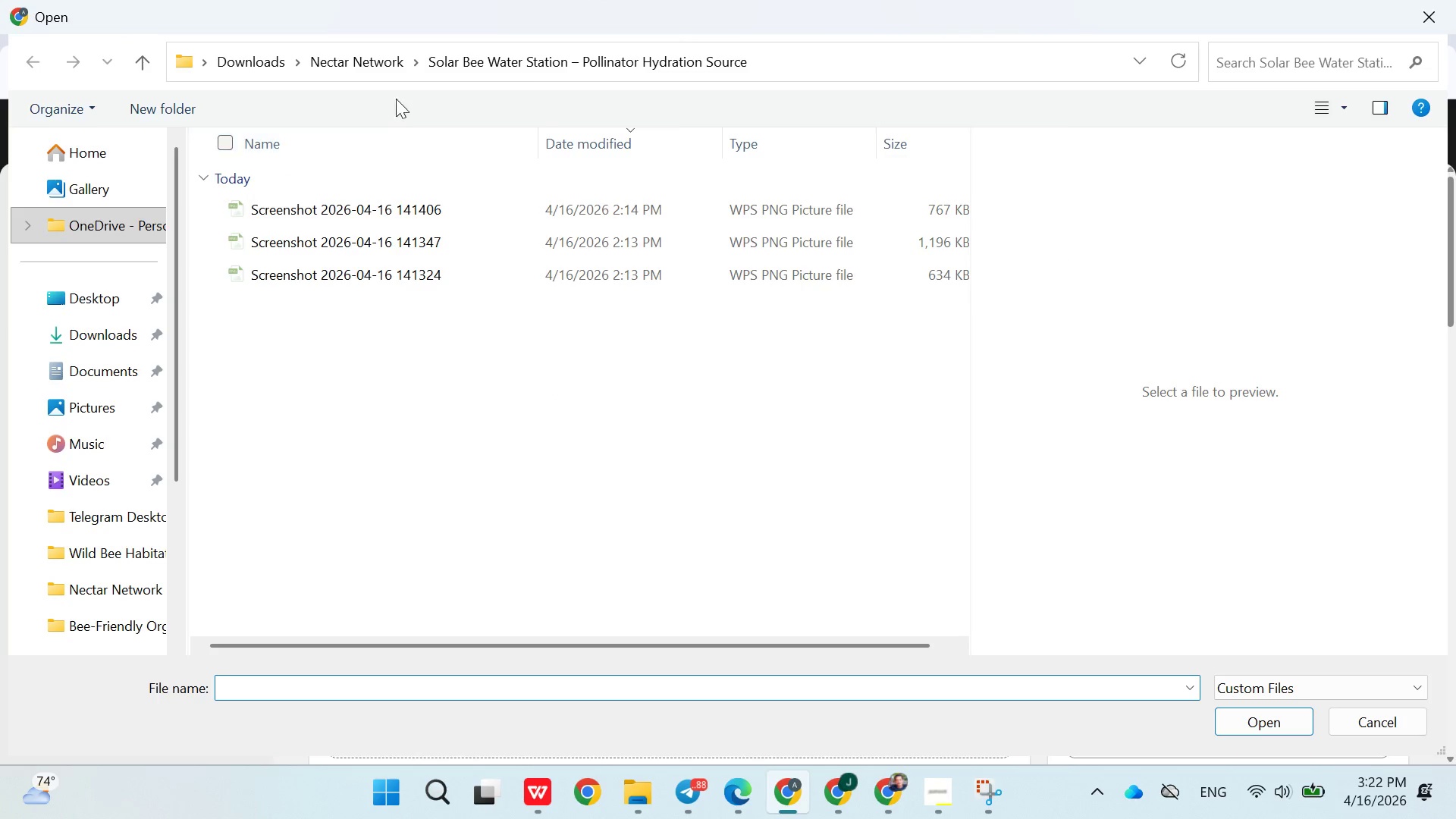 
left_click([375, 54])
 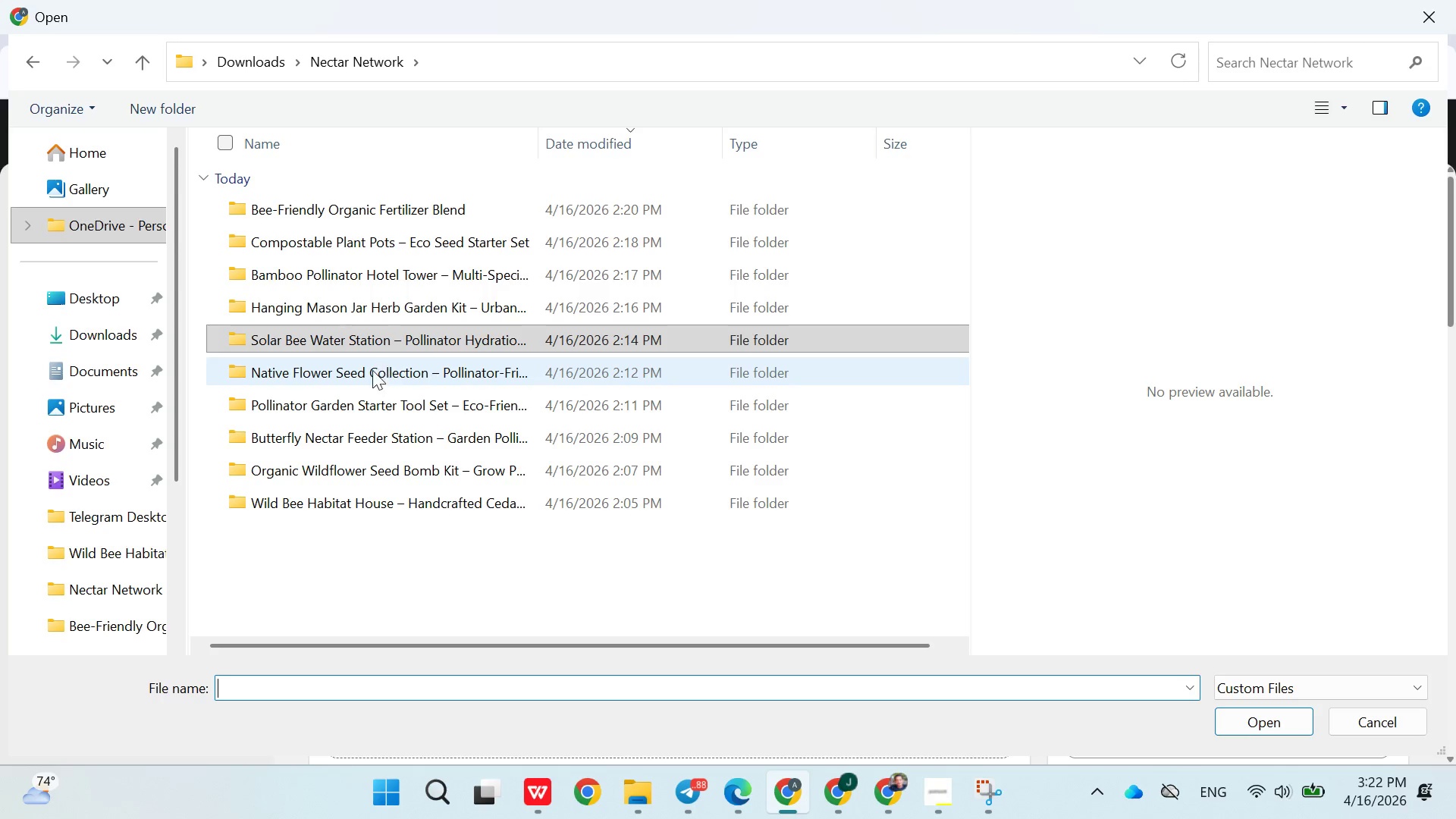 
mouse_move([366, 411])
 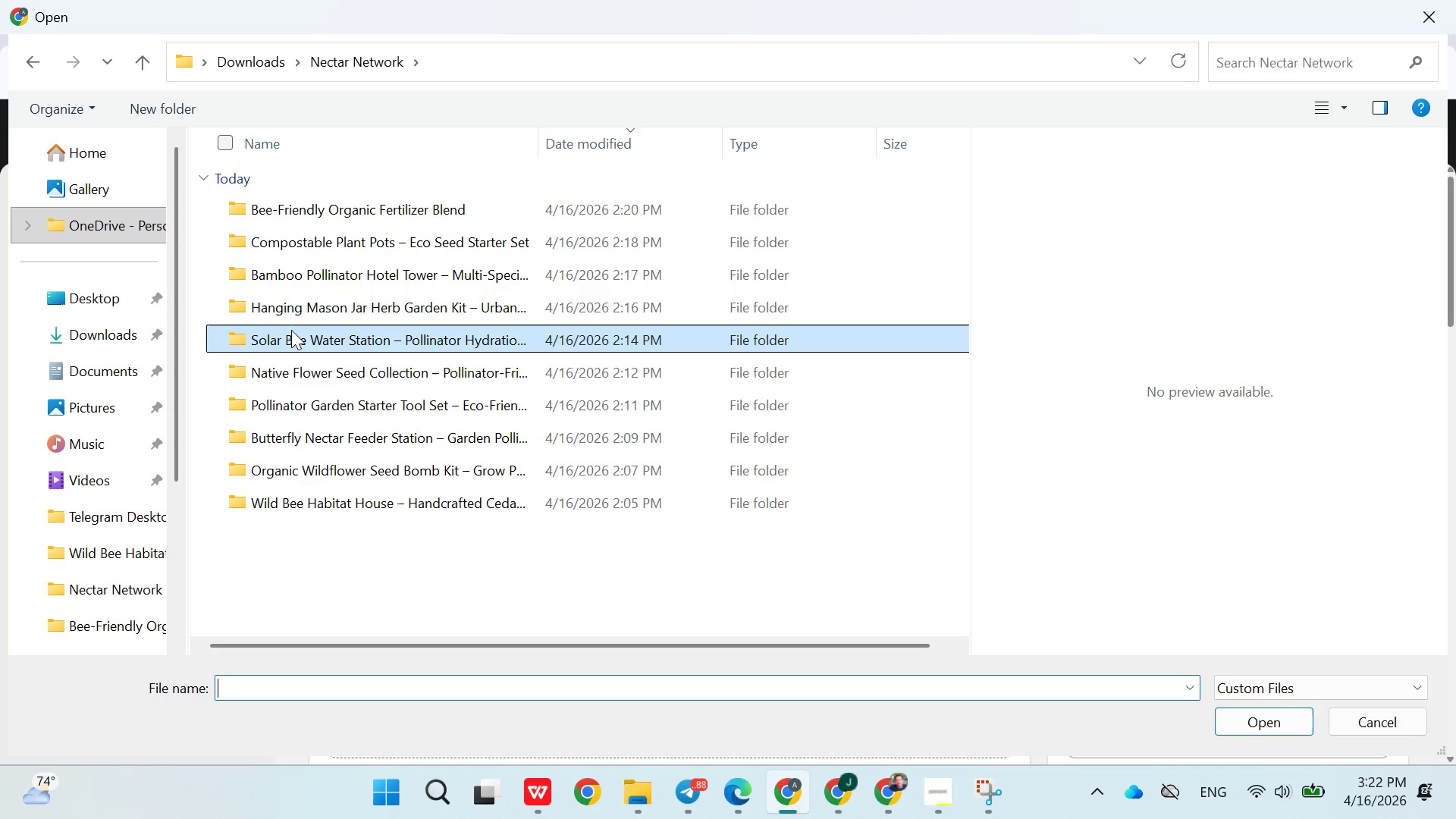 
double_click([293, 320])
 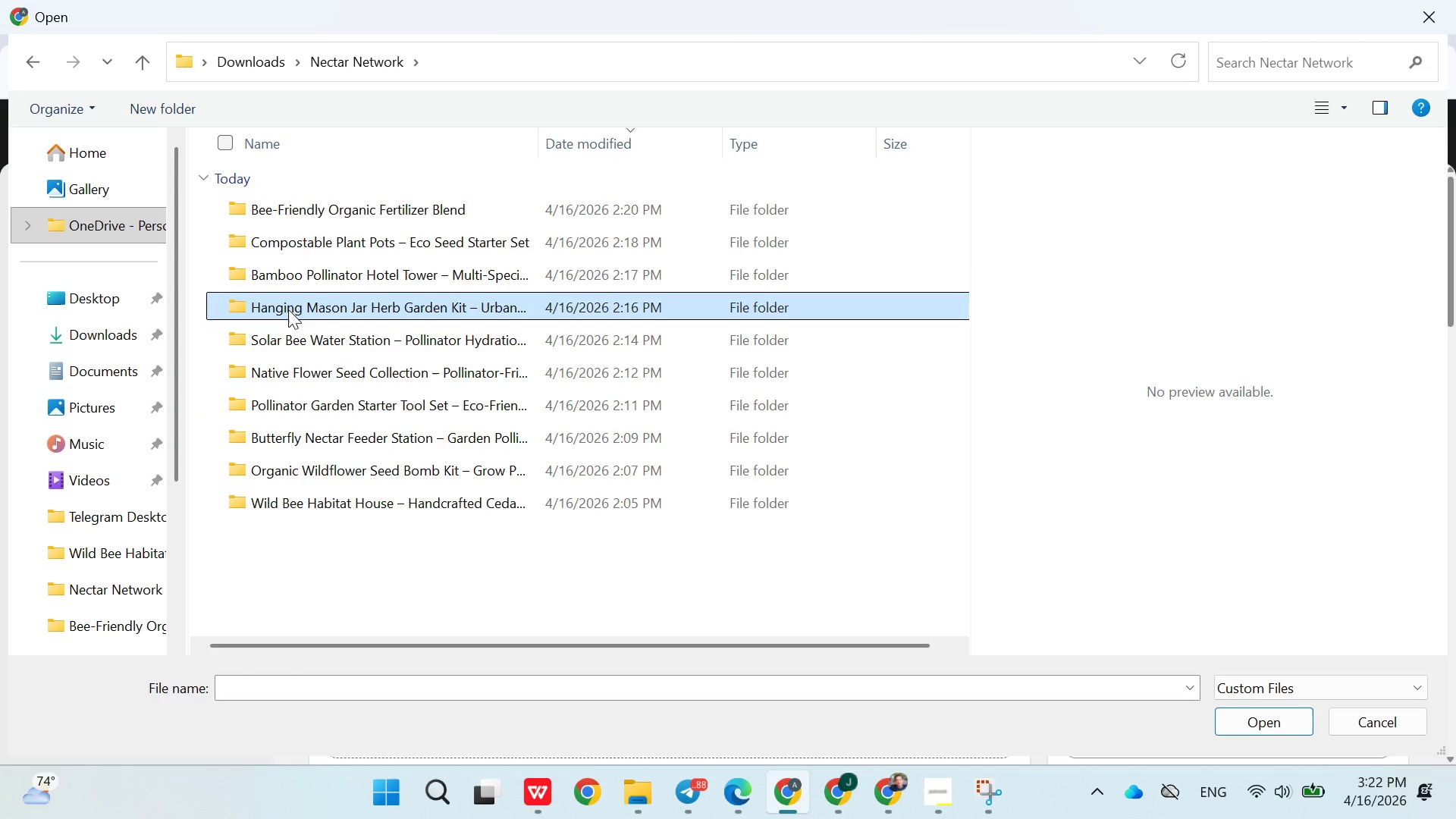 
double_click([288, 309])
 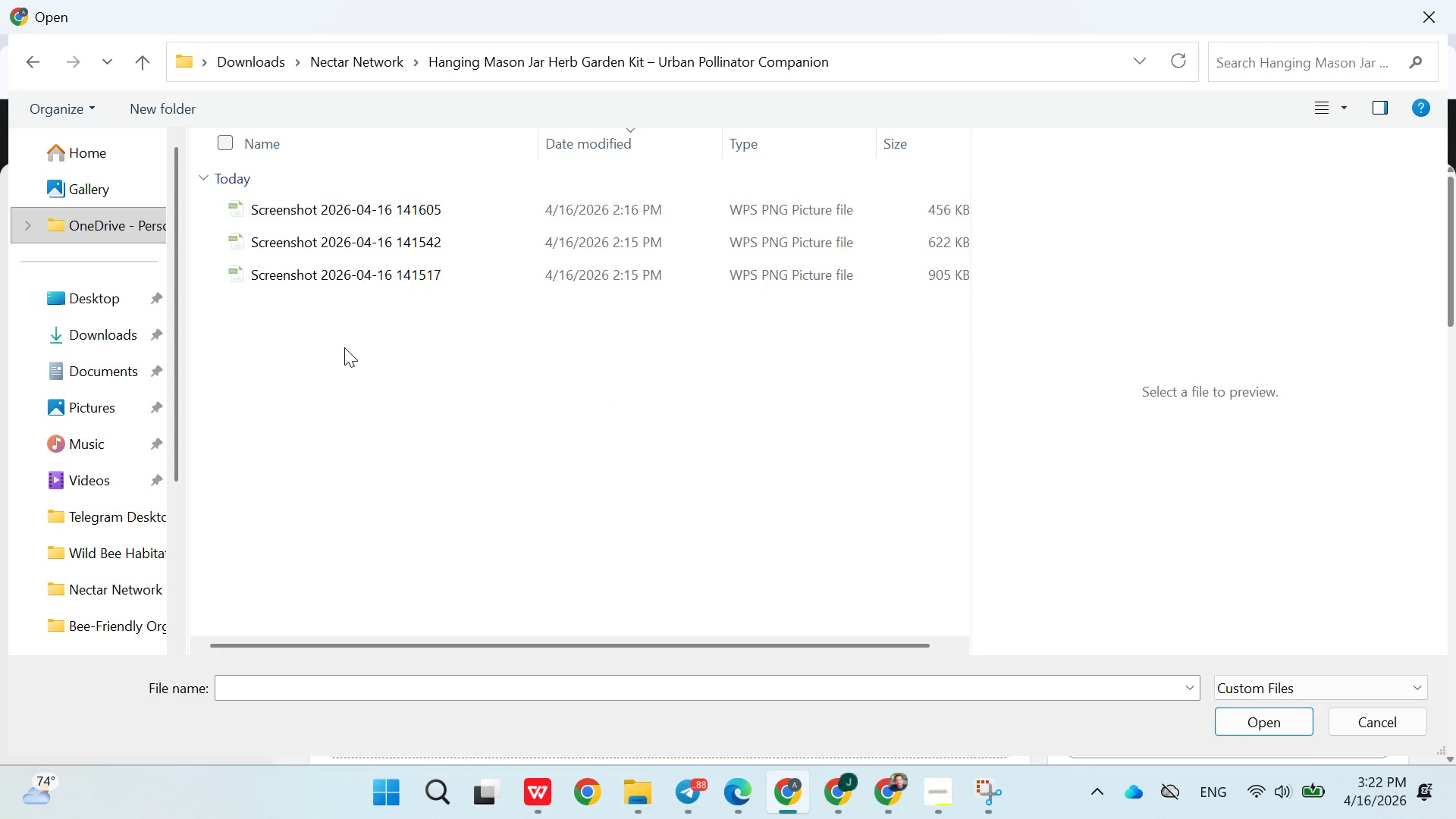 
left_click([345, 349])
 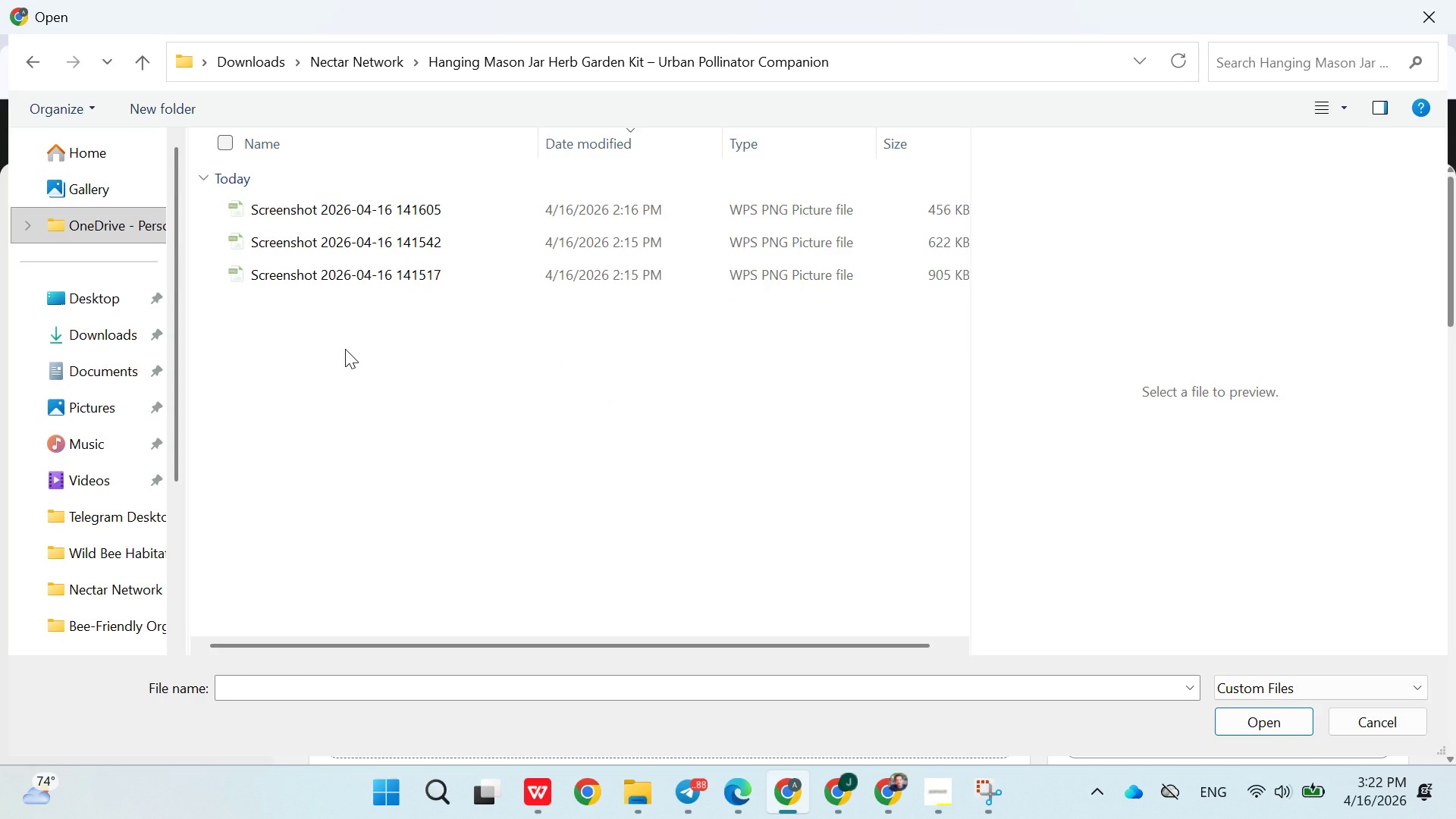 
key(Control+ControlLeft)
 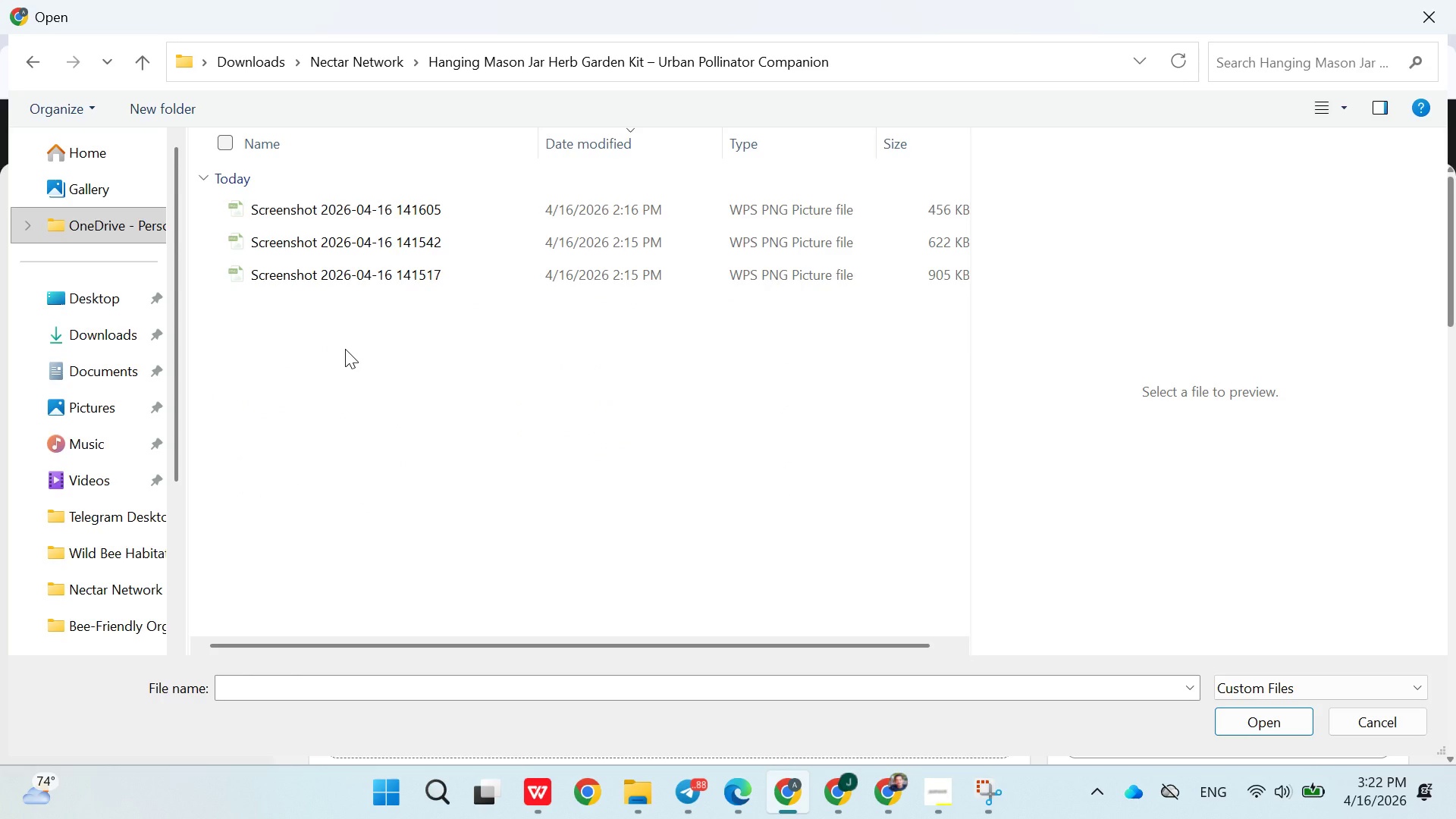 
key(Control+A)
 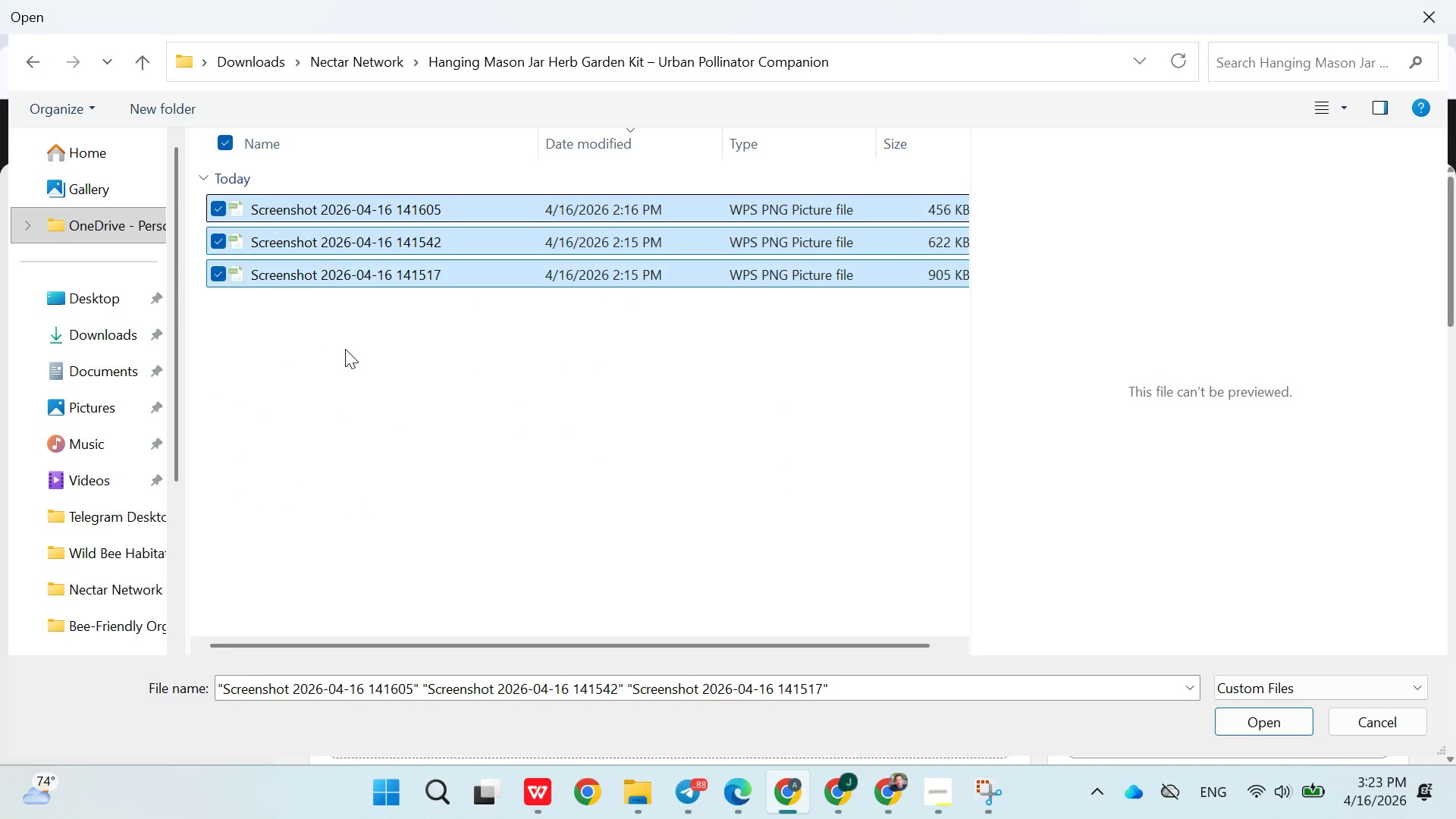 
key(Enter)
 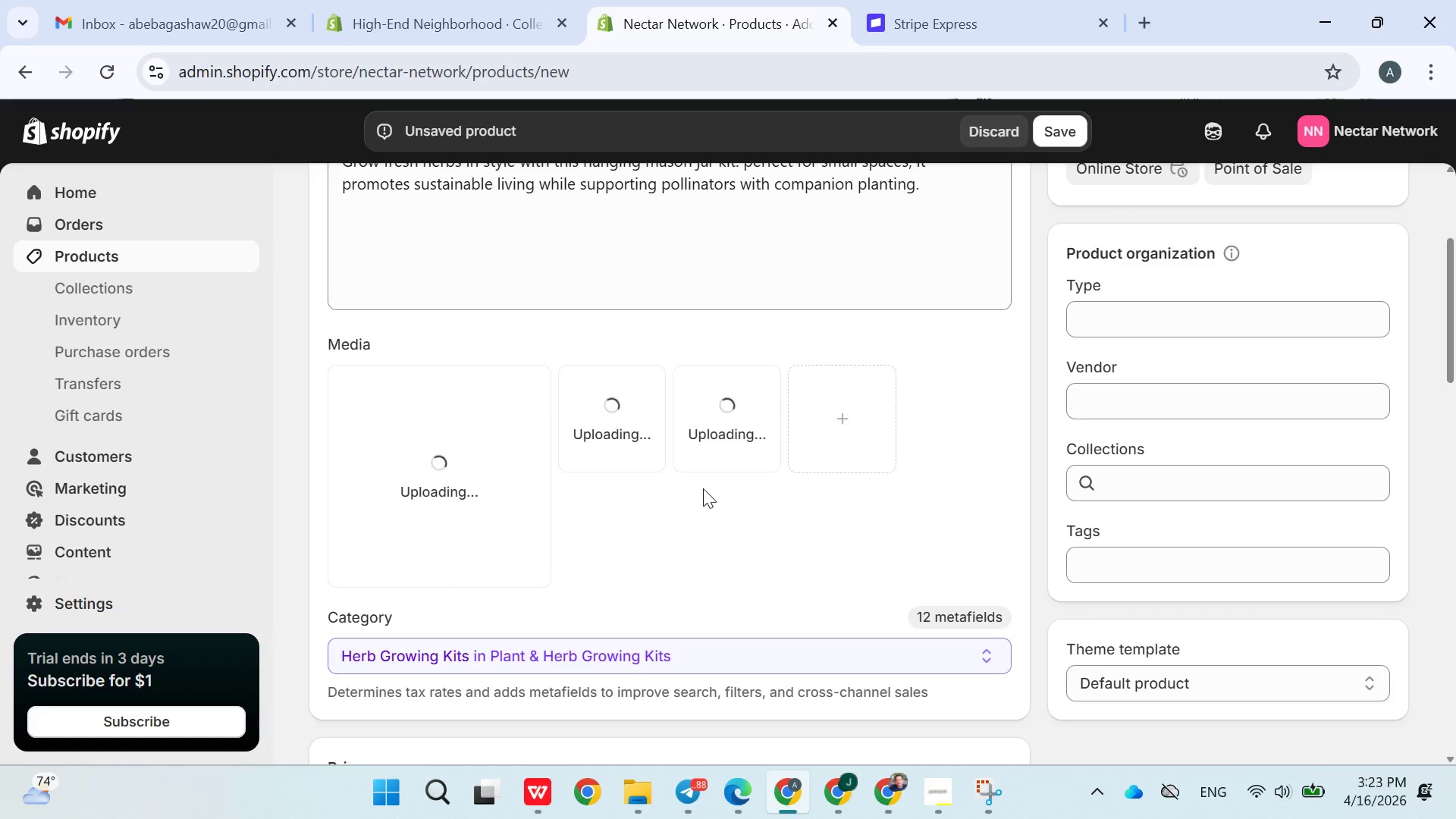 
wait(5.12)
 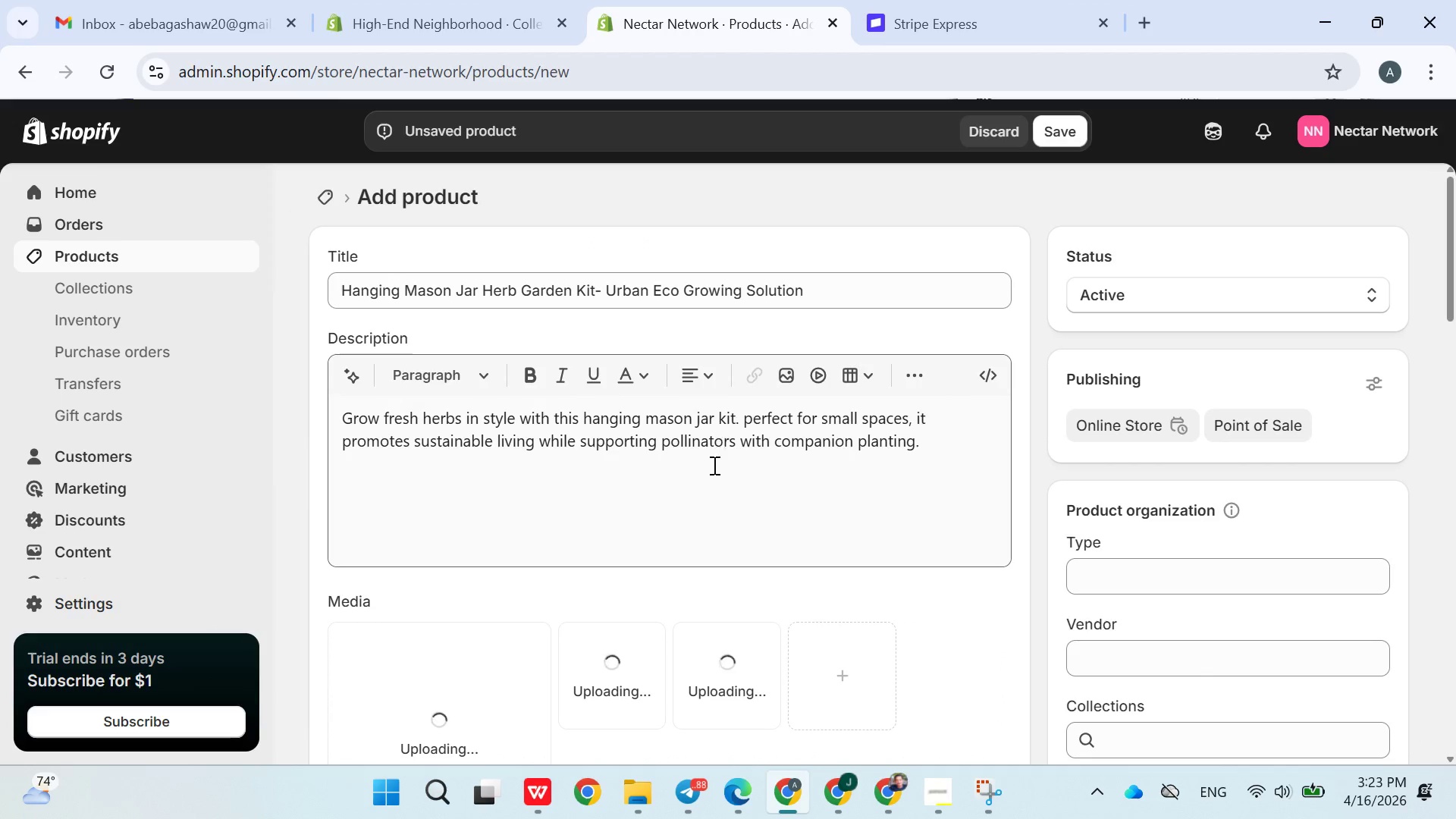 
left_click([1153, 558])
 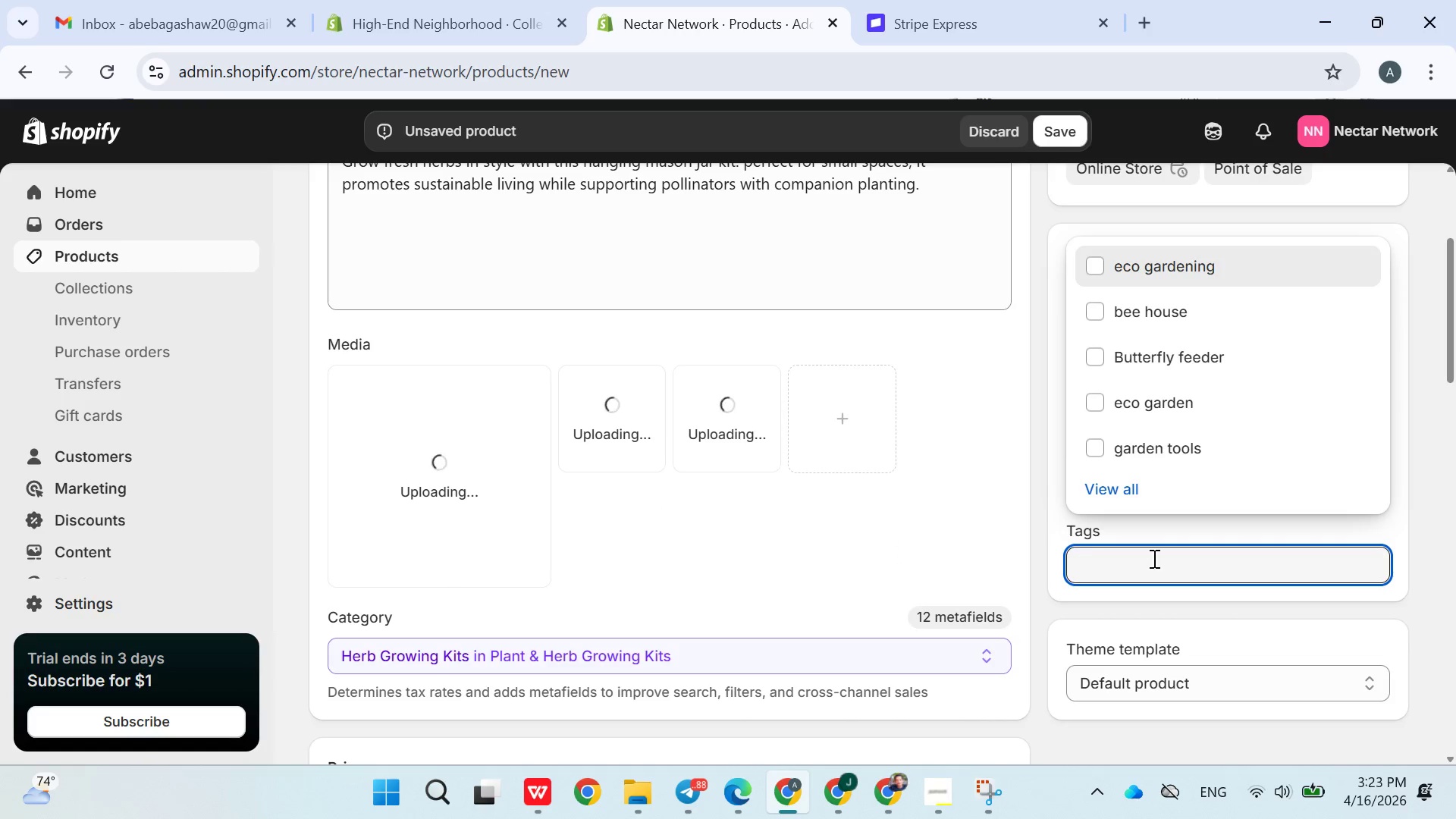 
type(herbs,)
 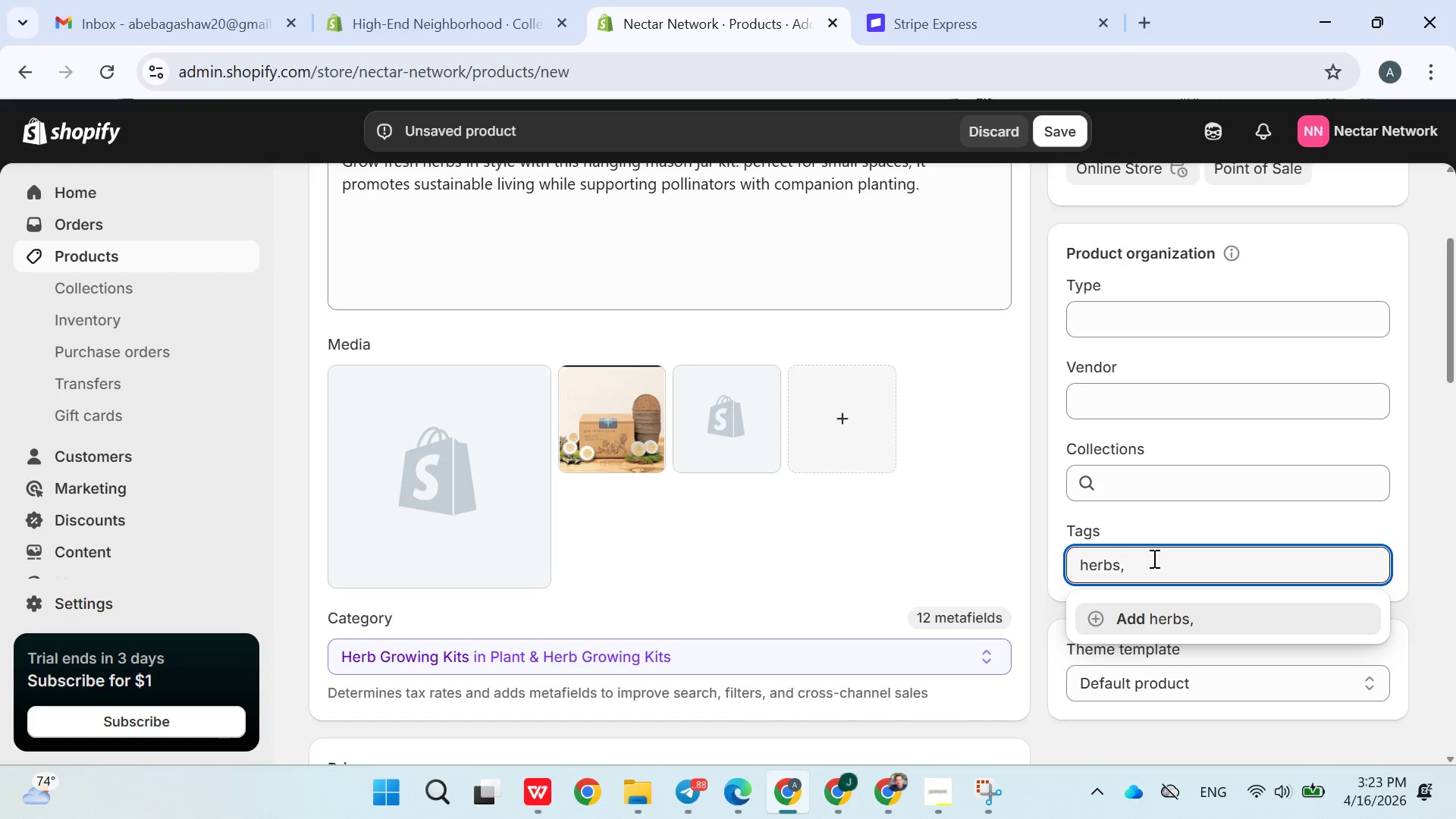 
wait(8.58)
 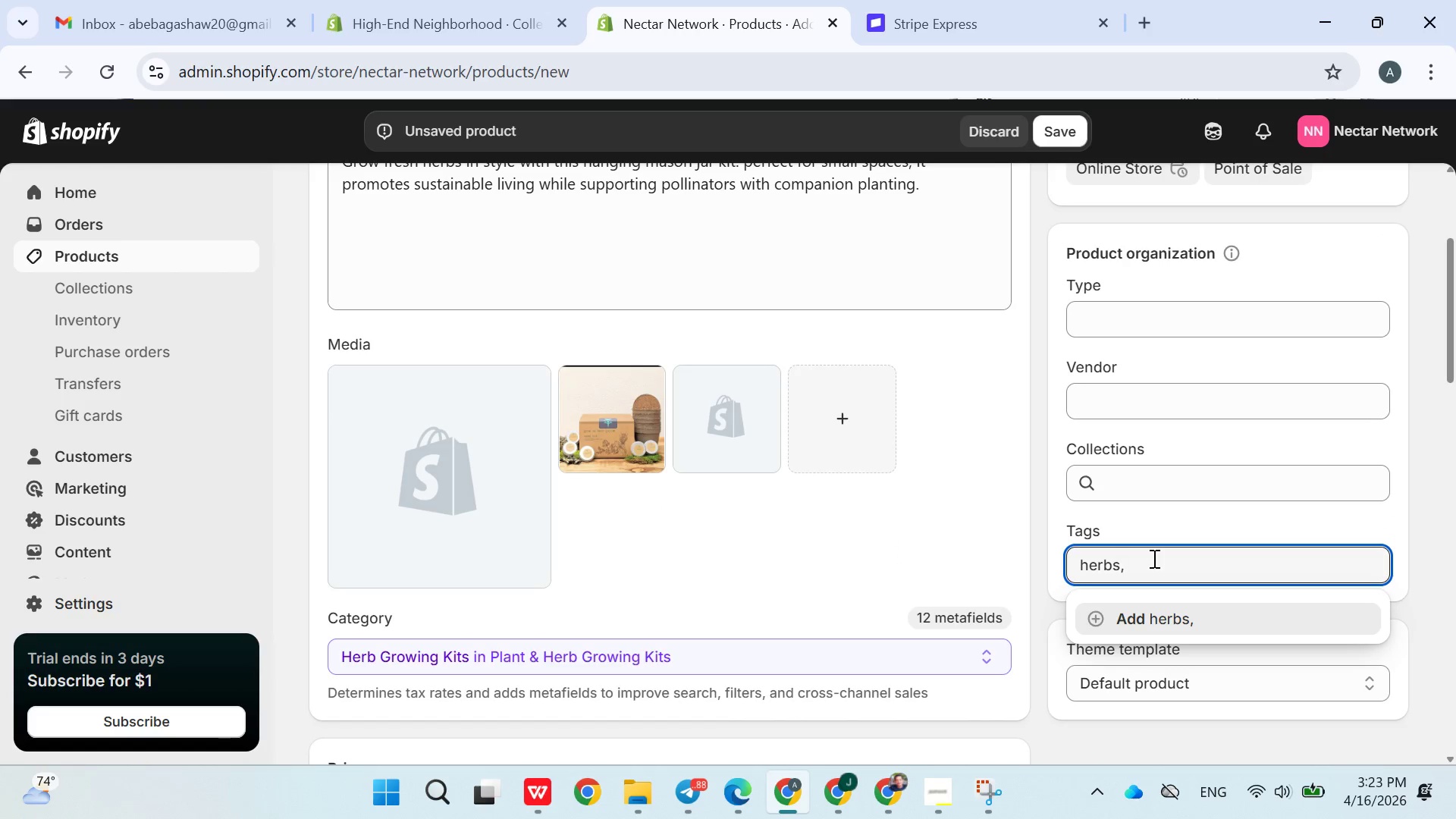 
key(Backspace)
type( )
key(Backspace)
key(Backspace)
type( garden kit, )
 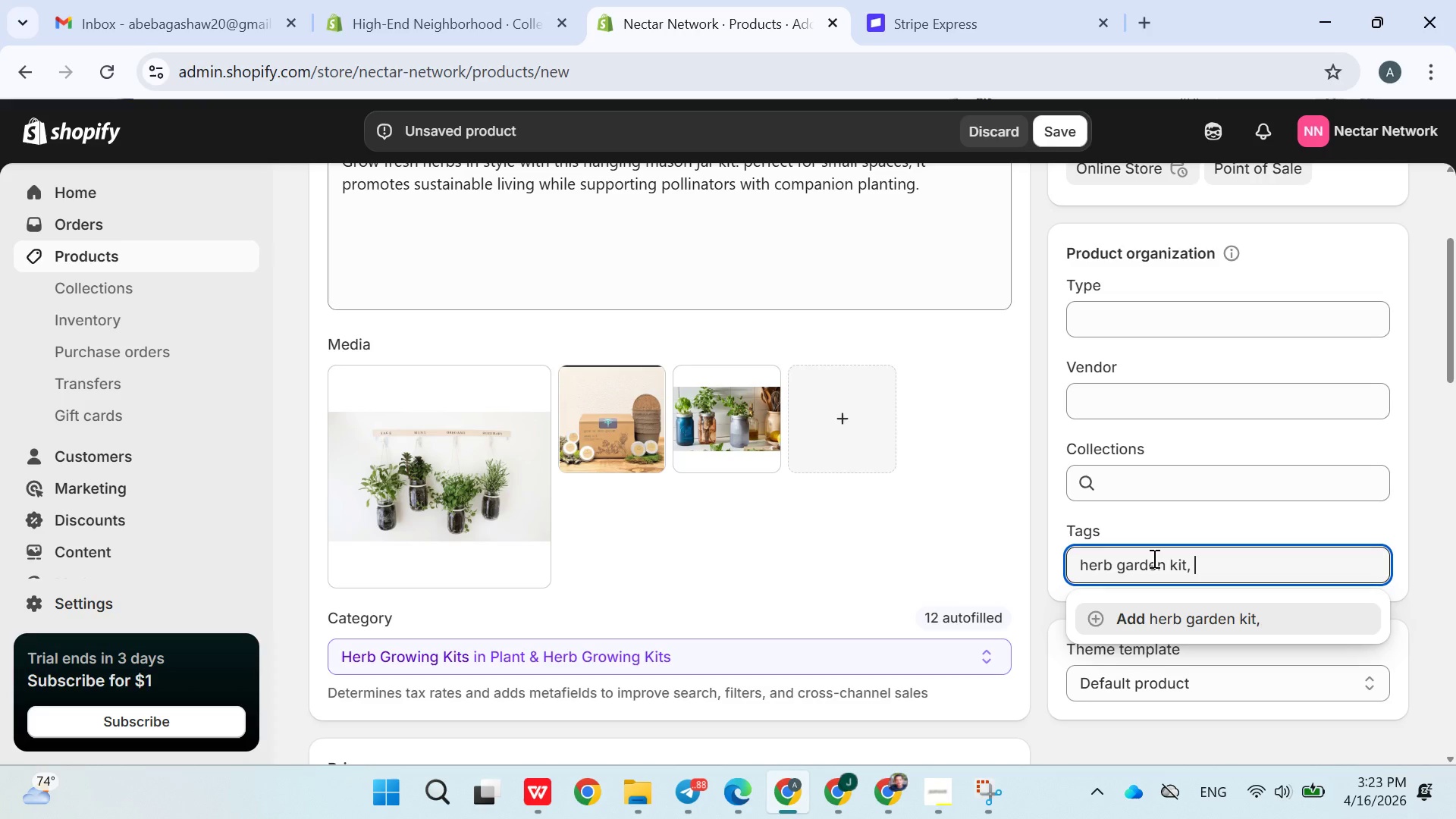 
wait(5.42)
 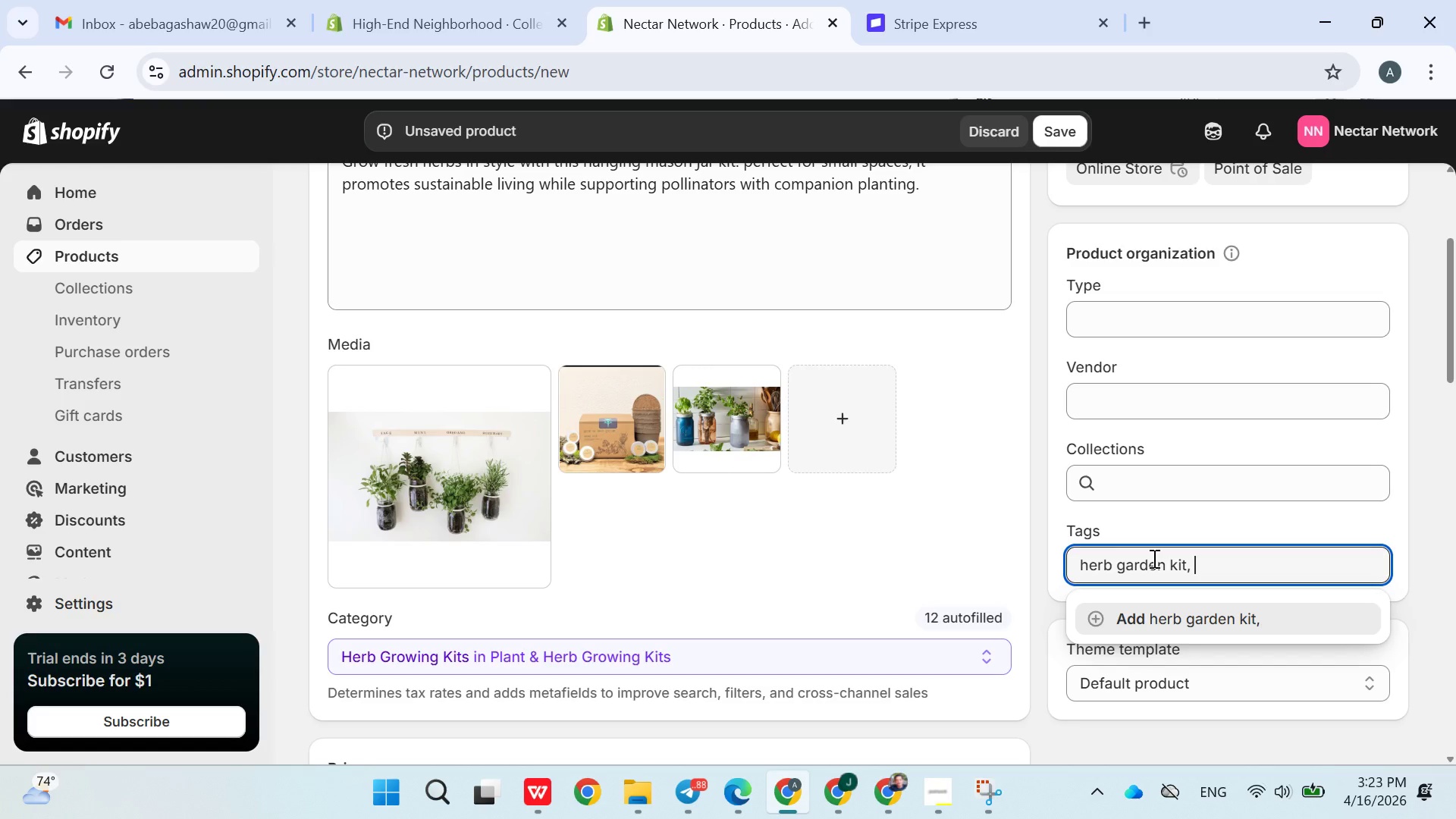 
type(manson jar kit,)
 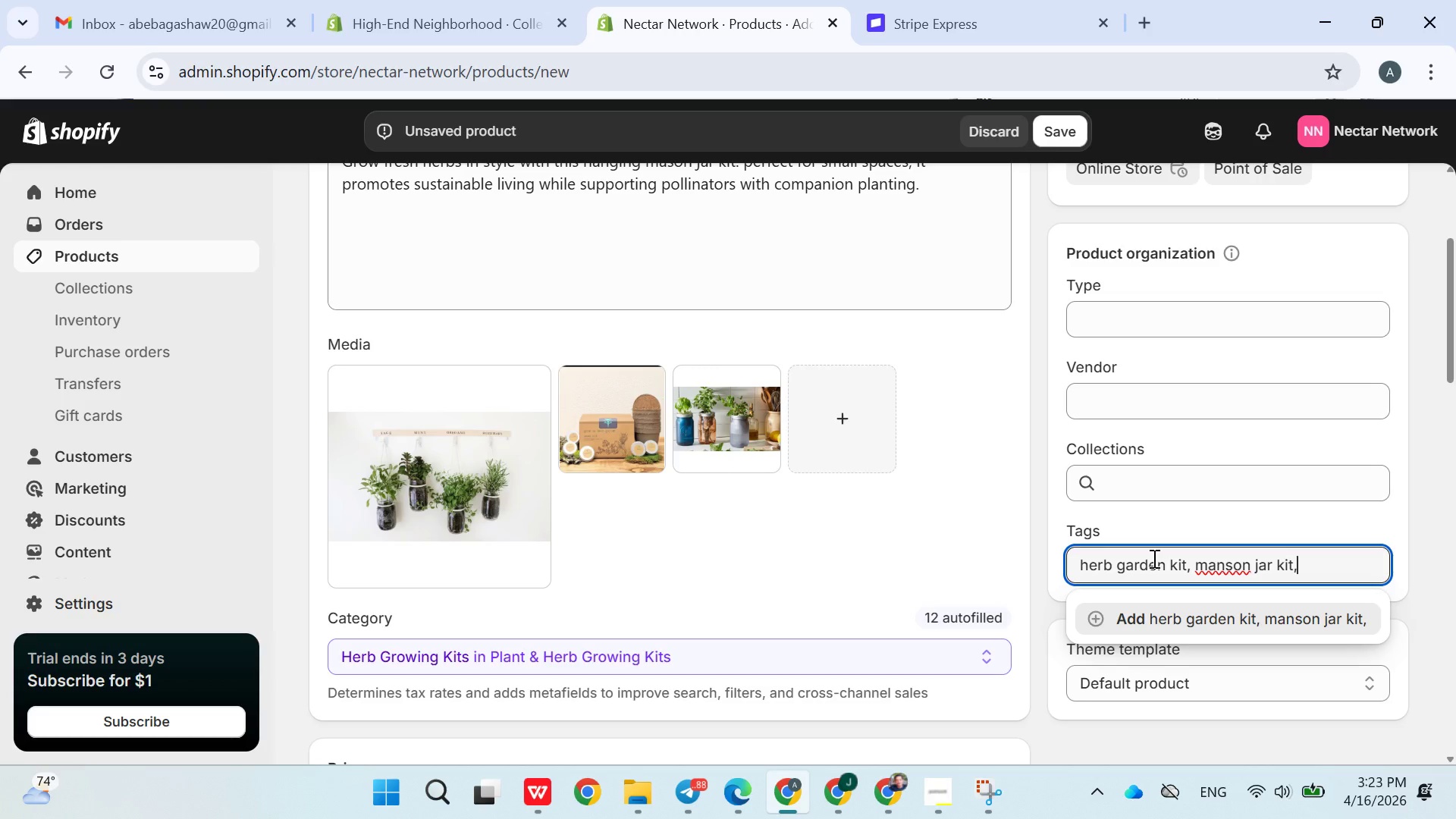 
wait(5.67)
 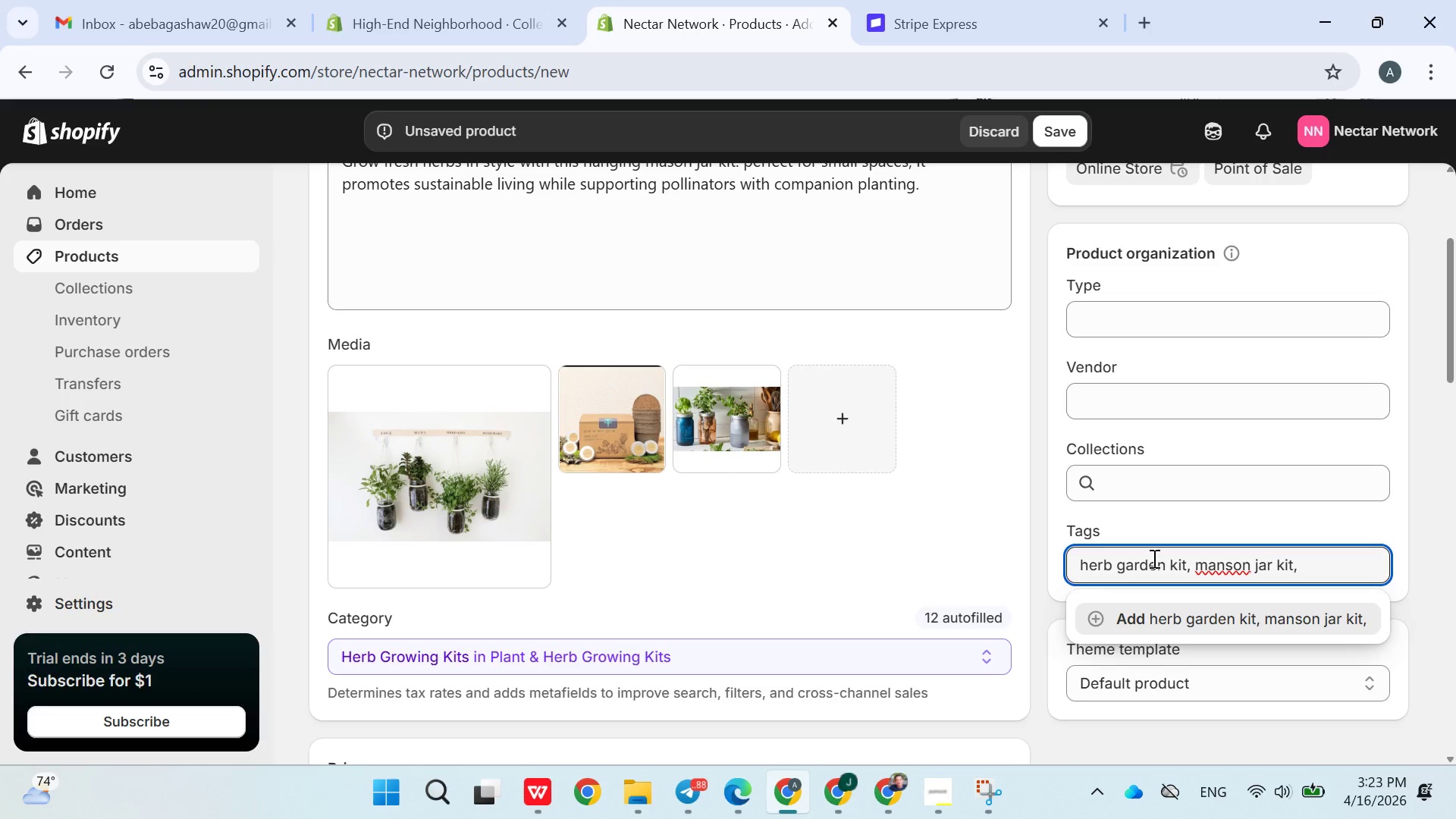 
key(Backspace)
key(Backspace)
key(Backspace)
key(Backspace)
type(garden)
 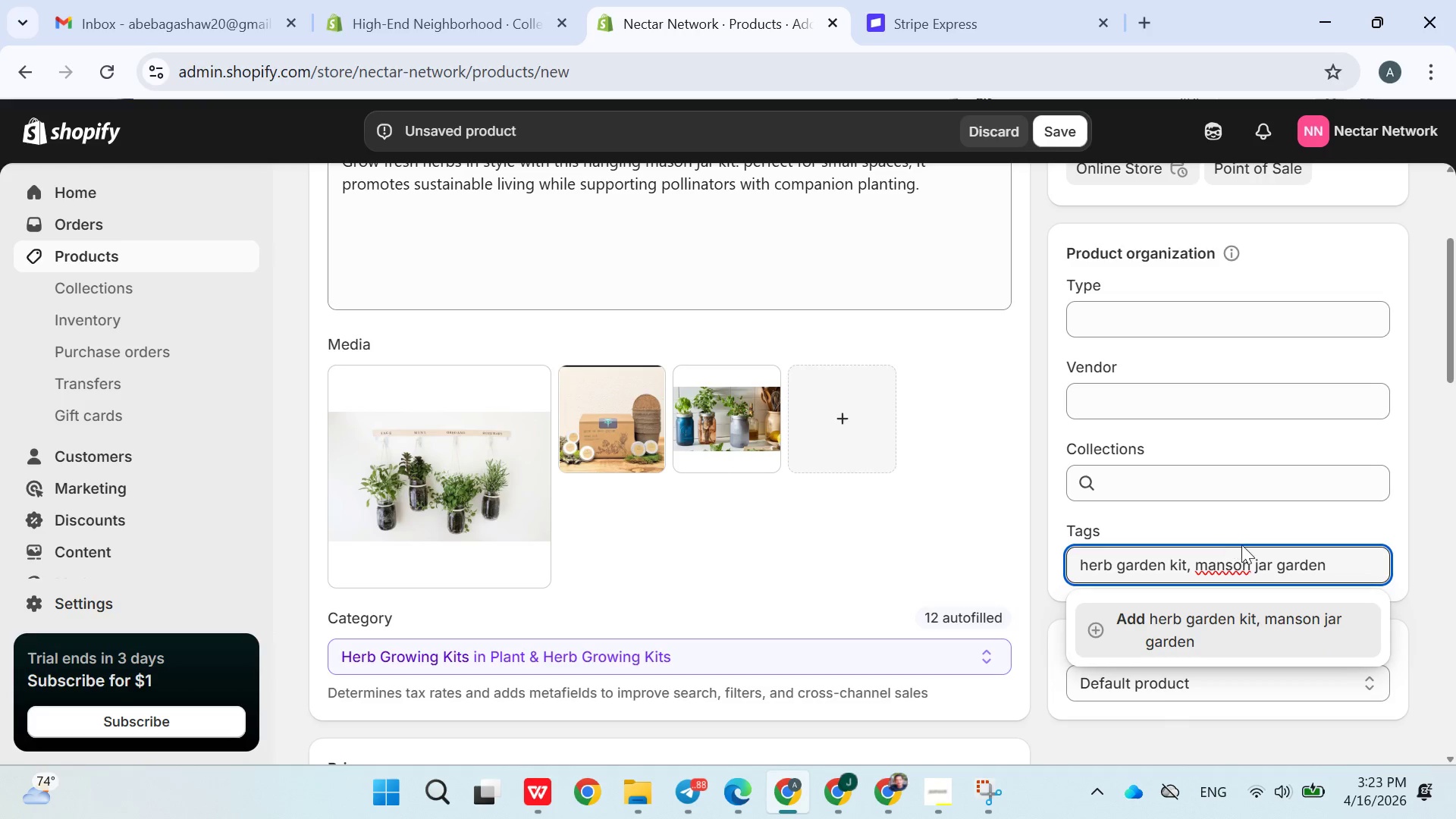 
left_click([1348, 562])
 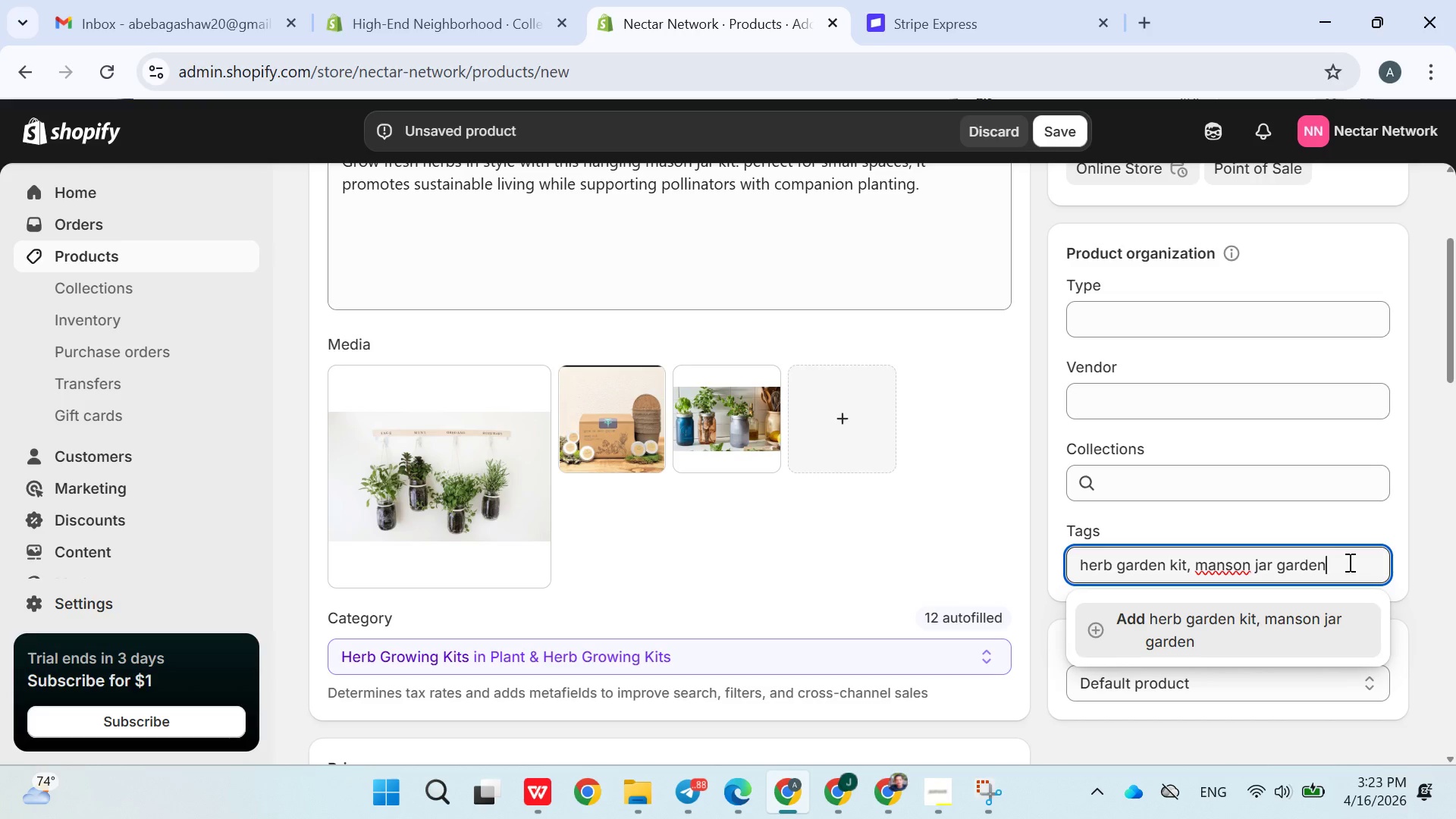 
wait(6.64)
 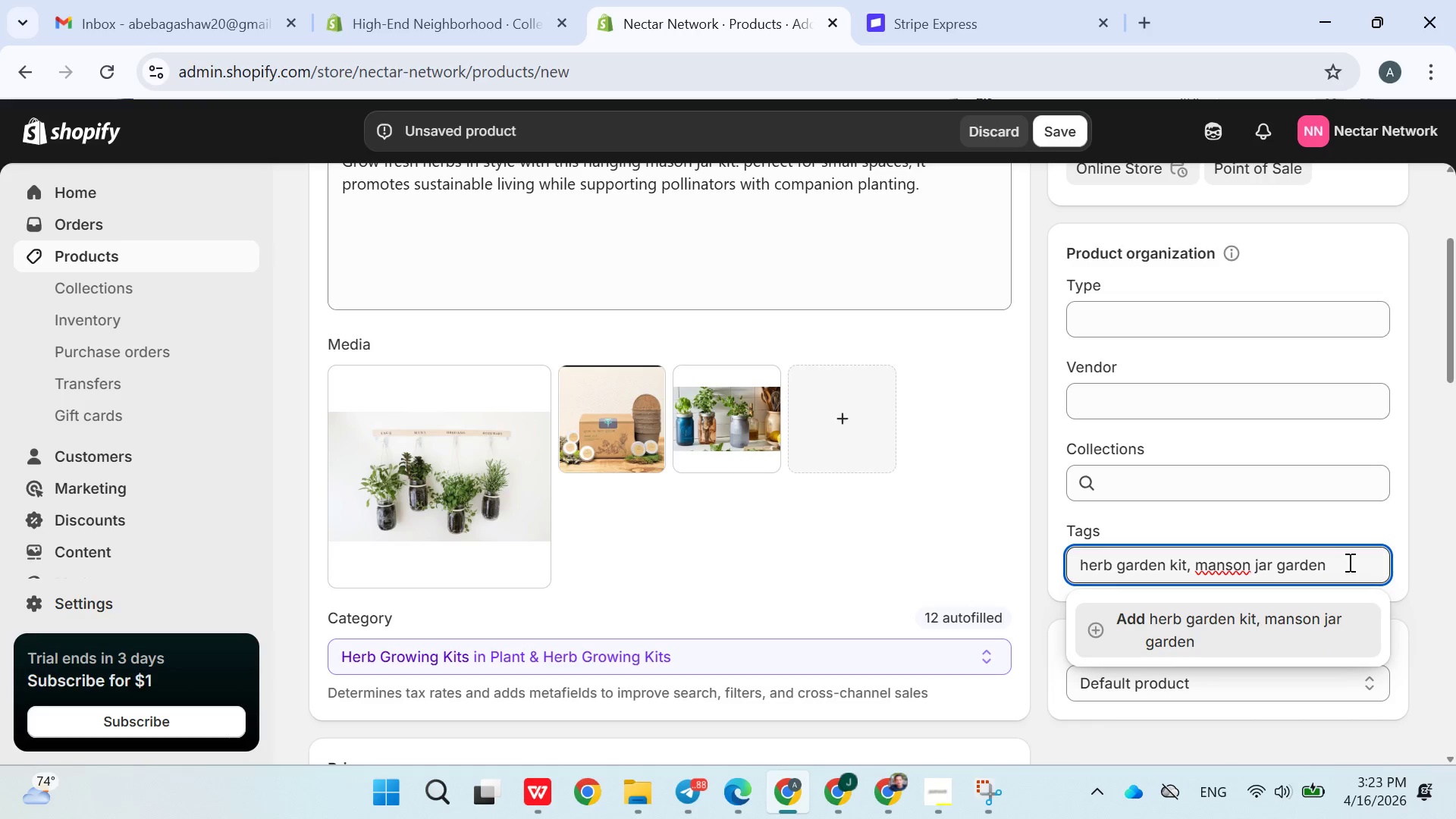 
left_click([1232, 566])
 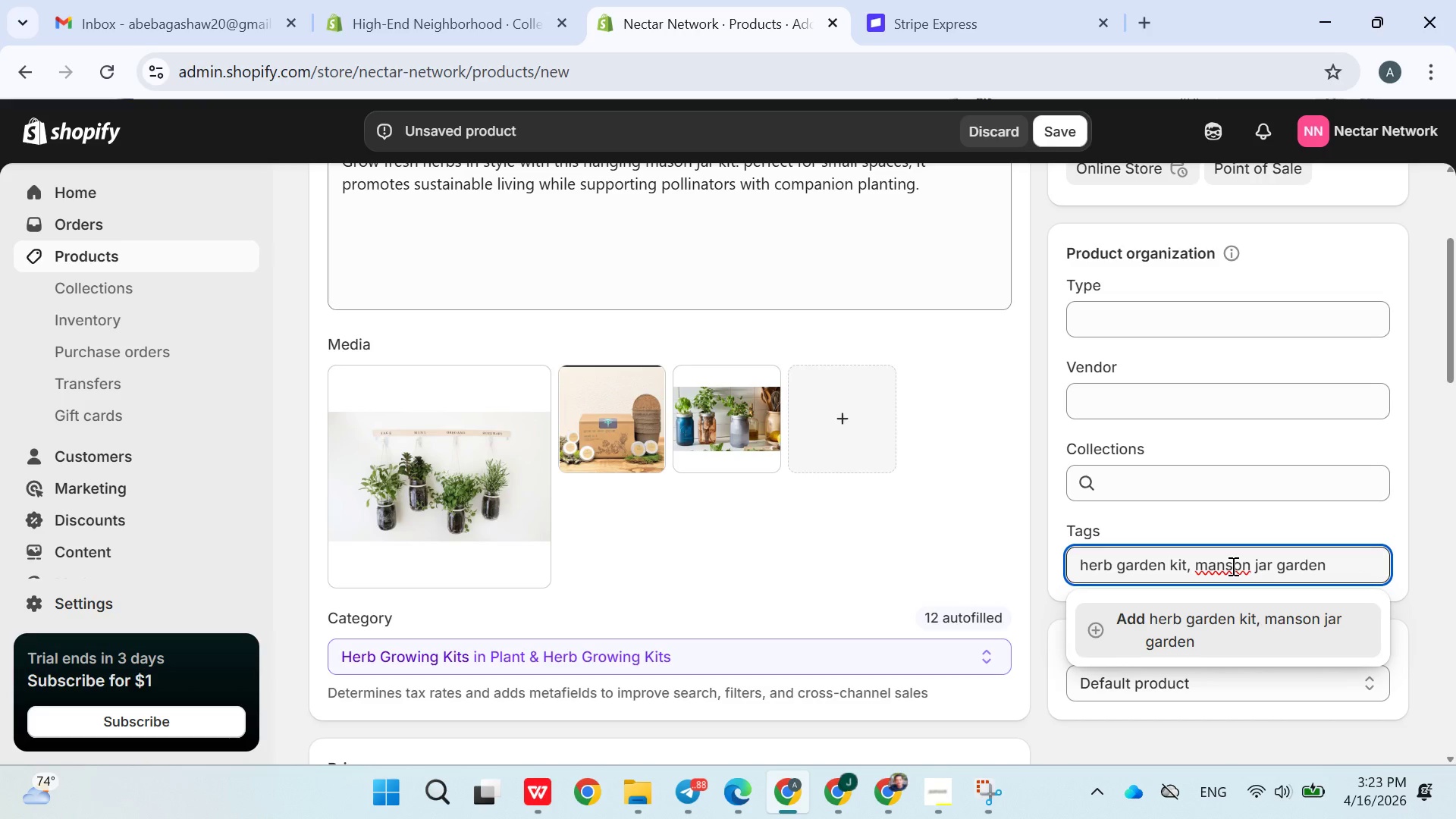 
key(ArrowLeft)
 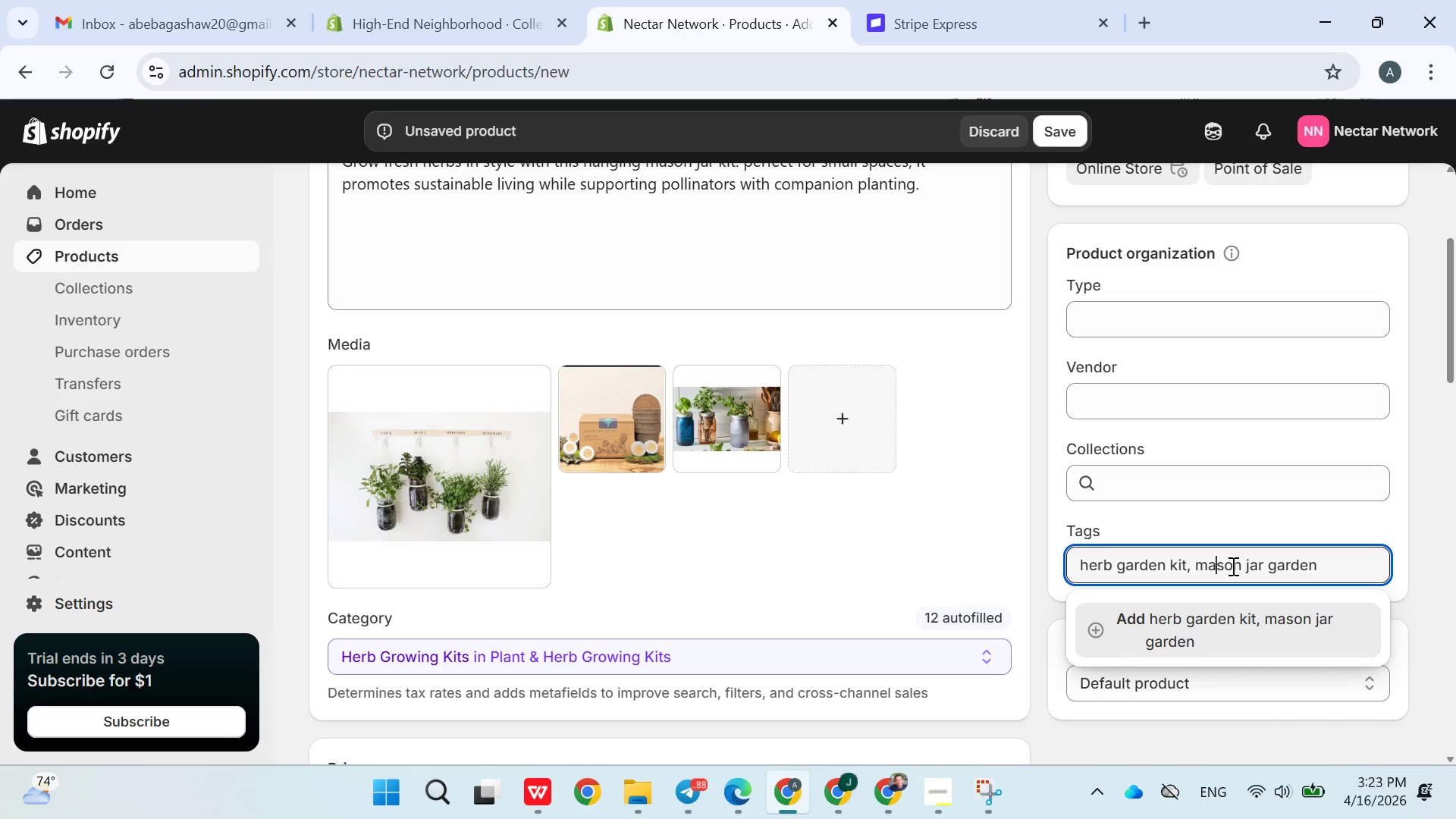 
key(Backspace)
 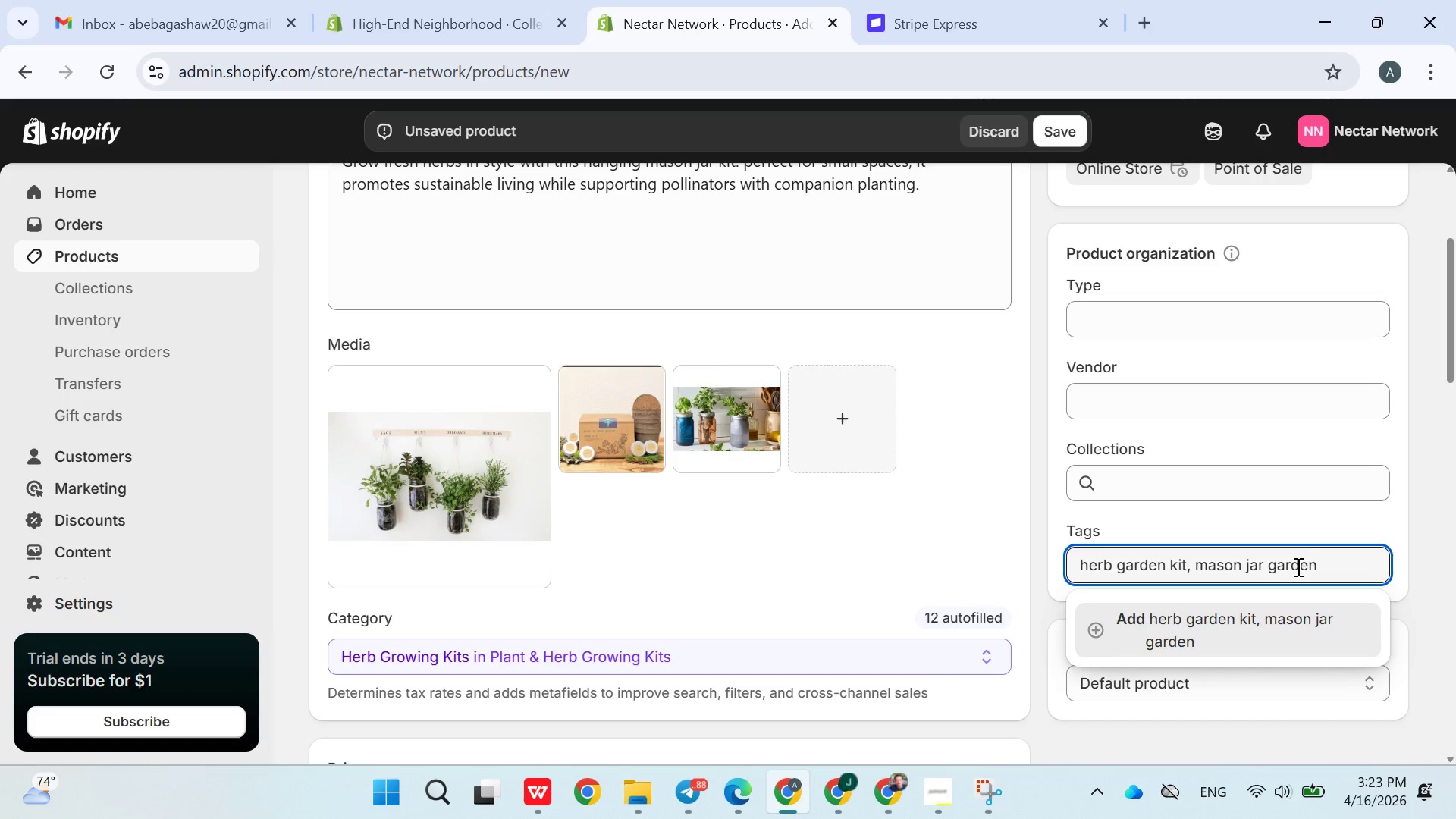 
left_click([1339, 566])
 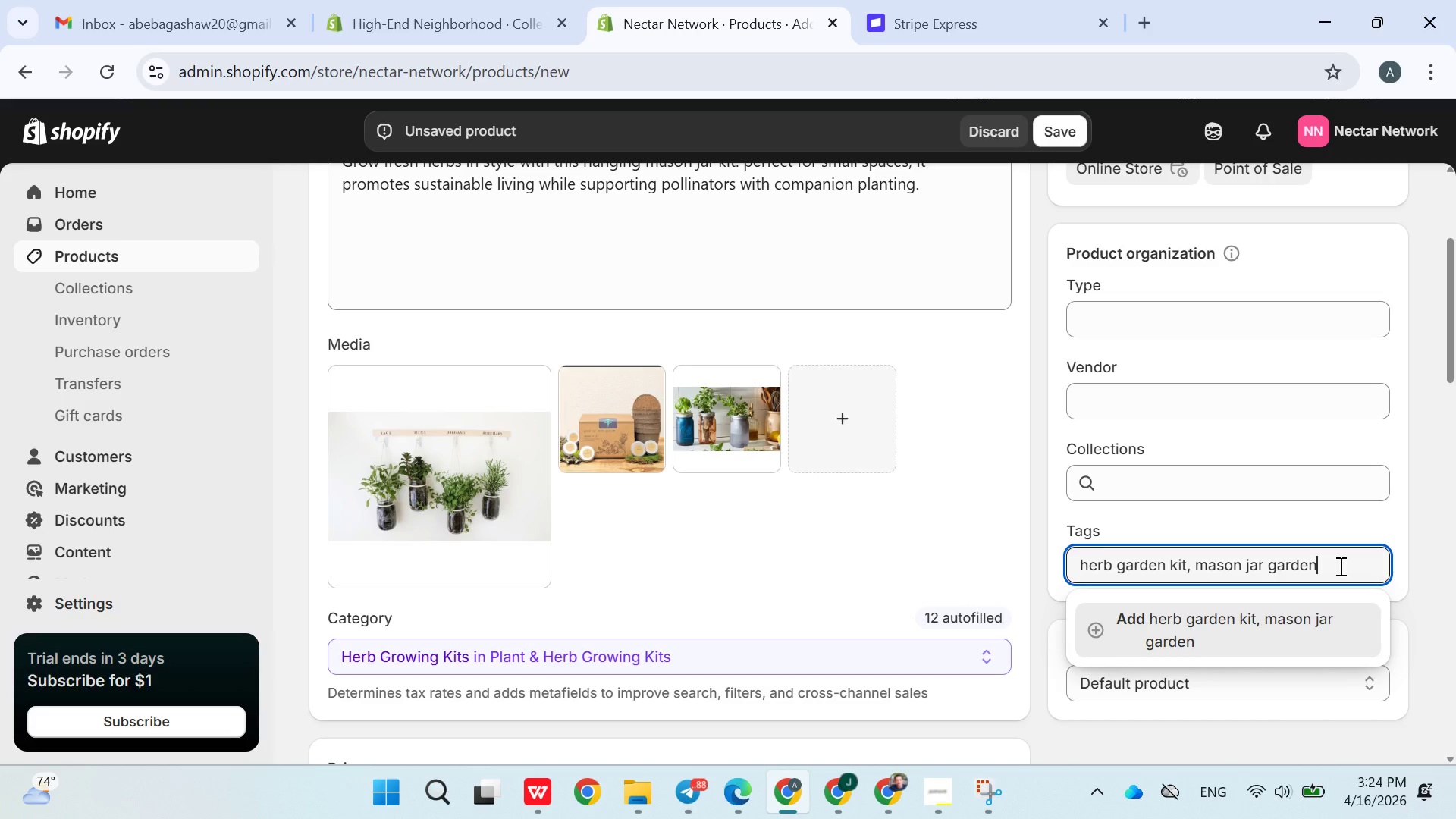 
wait(12.41)
 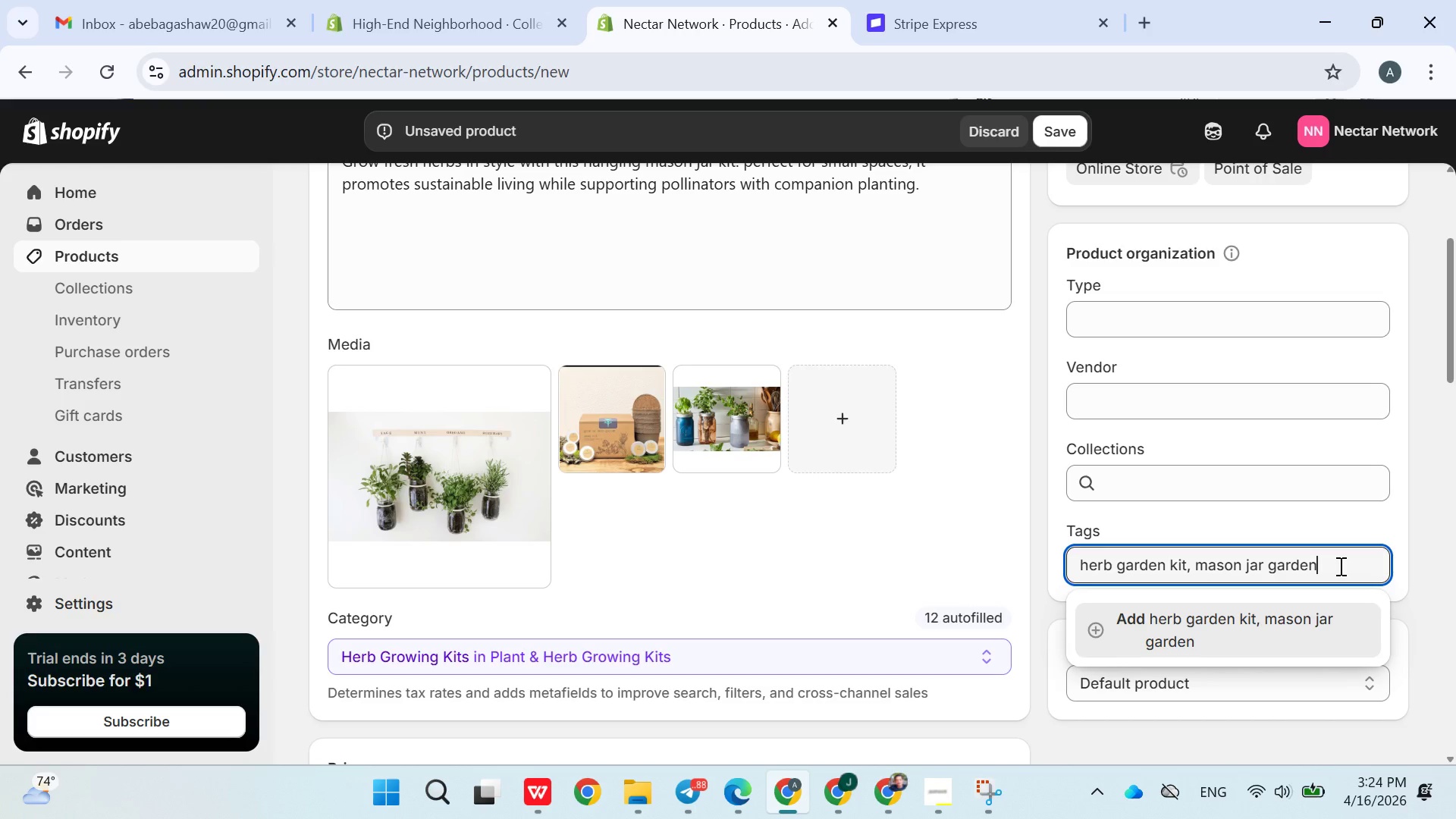 
type(,inddor plants)
 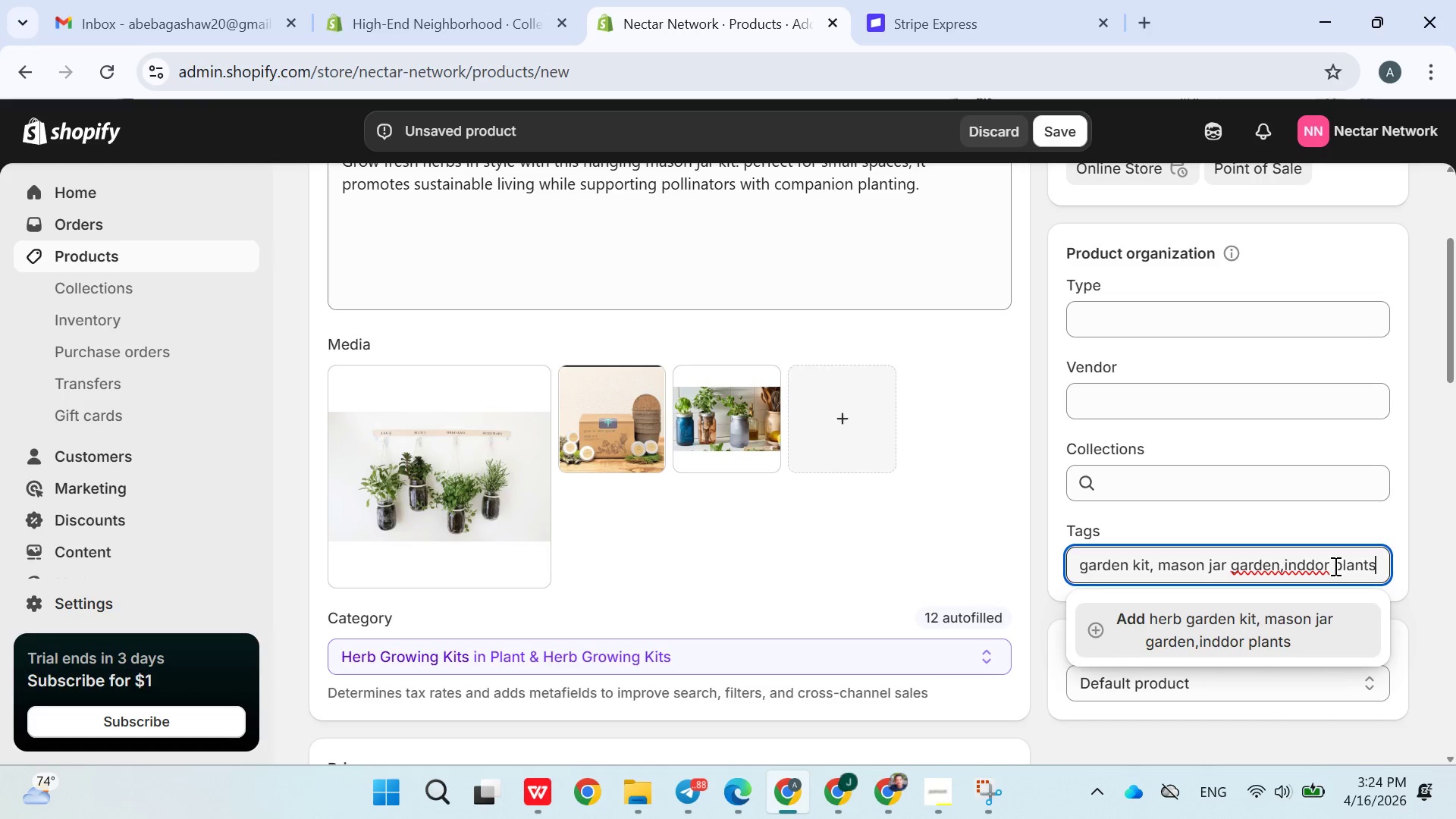 
key(Enter)
 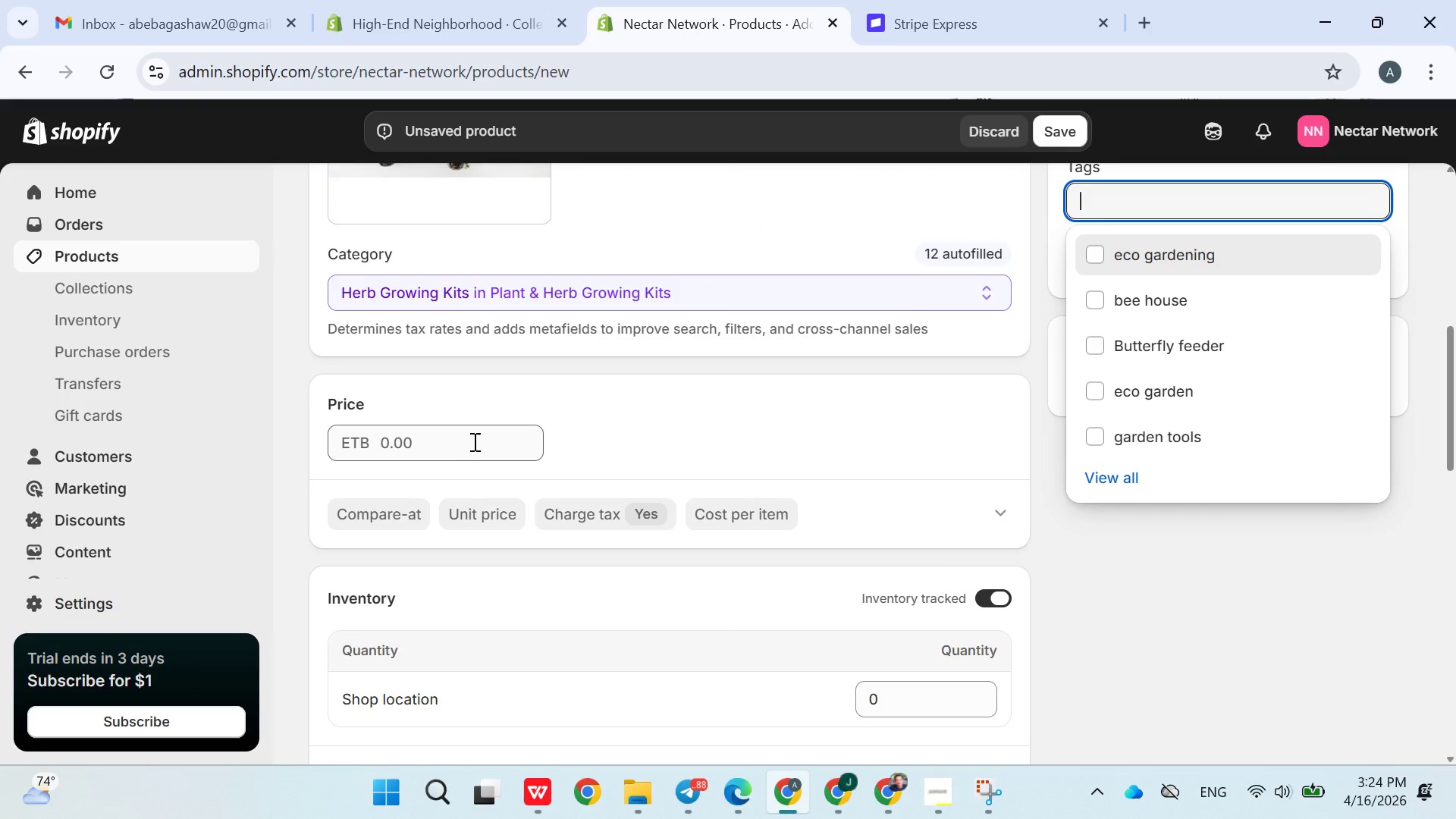 
left_click([473, 441])
 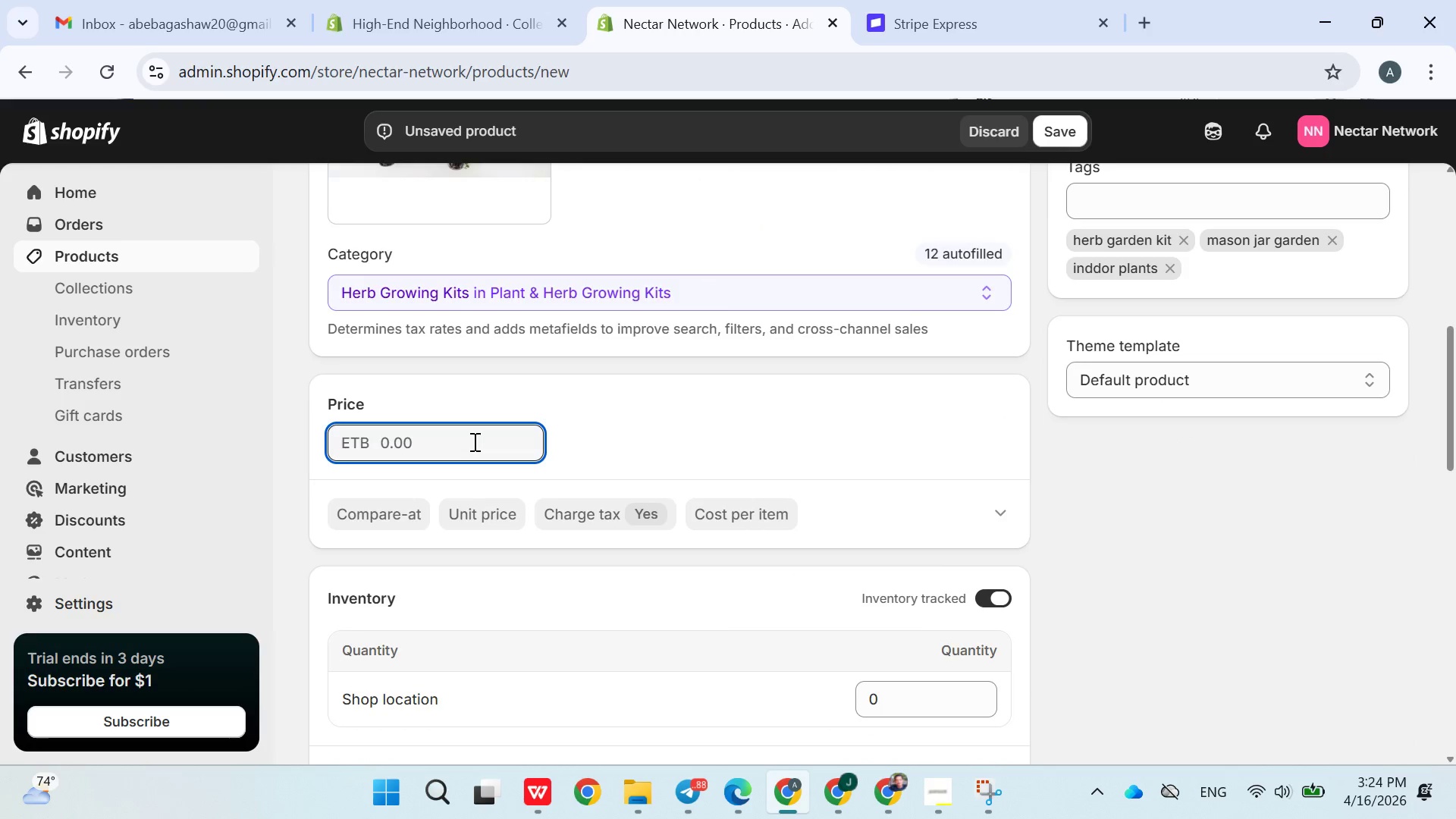 
type(26.99)
 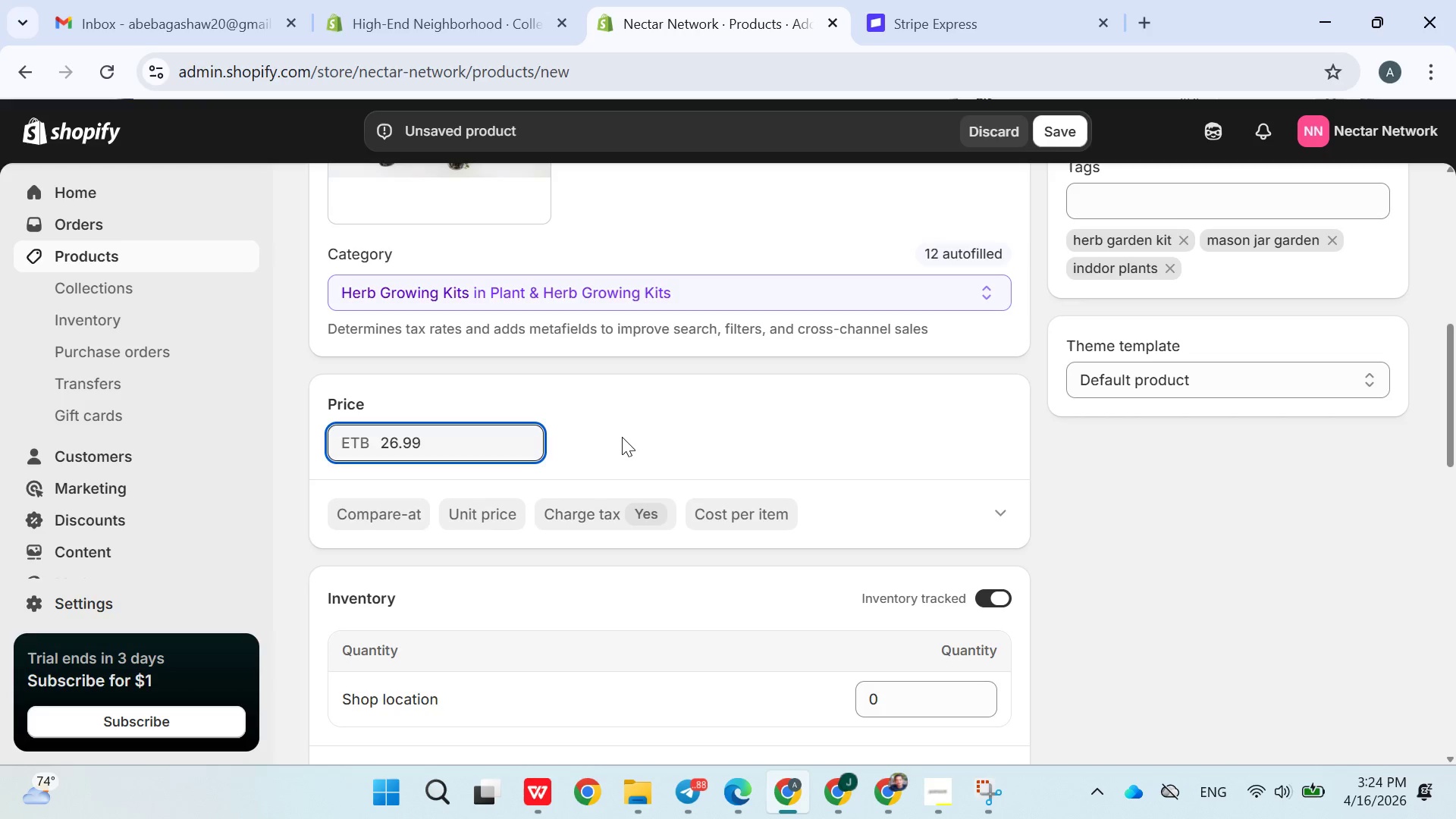 
left_click([623, 437])
 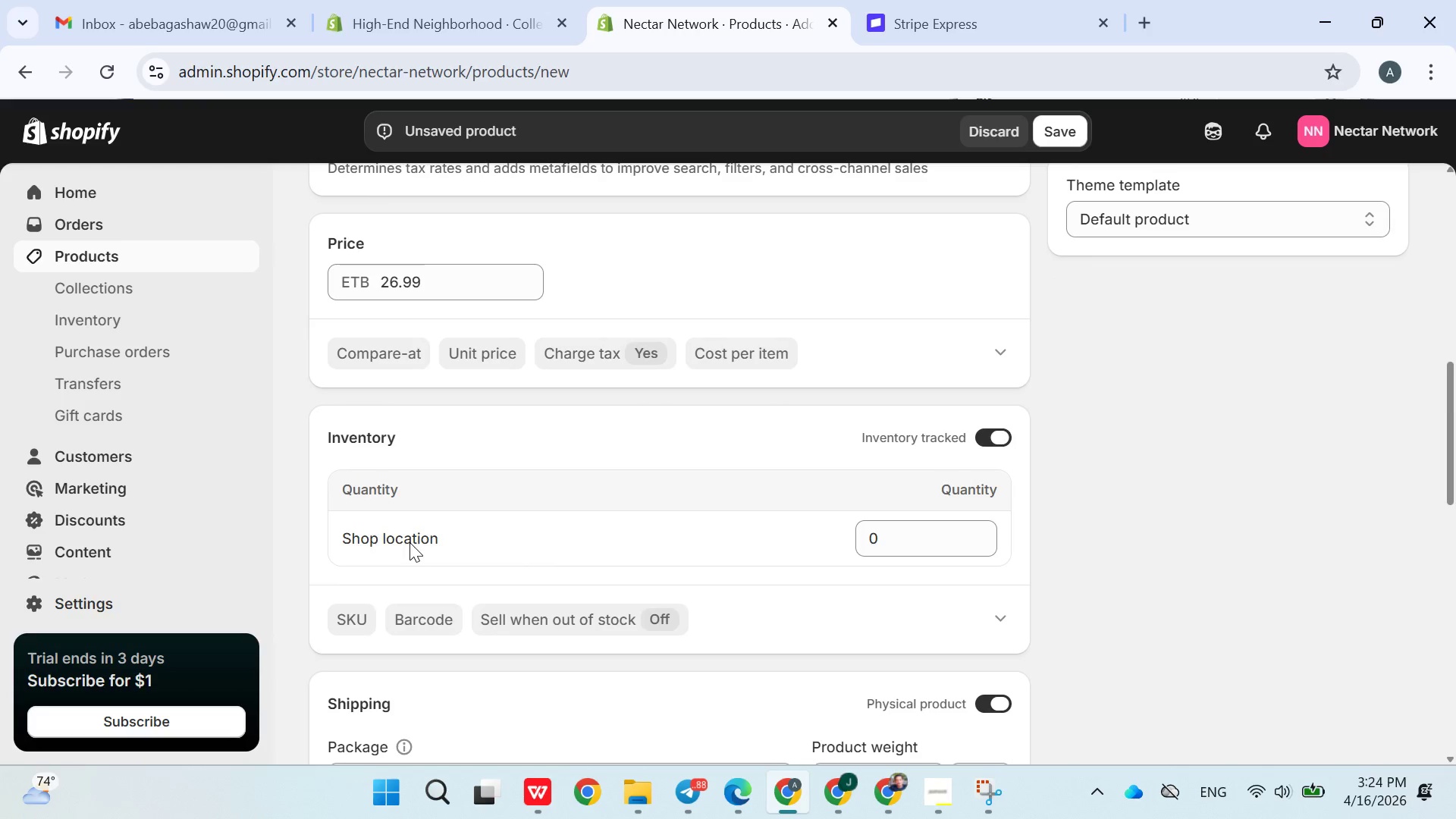 
left_click([360, 616])
 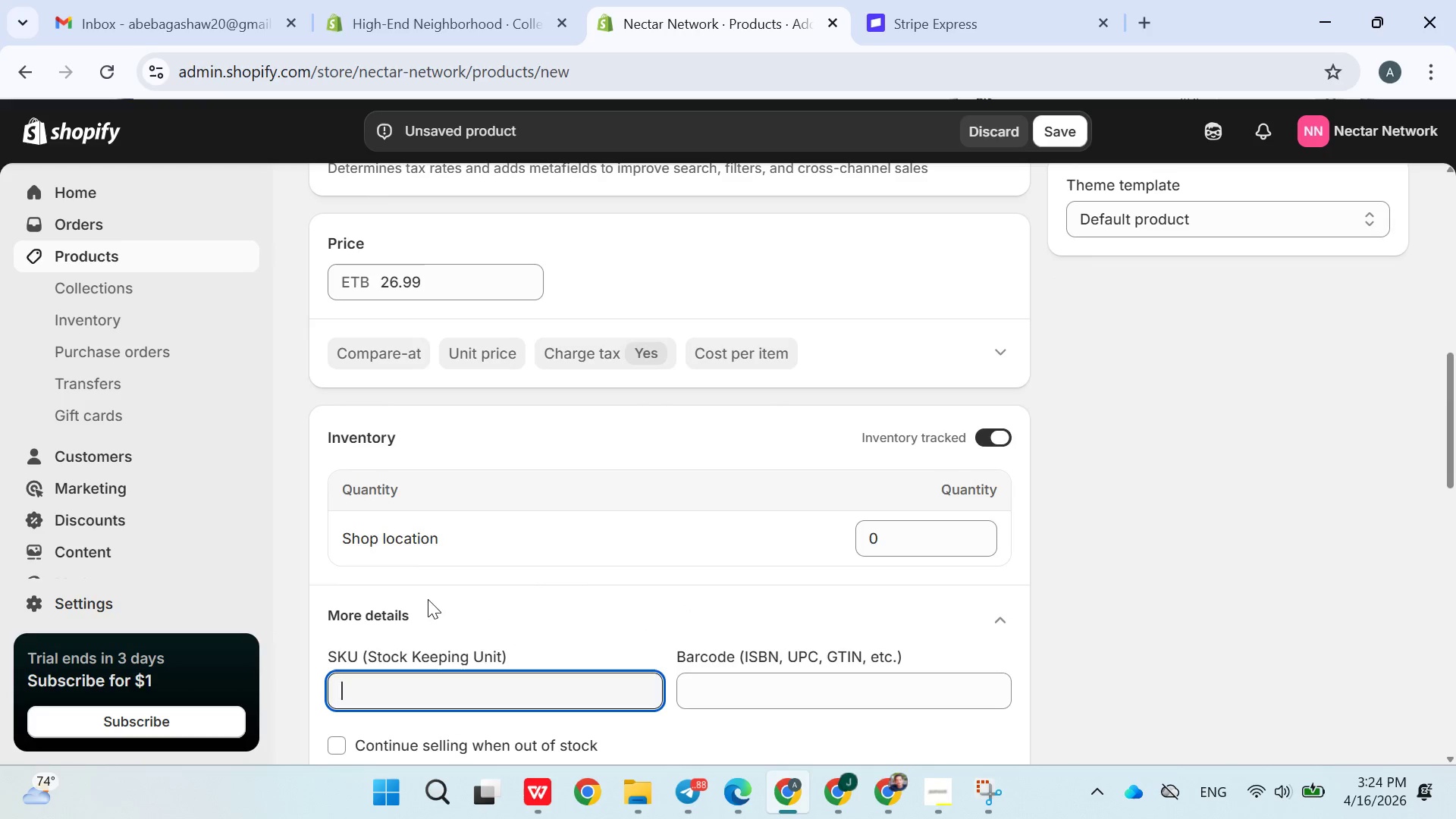 
type(P007)
 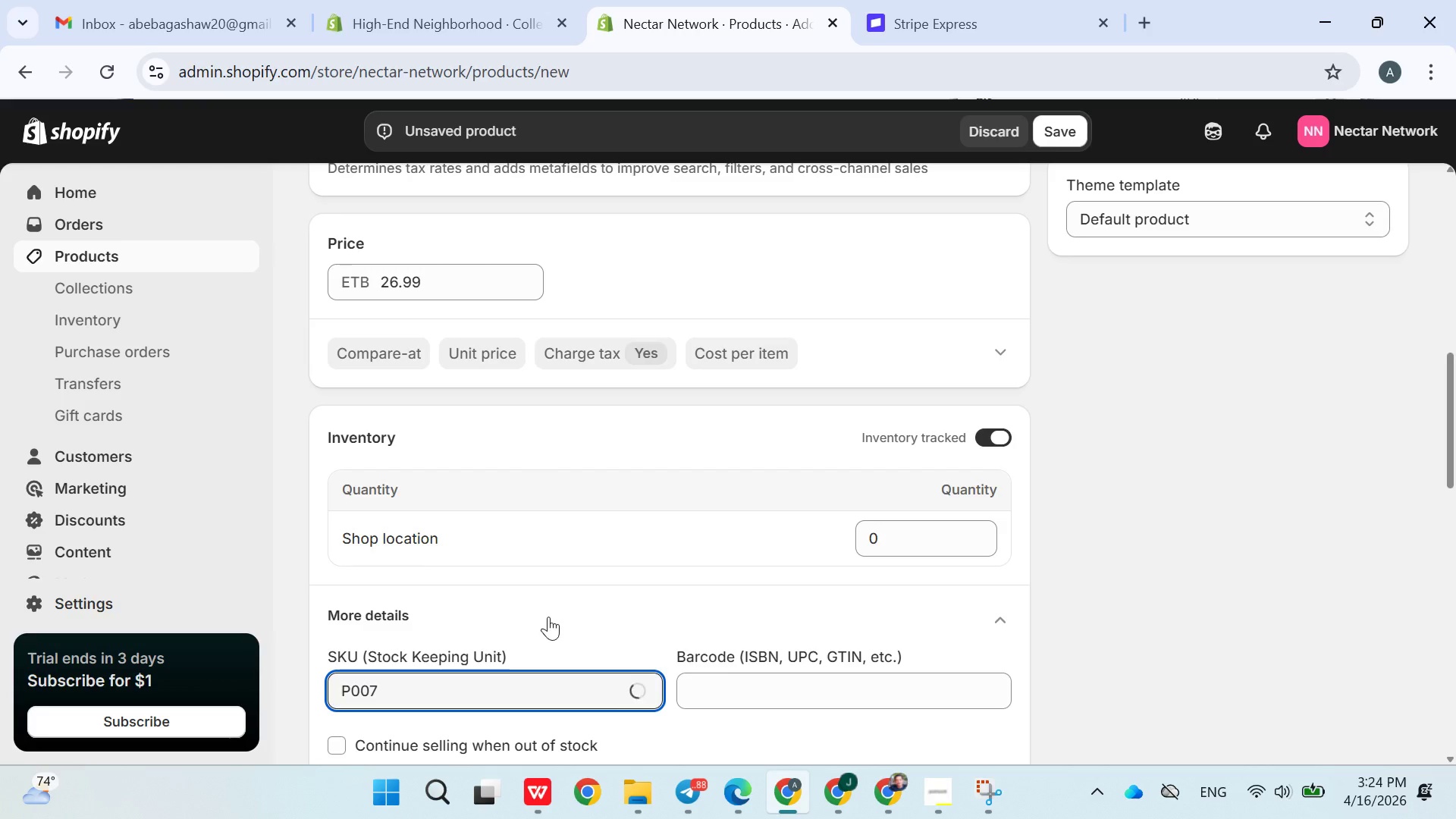 
left_click([550, 617])
 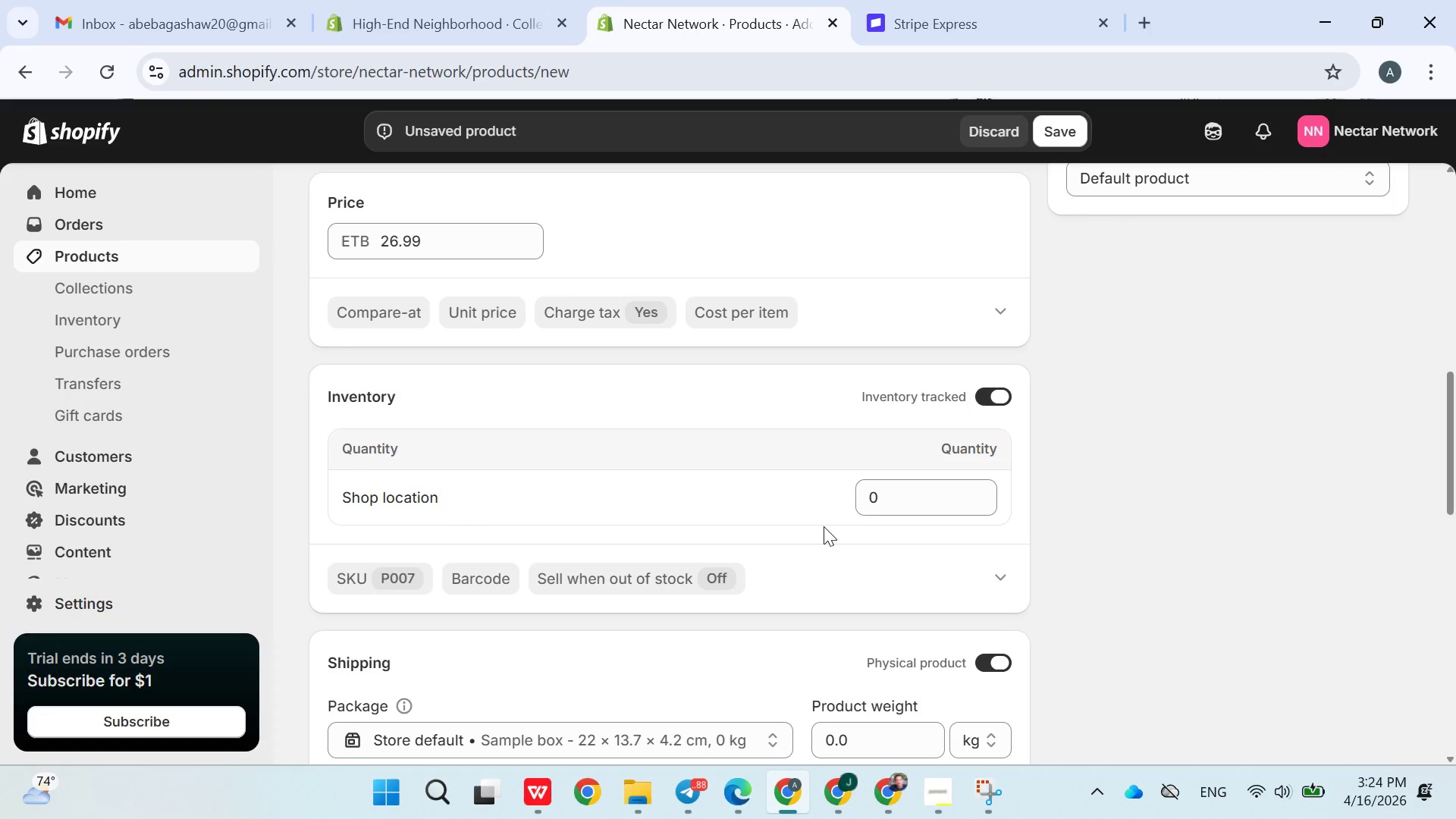 
left_click([872, 509])
 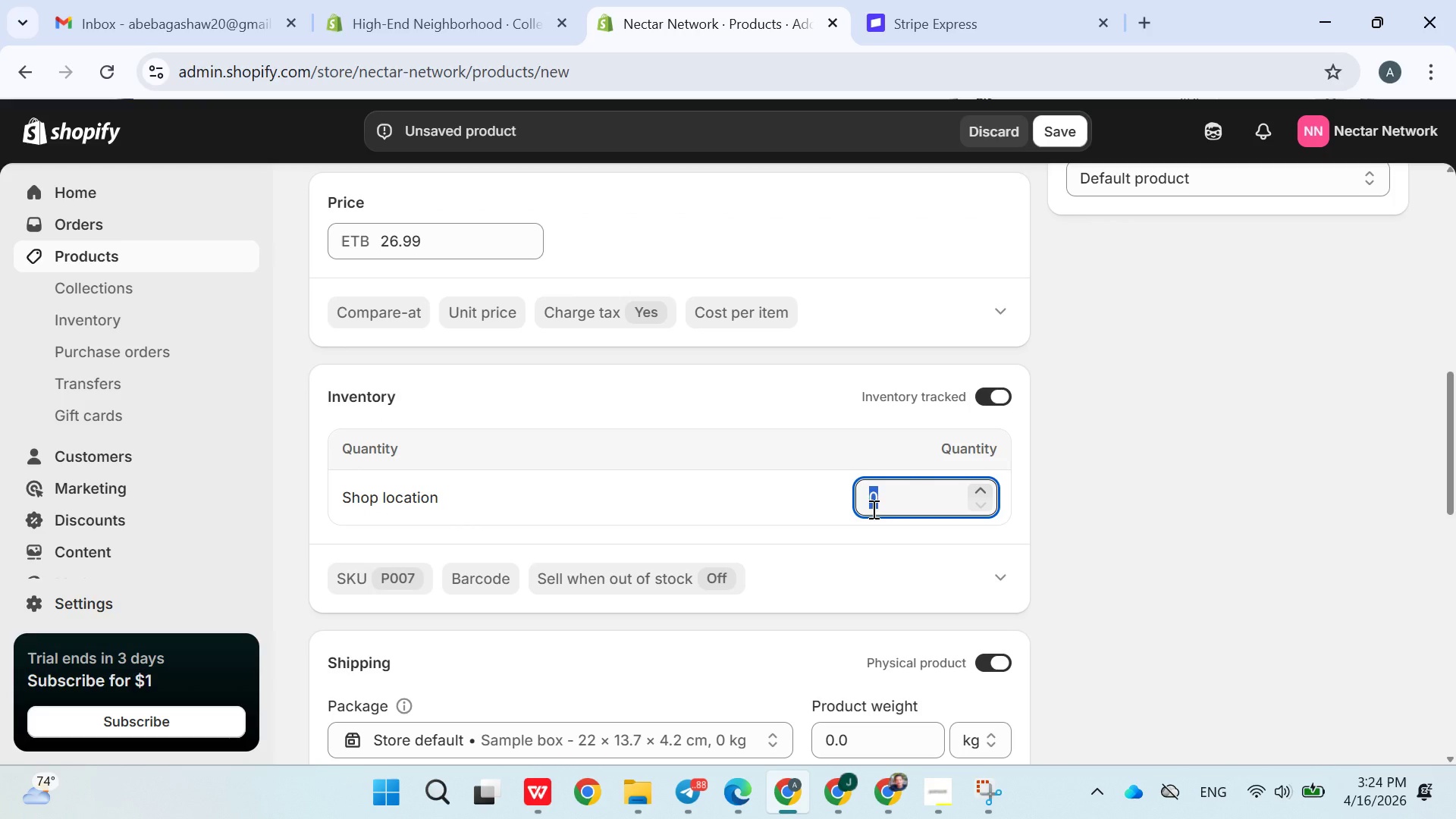 
type(53)
 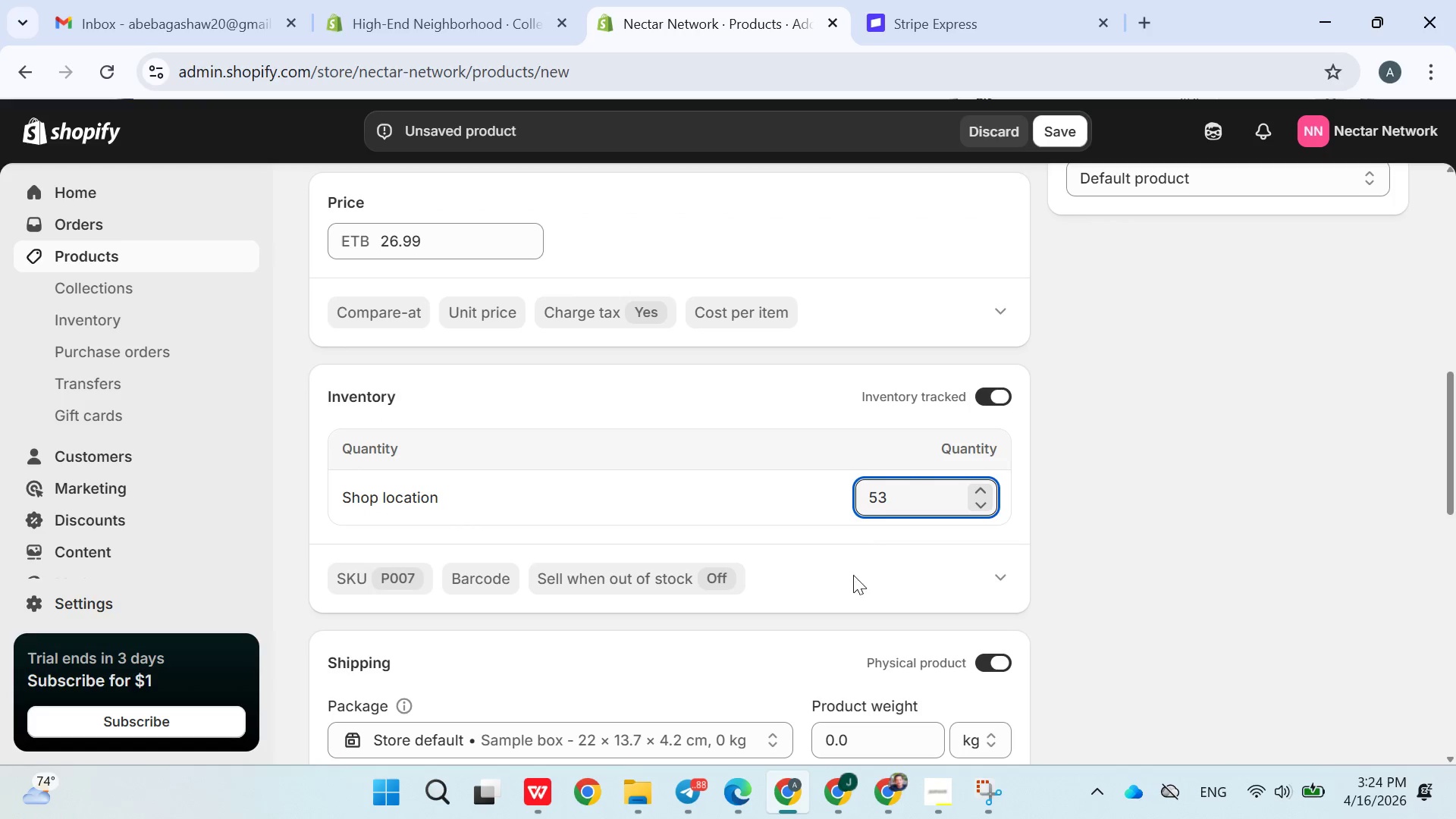 
left_click([848, 579])
 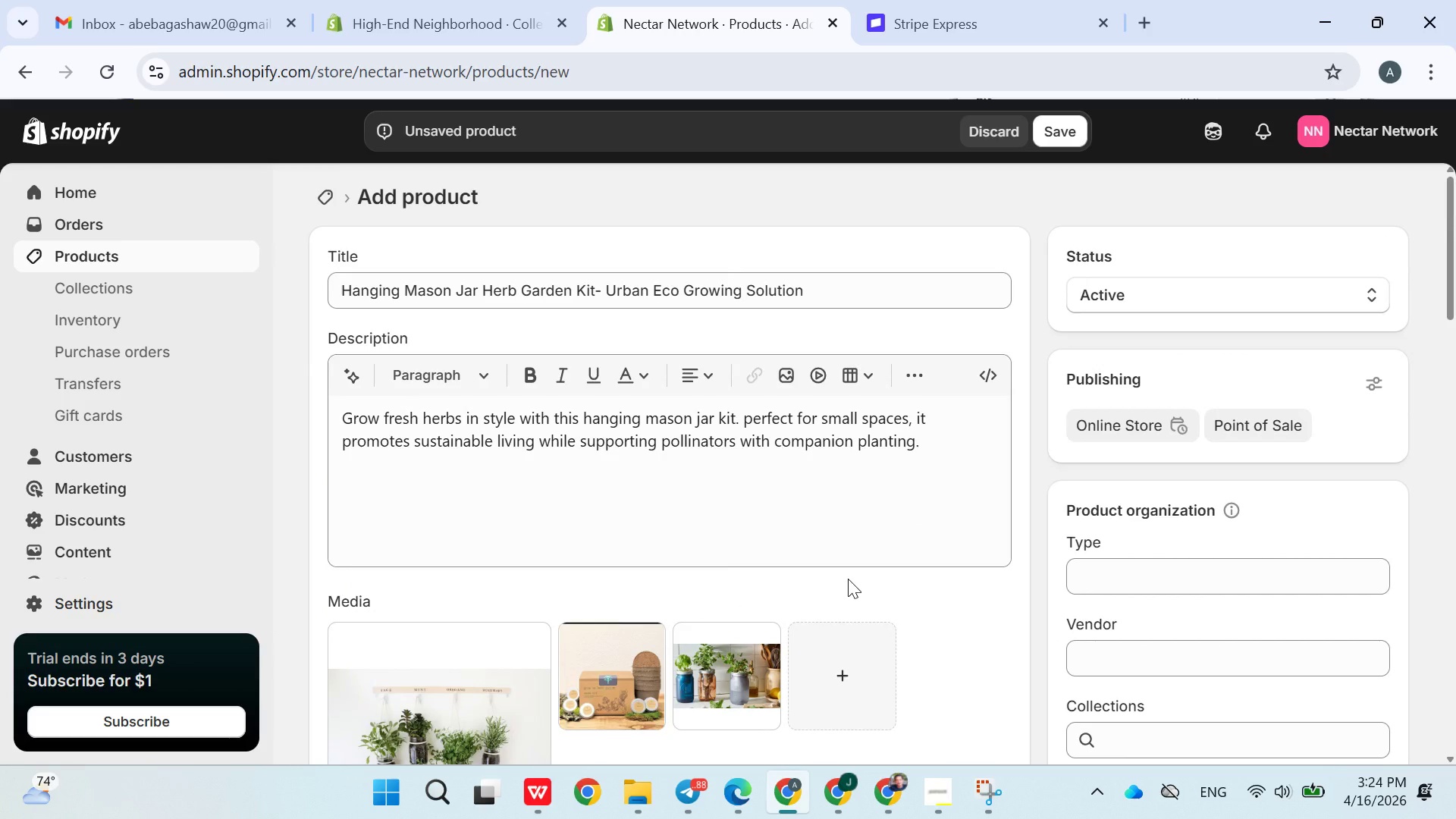 
left_click([459, 706])
 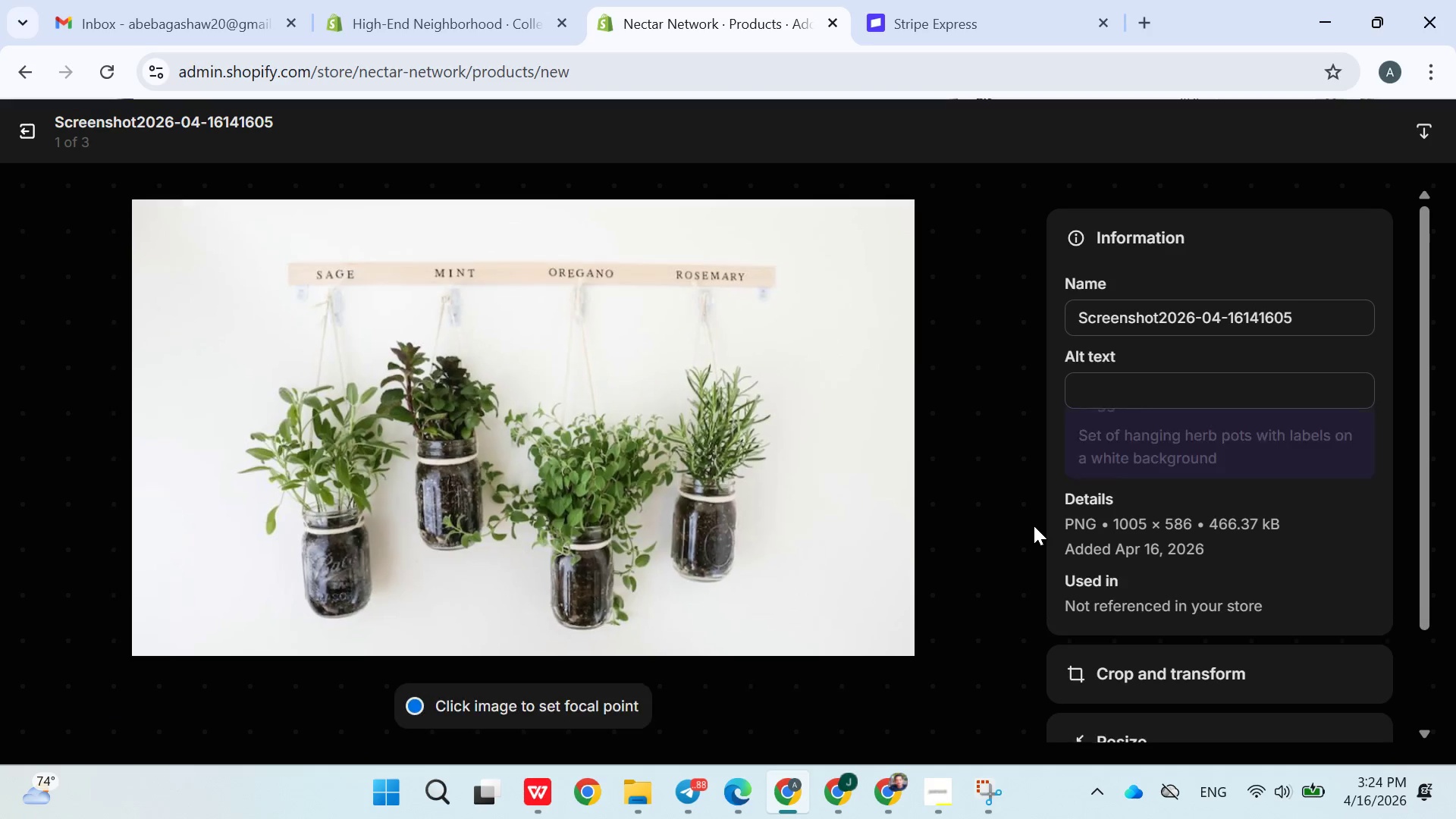 
left_click([1147, 396])
 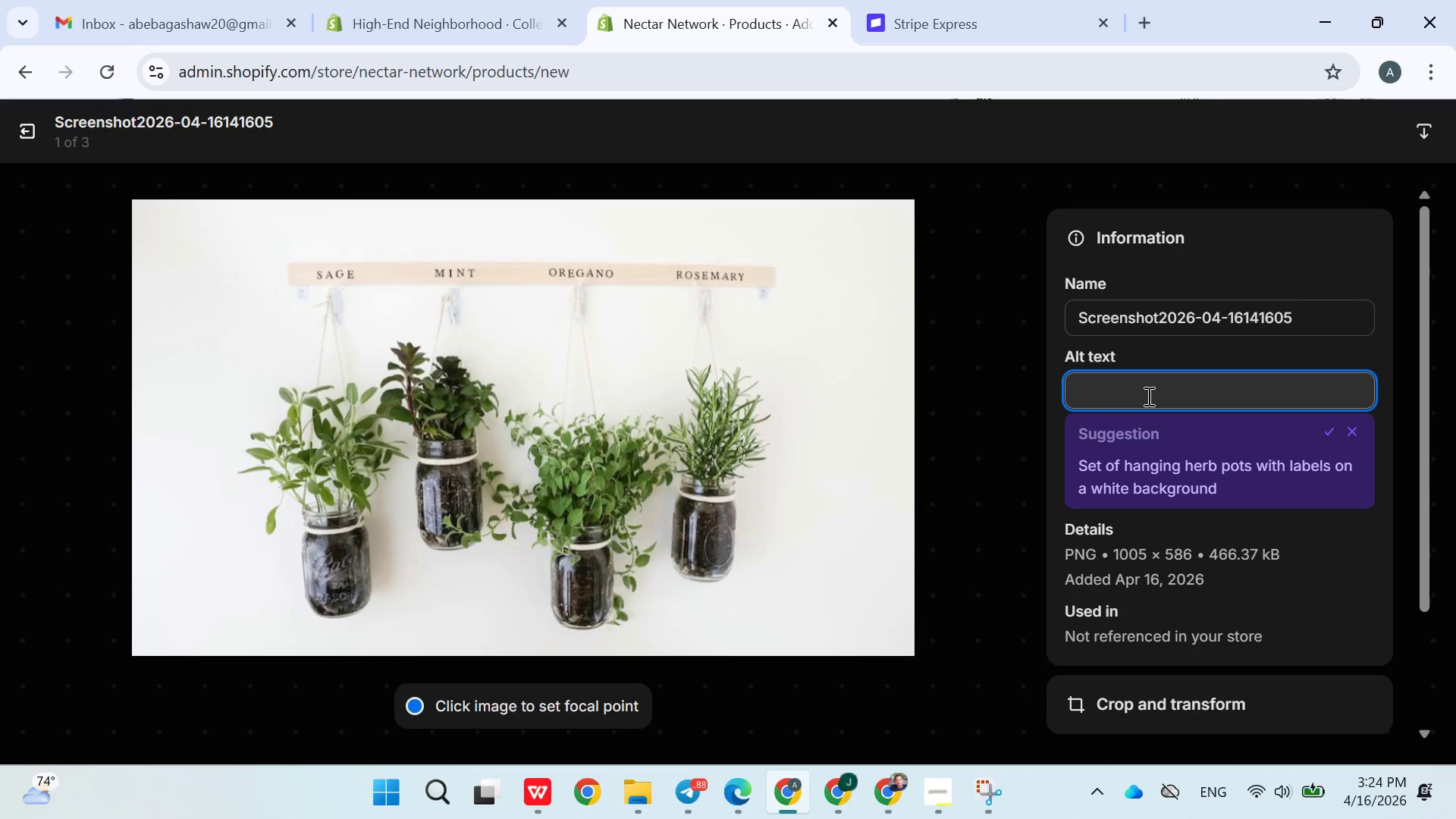 
wait(9.69)
 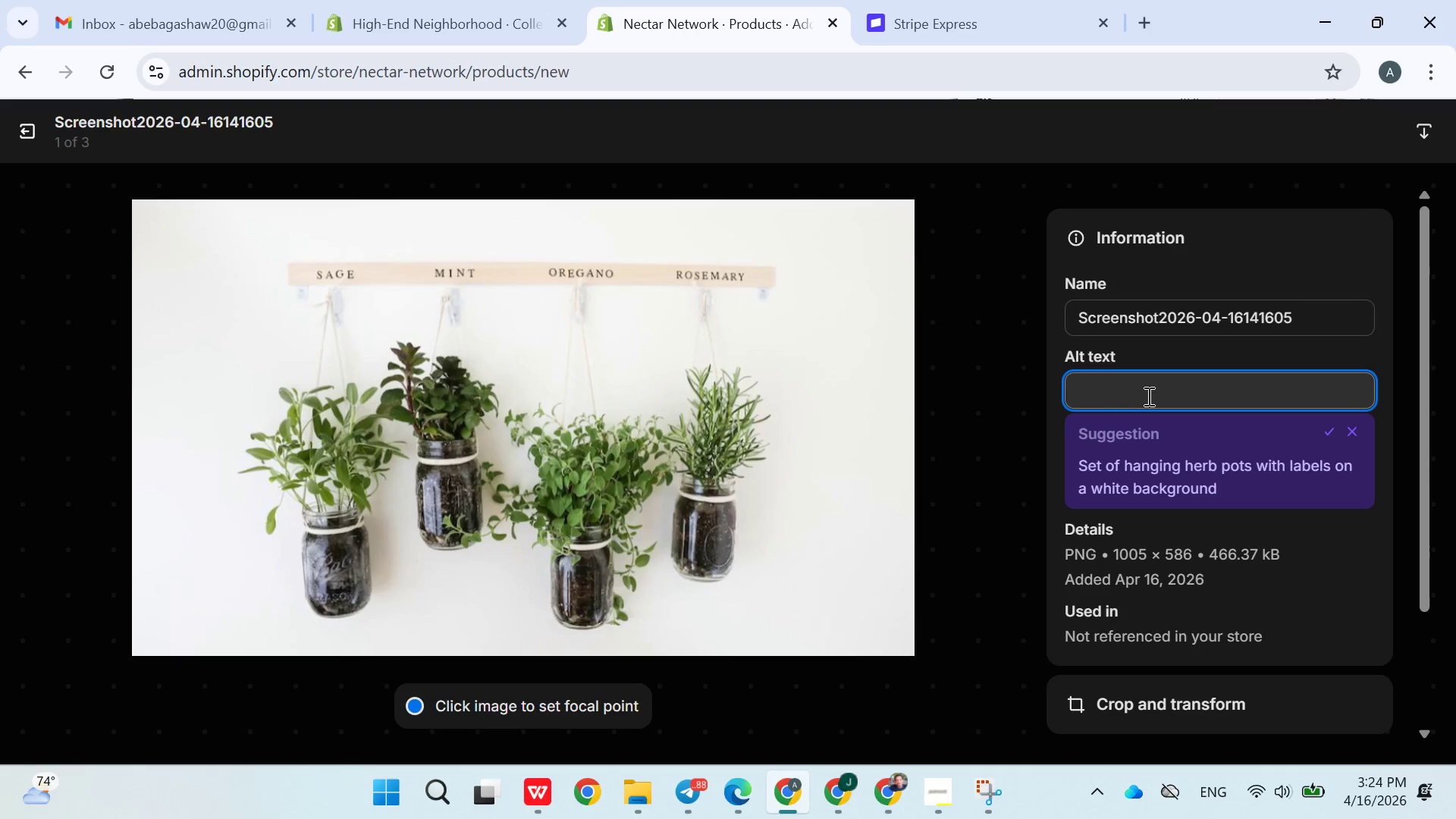 
type(masonn)
key(Backspace)
type( jar herb garden hangng)
 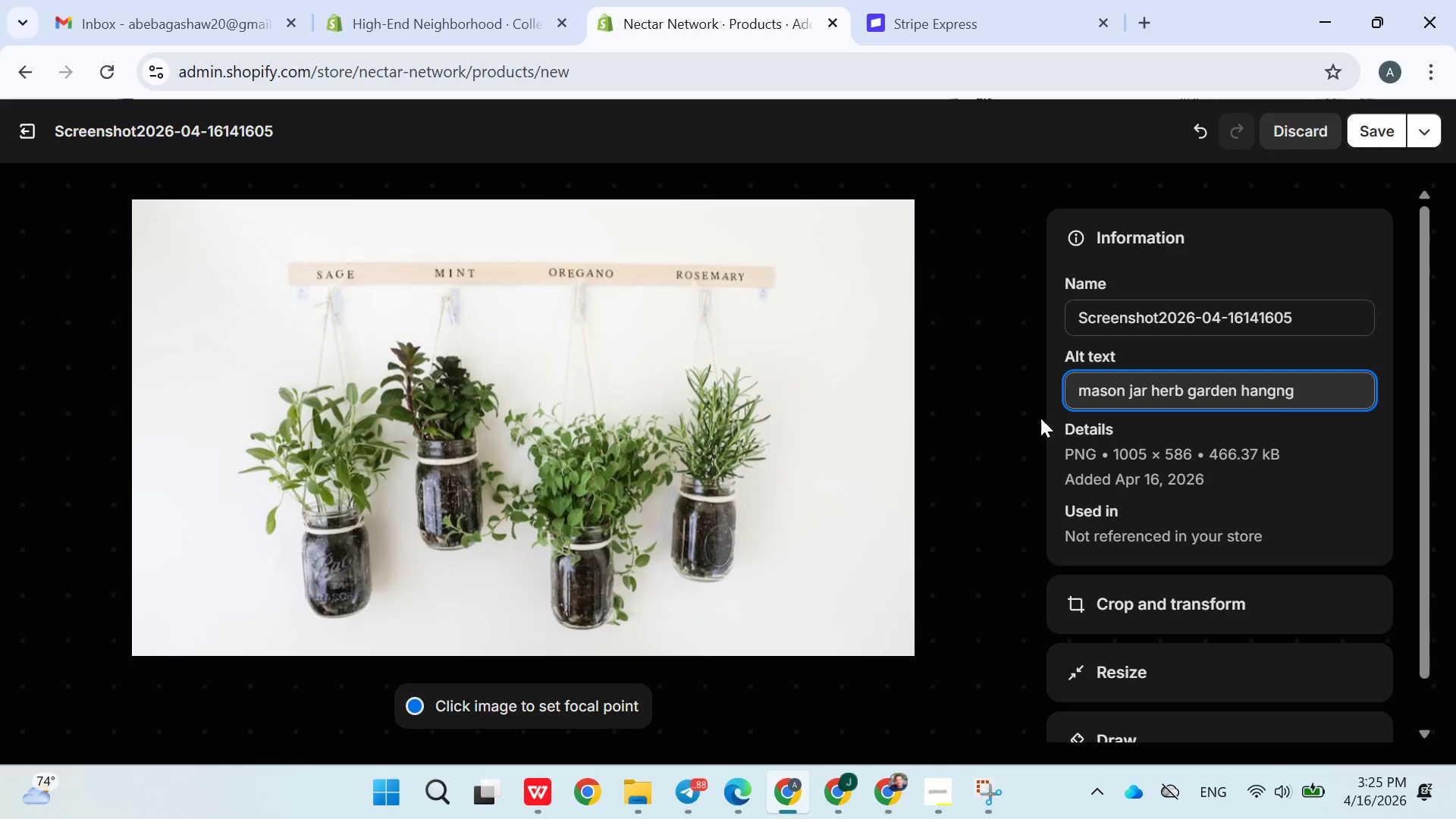 
left_click([1018, 426])
 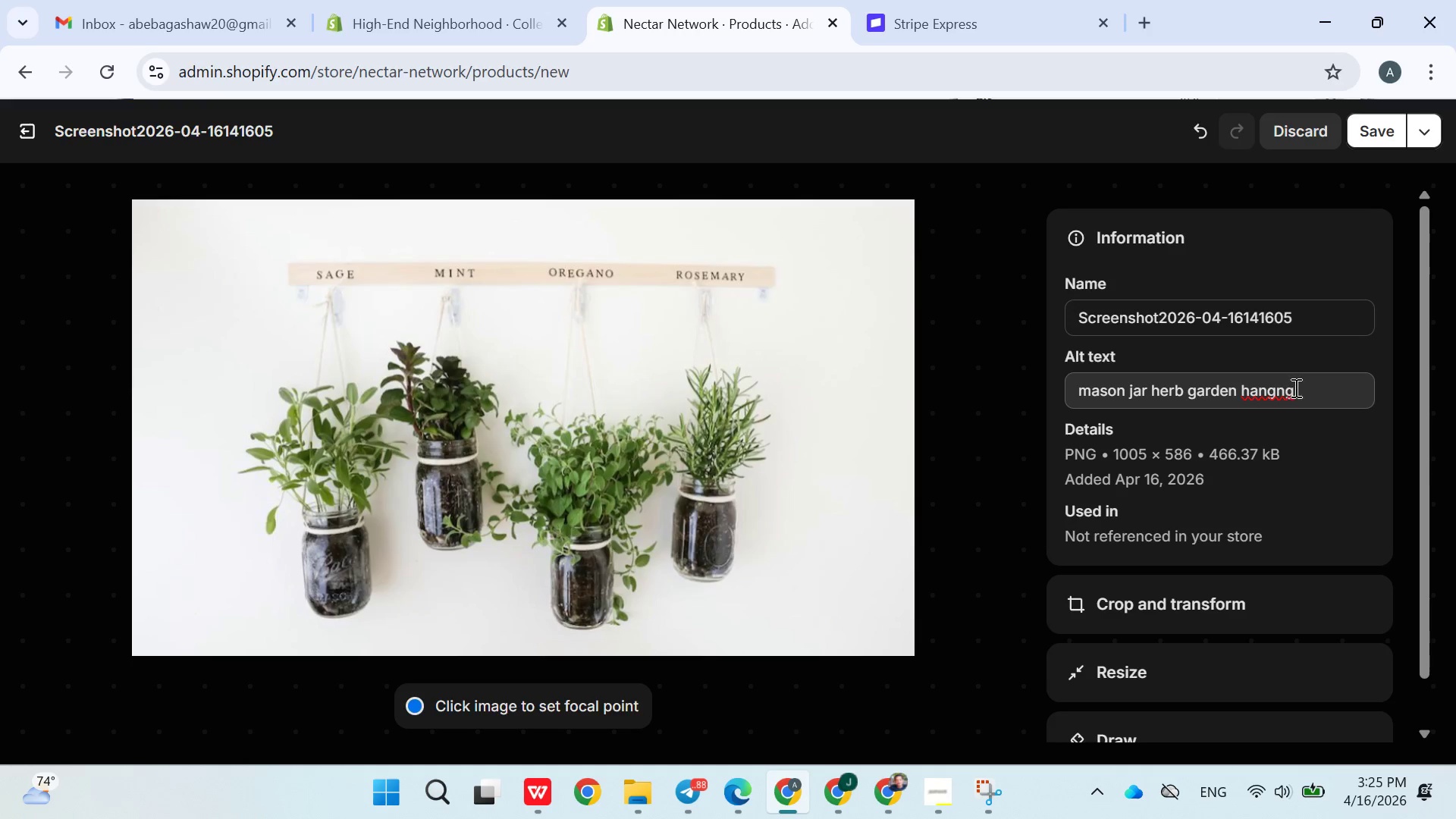 
left_click([1279, 392])
 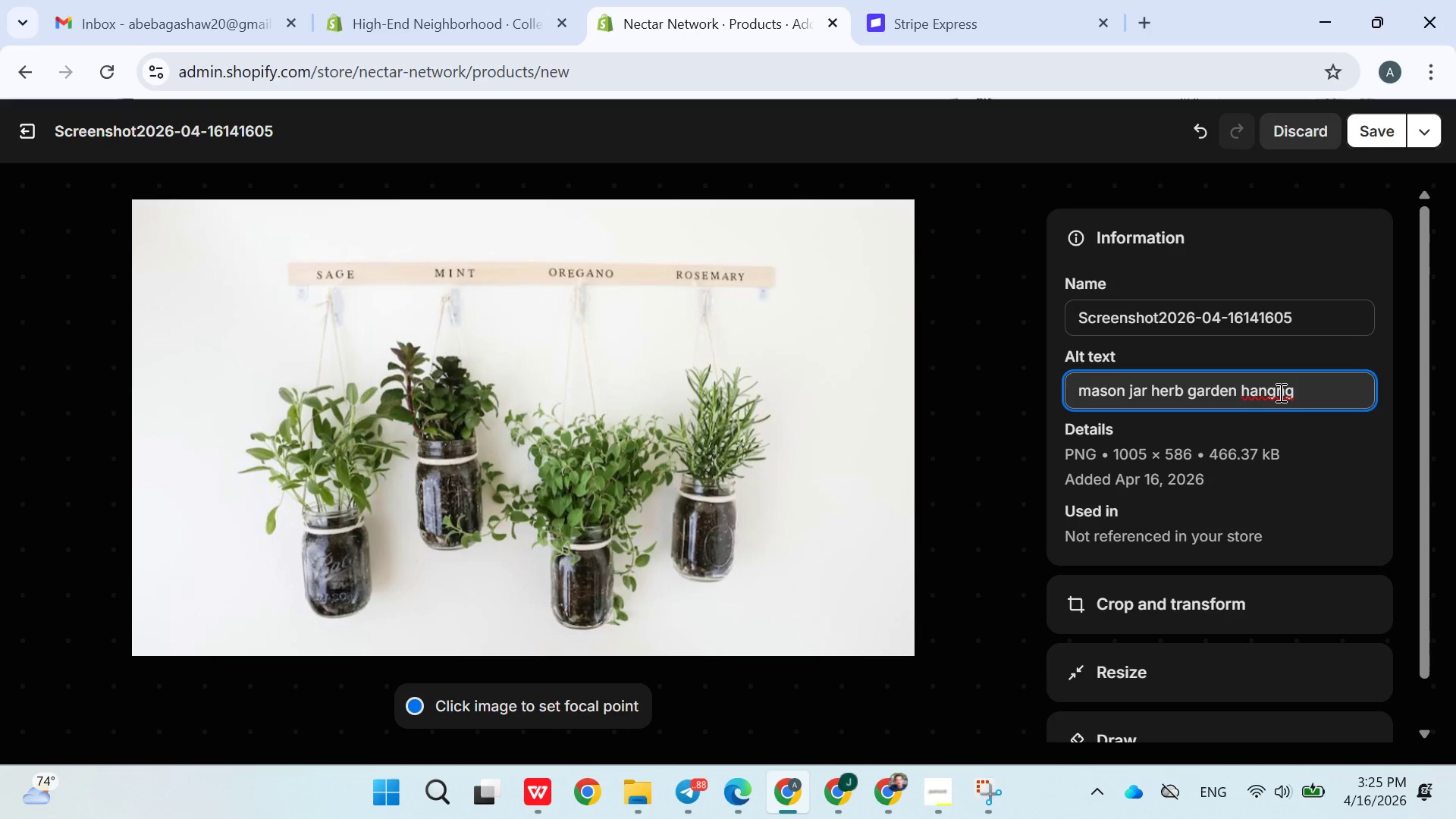 
key(I)
 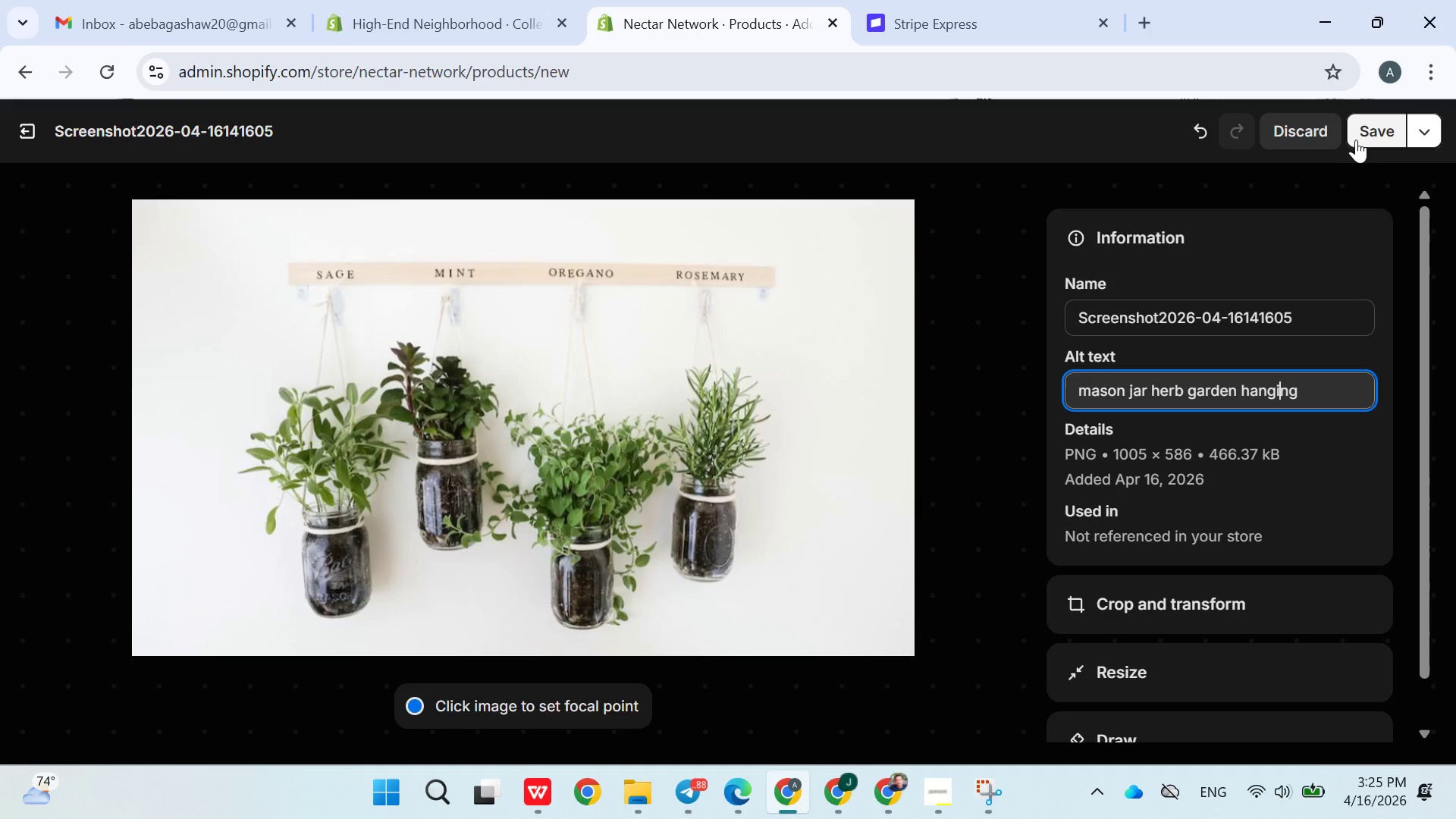 
left_click([1365, 139])
 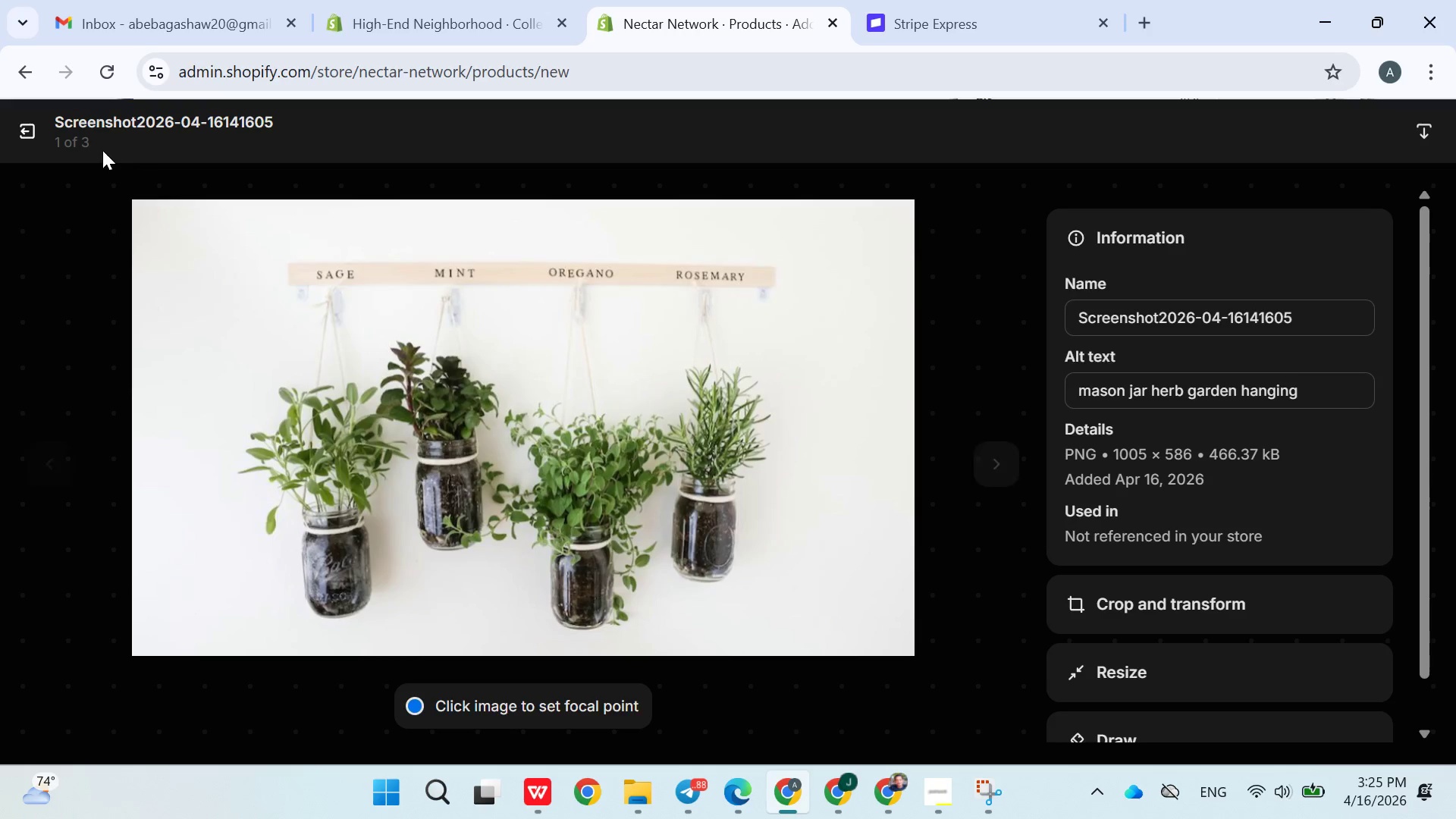 
left_click([28, 128])
 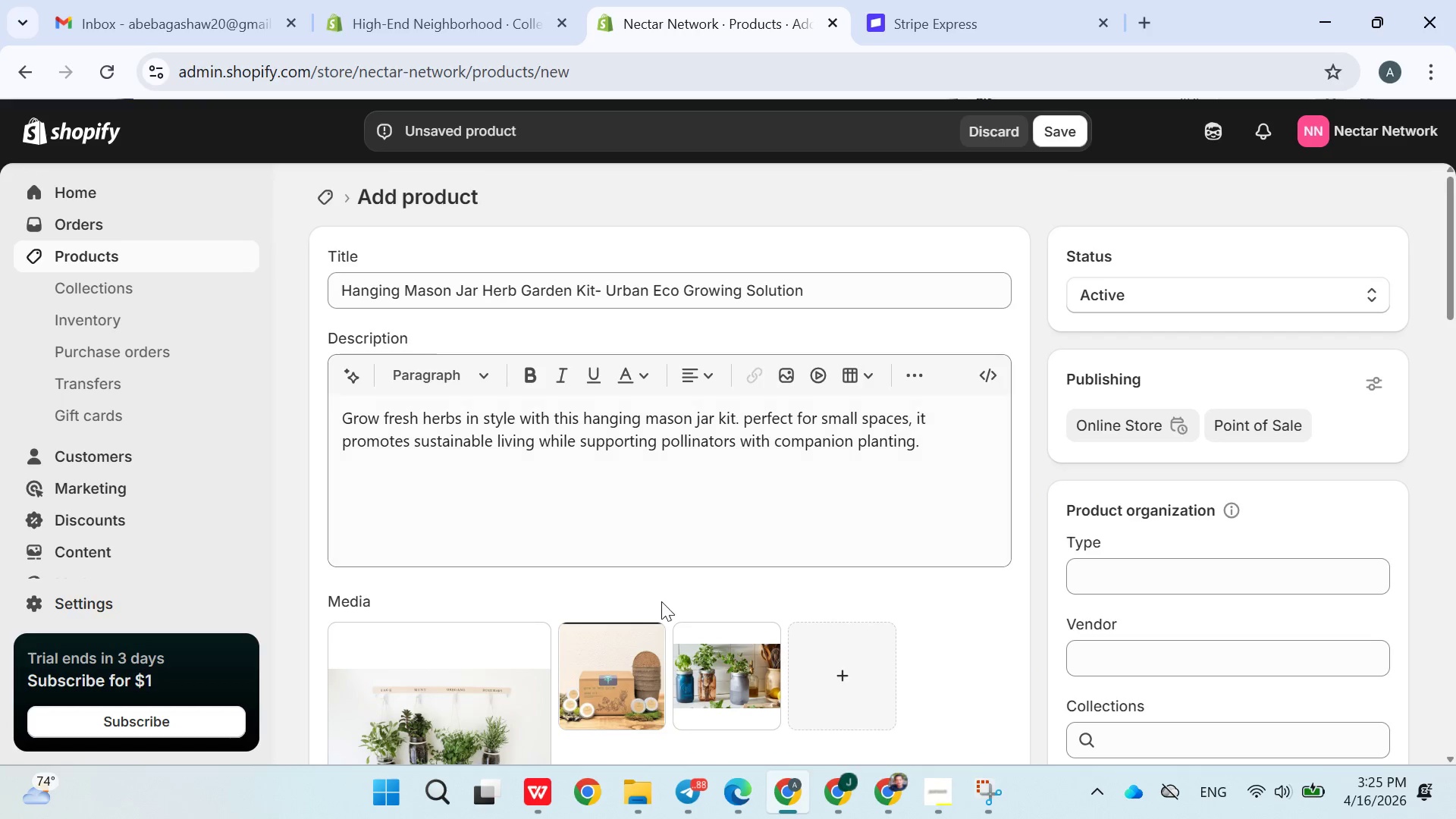 
left_click([603, 682])
 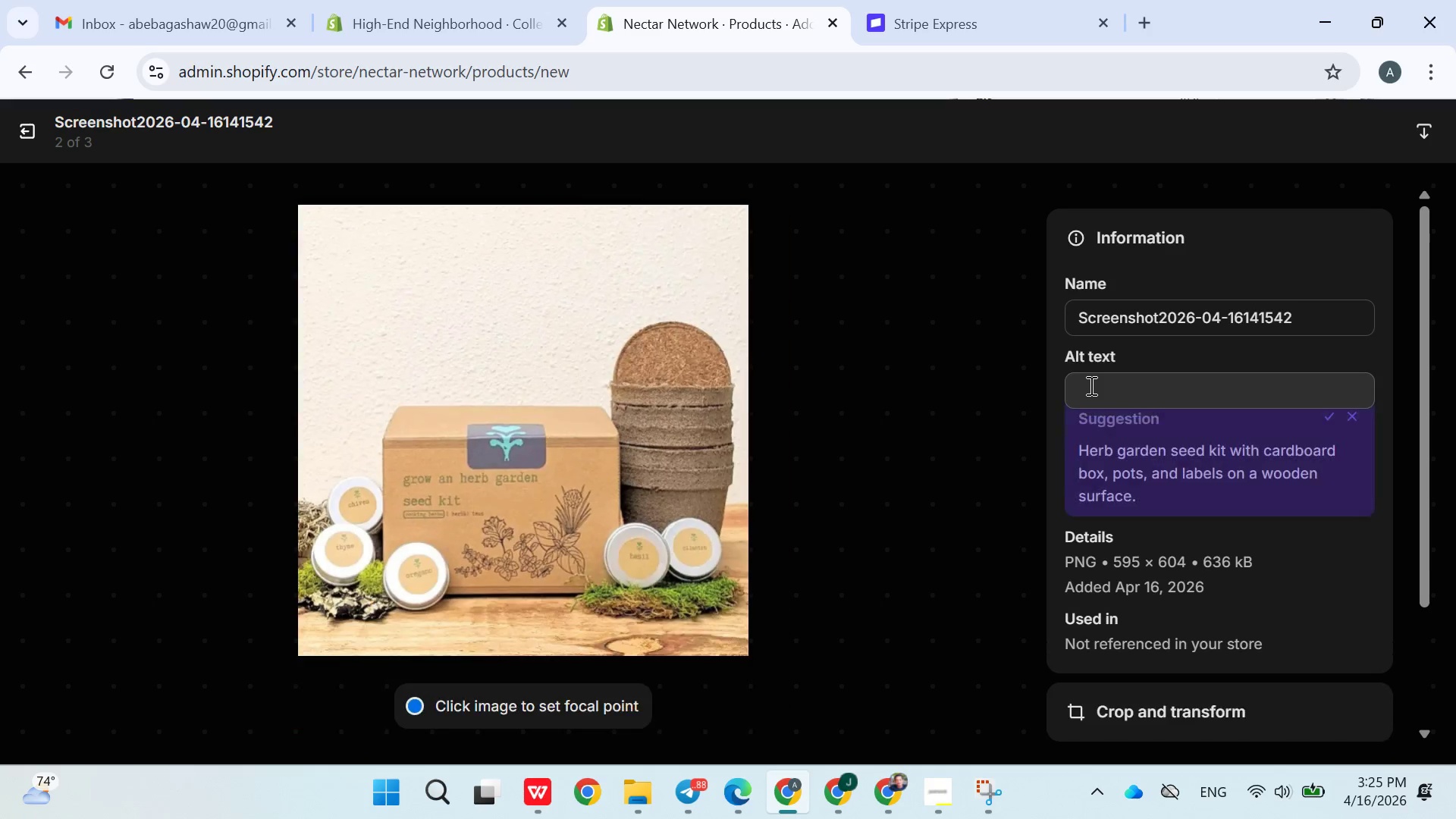 
wait(5.66)
 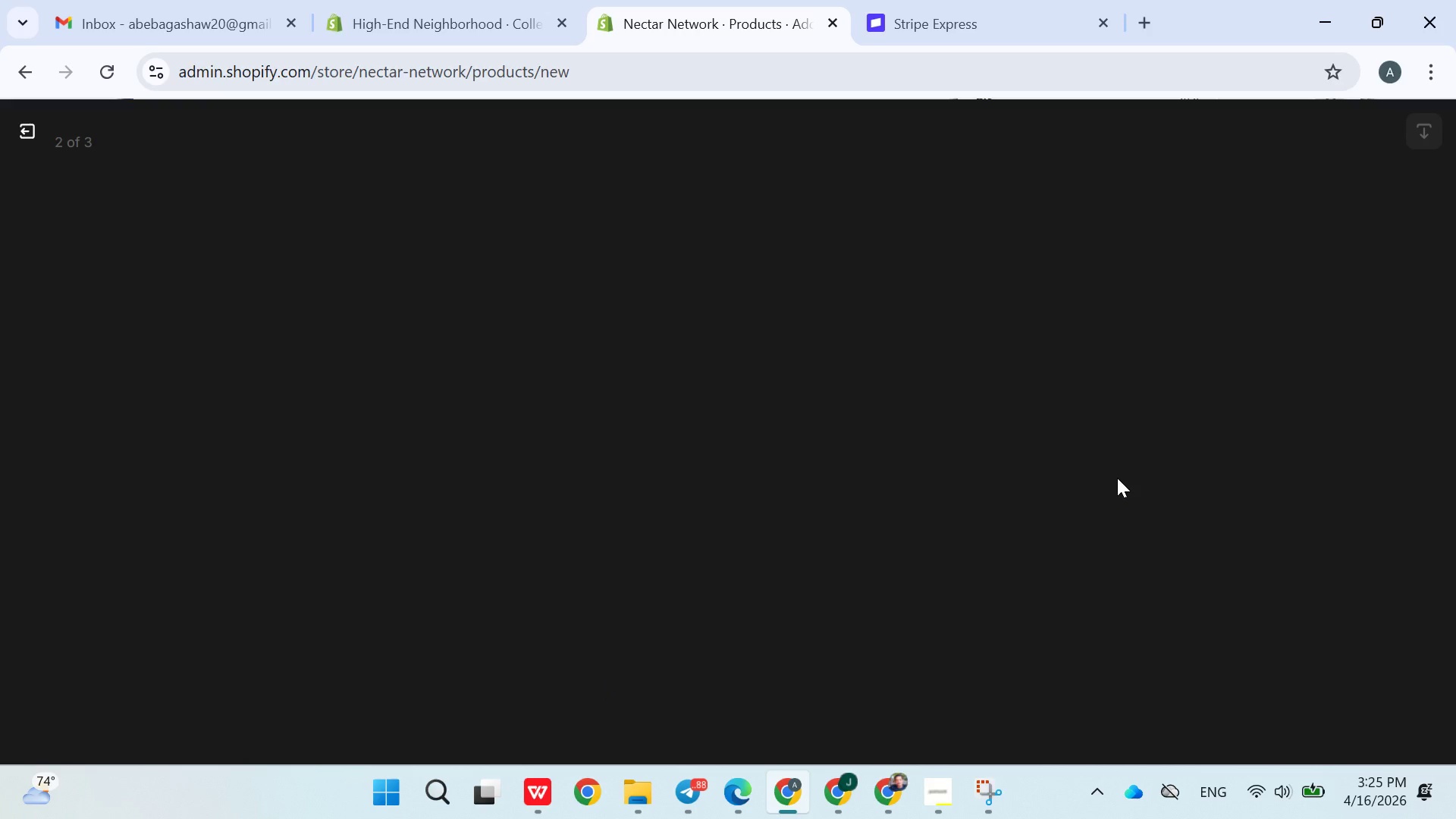 
left_click([1133, 392])
 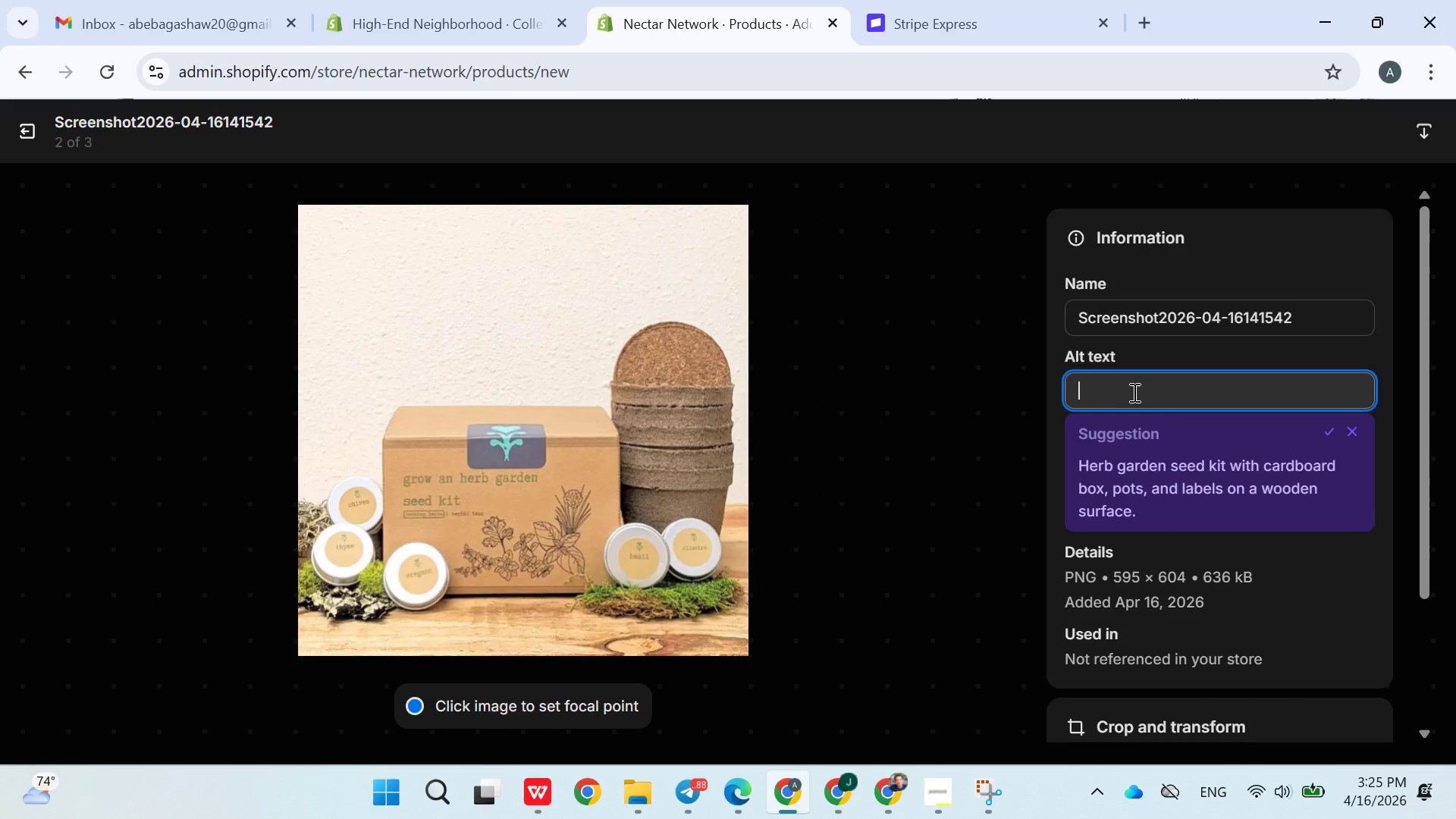 
type(inddor )
 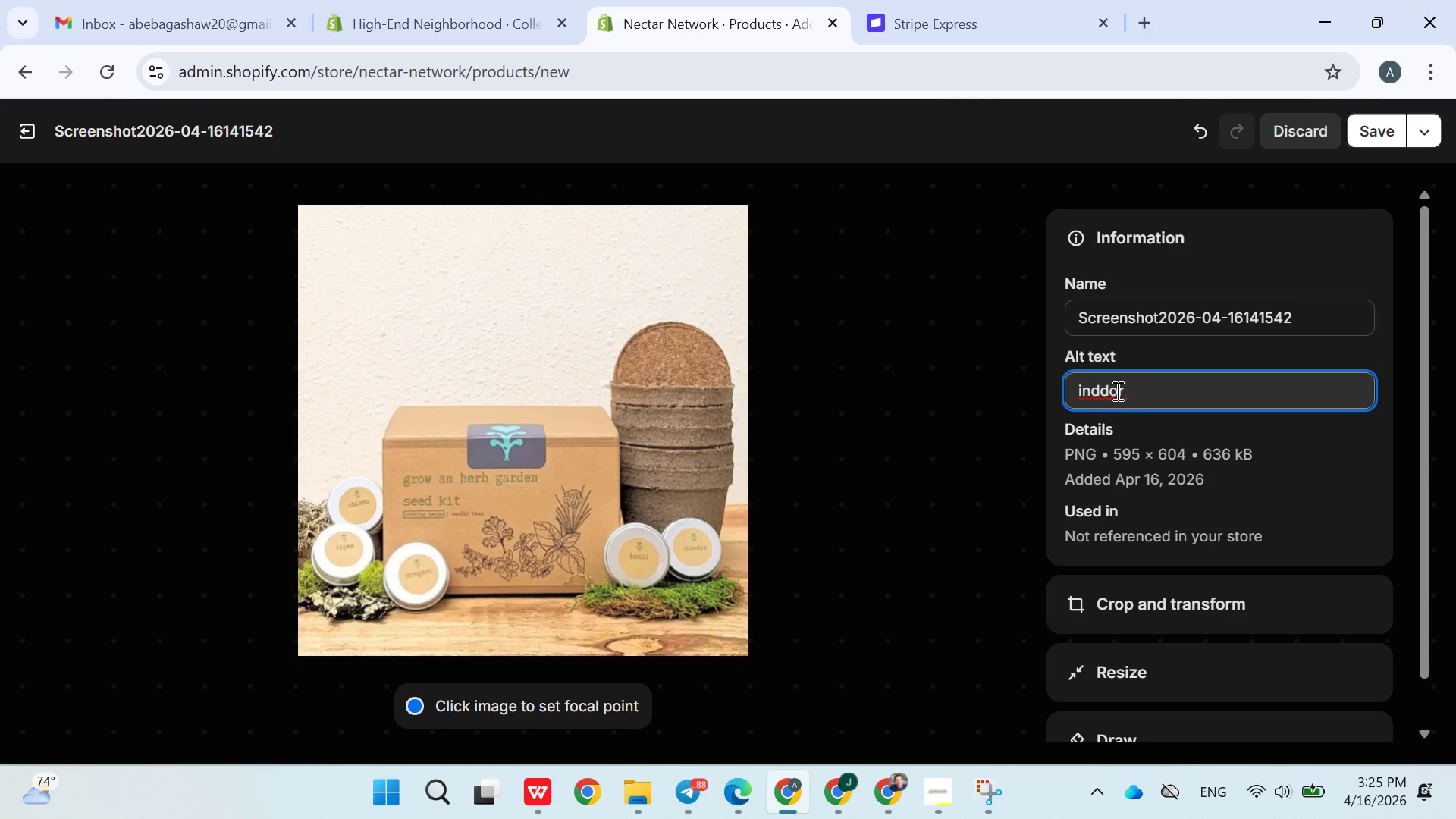 
left_click([1110, 391])
 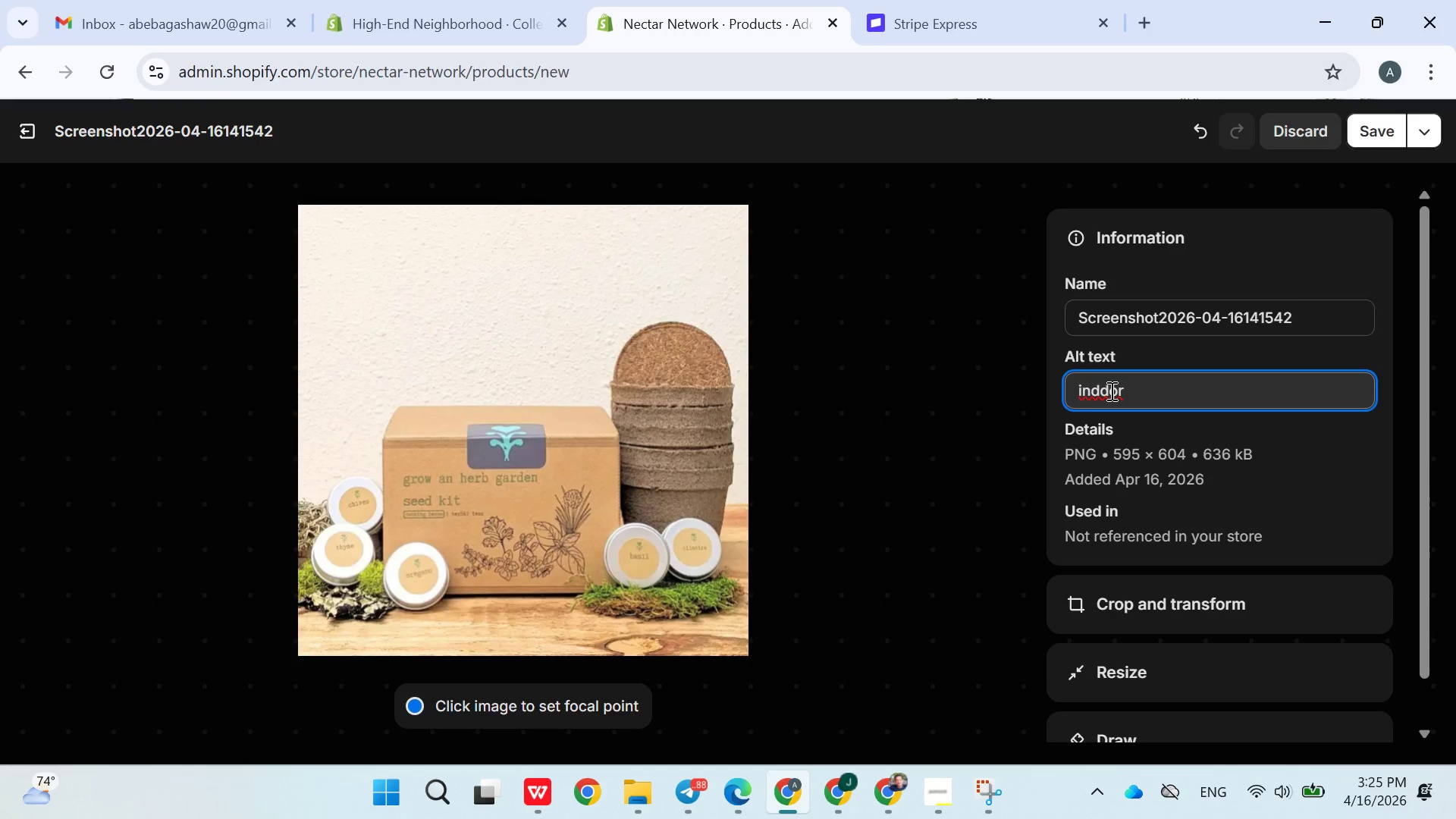 
key(Backspace)
 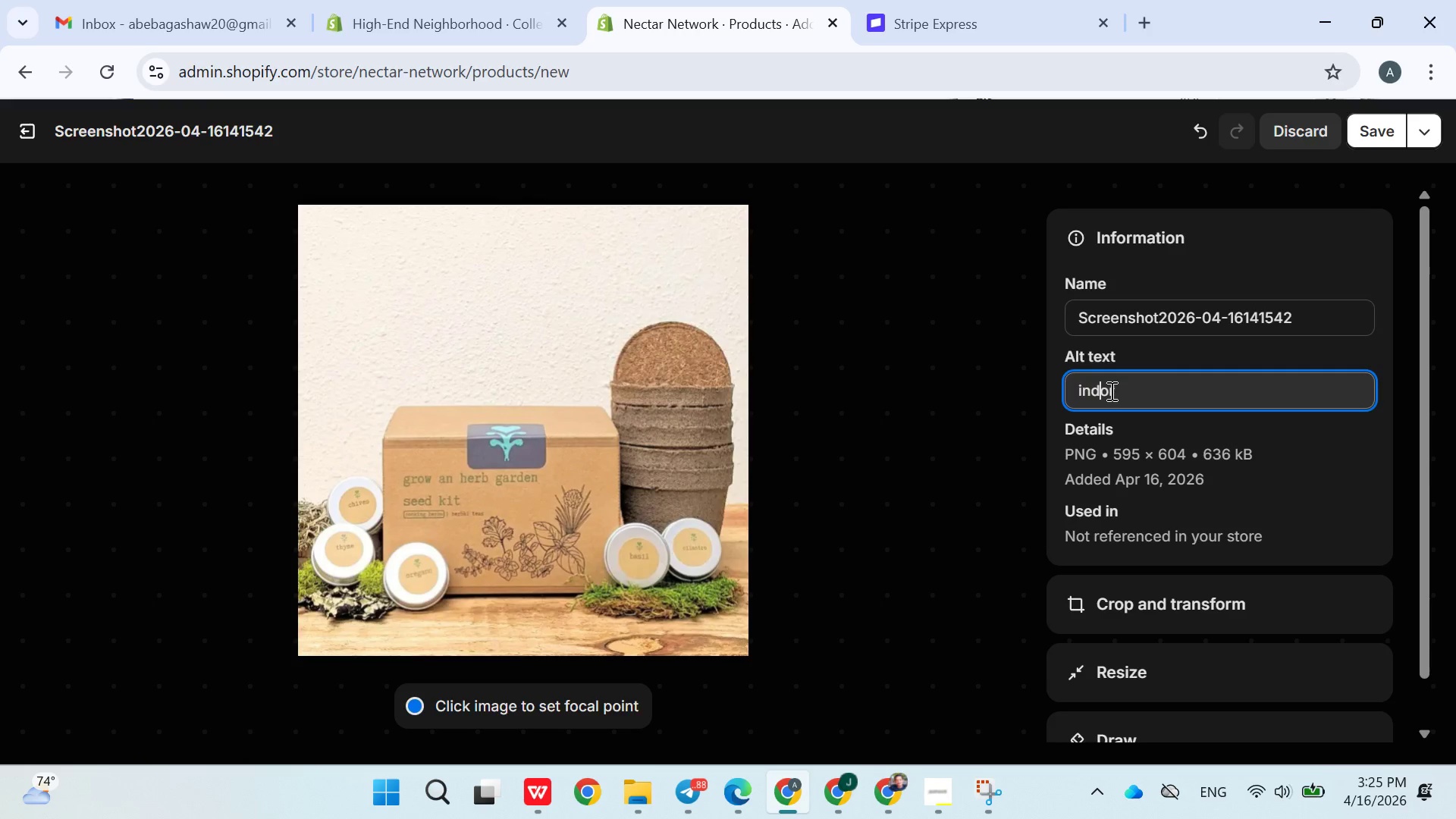 
key(O)
 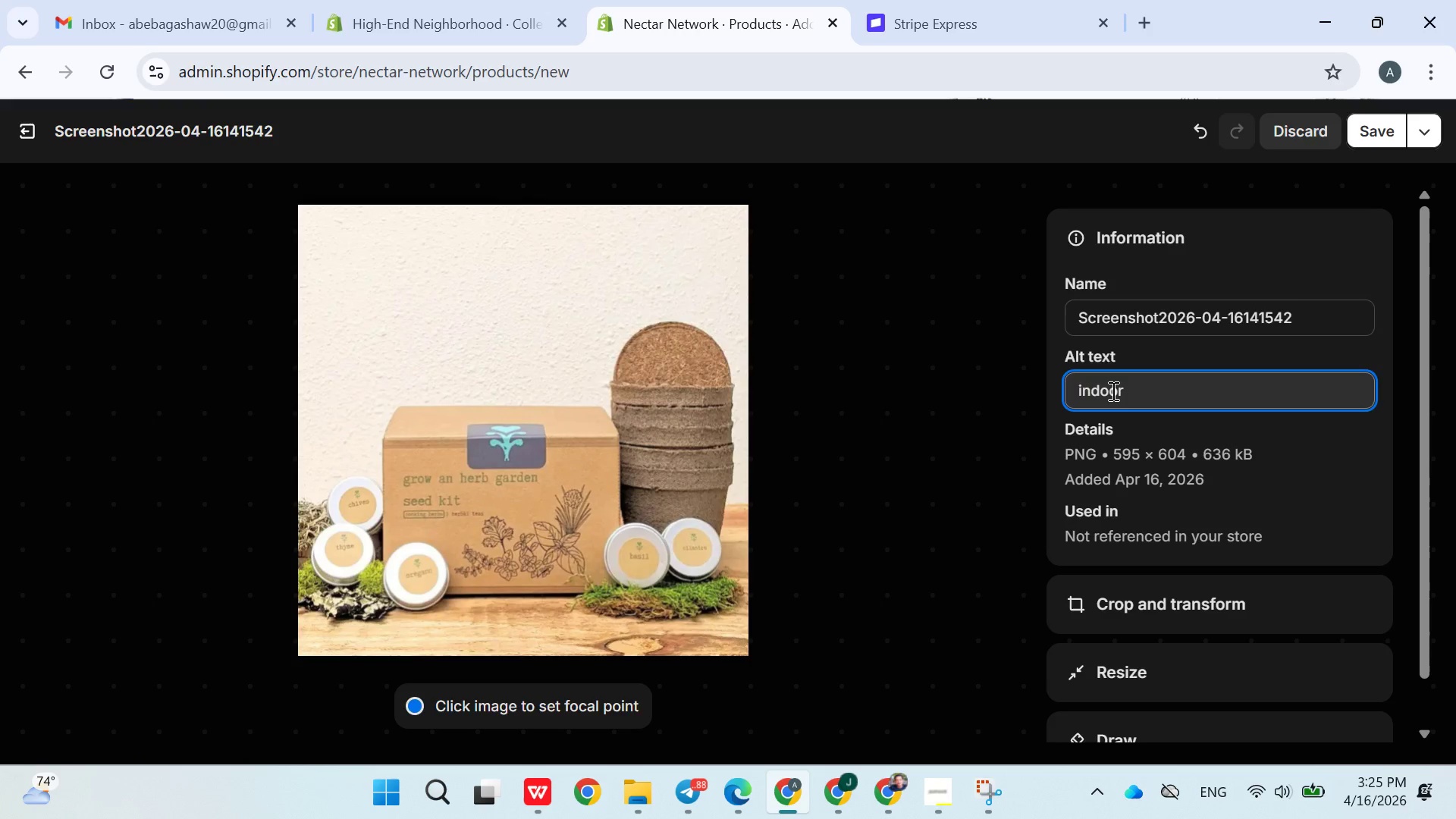 
left_click([1112, 391])
 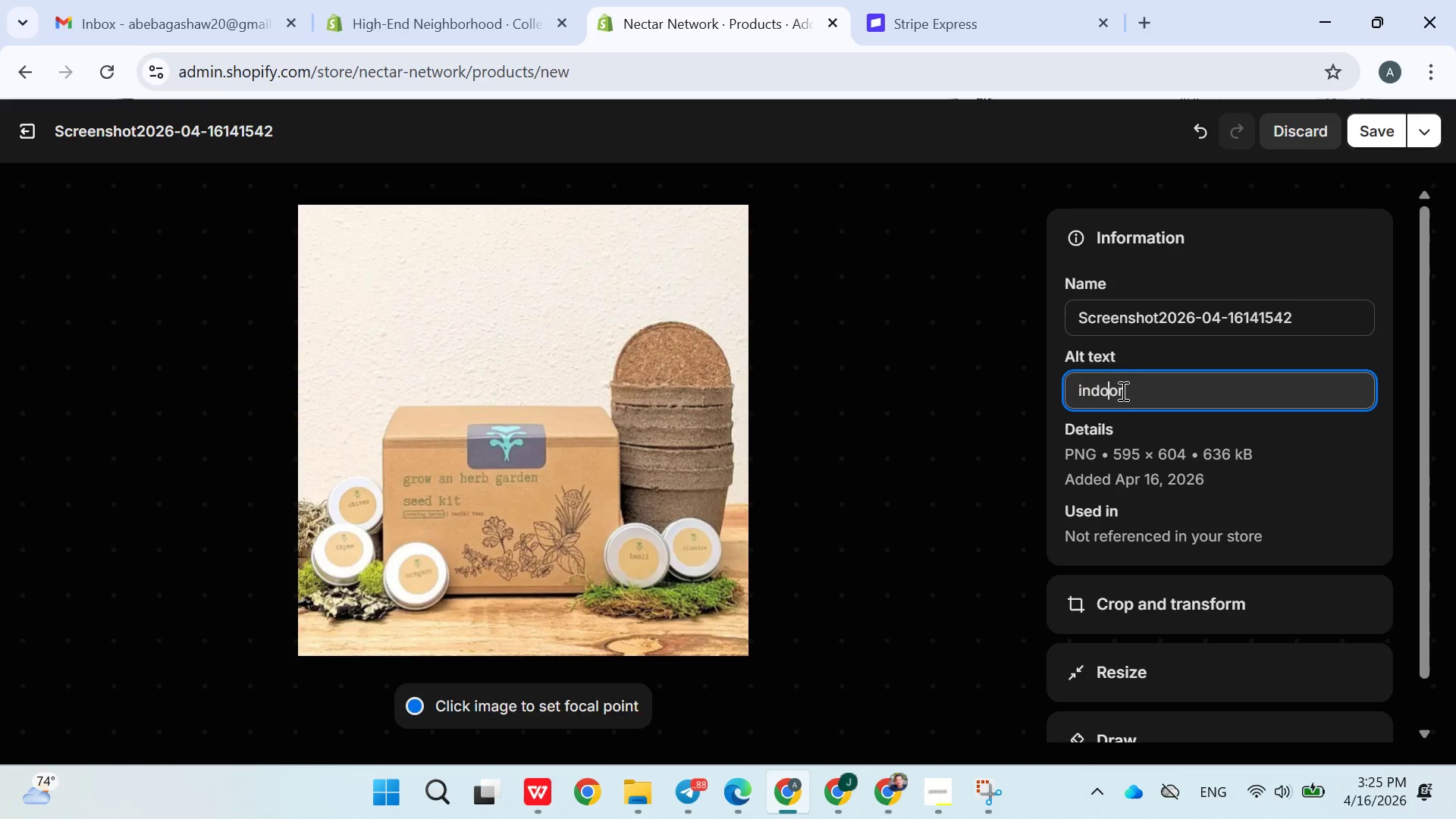 
left_click([1122, 391])
 